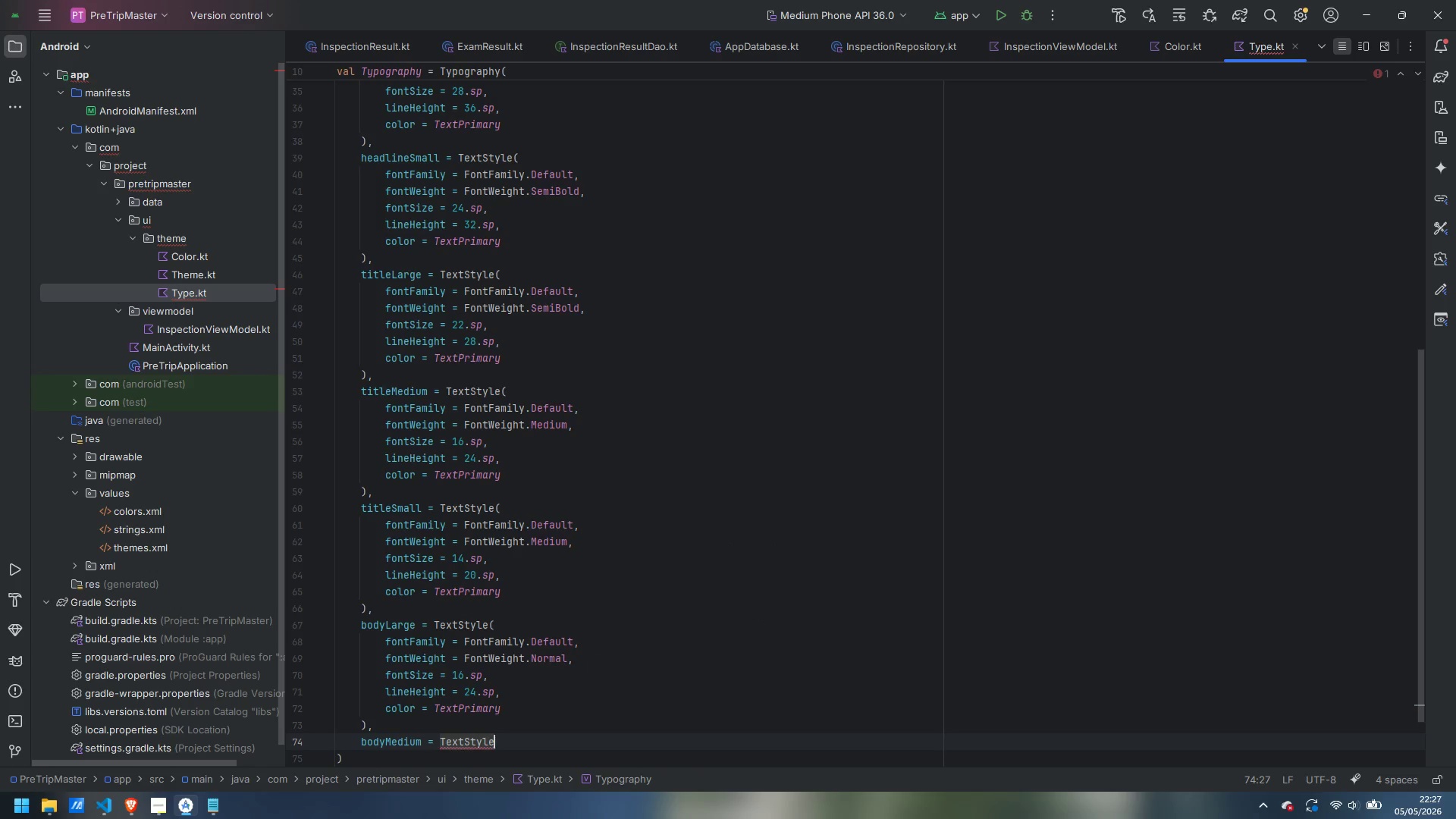 
key(Shift+9)
 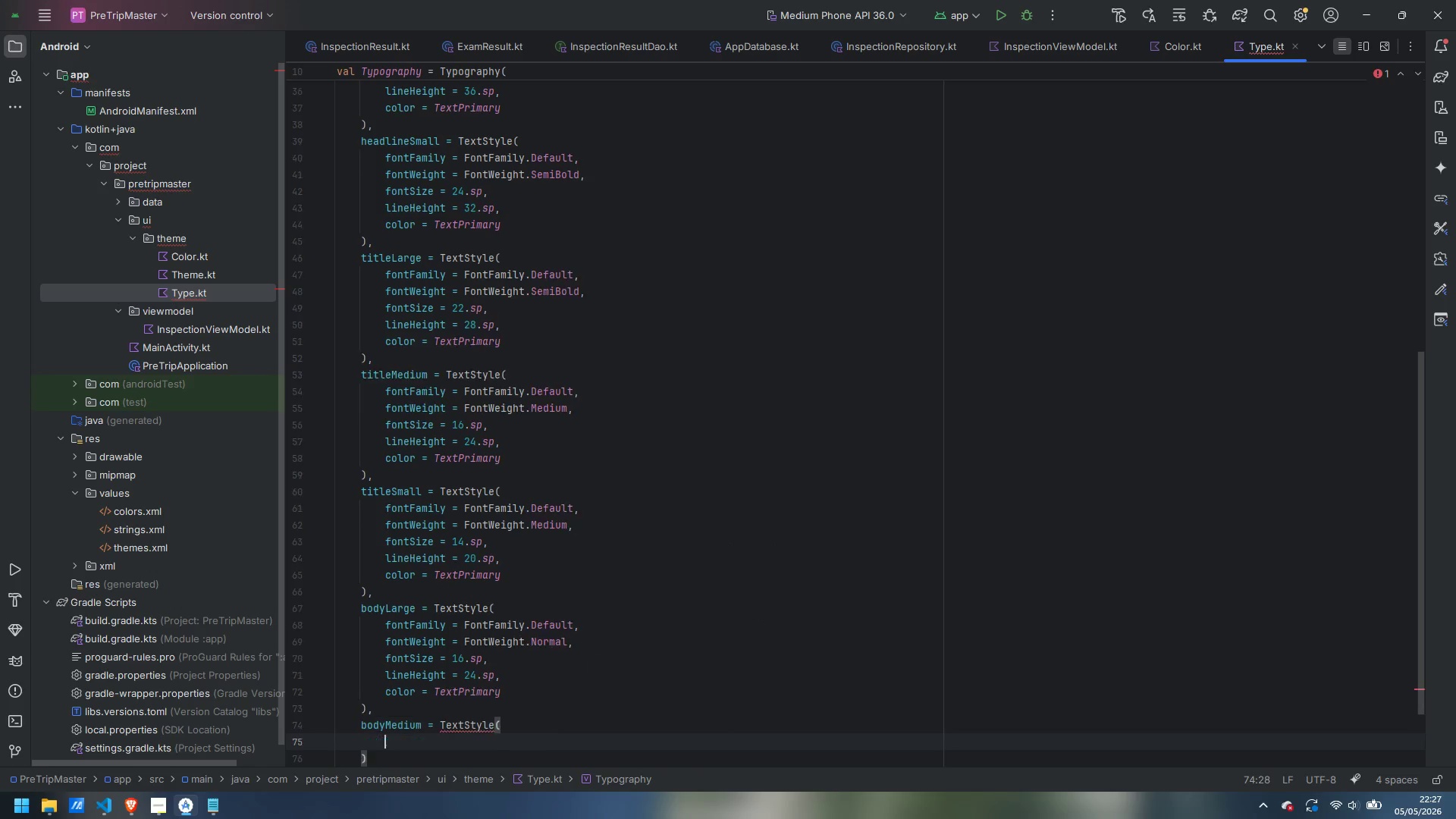 
key(Enter)
 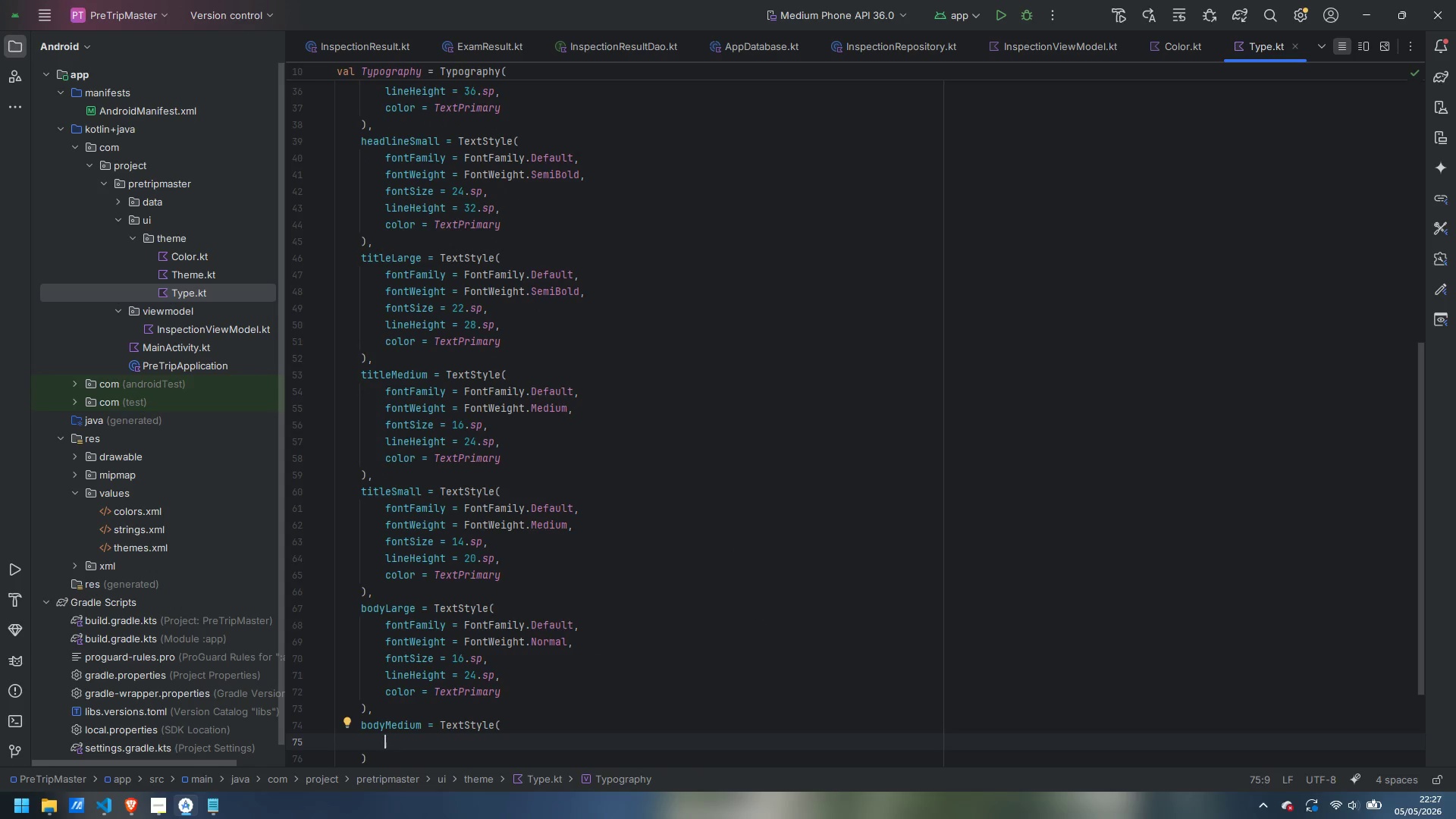 
type(fontFa)
 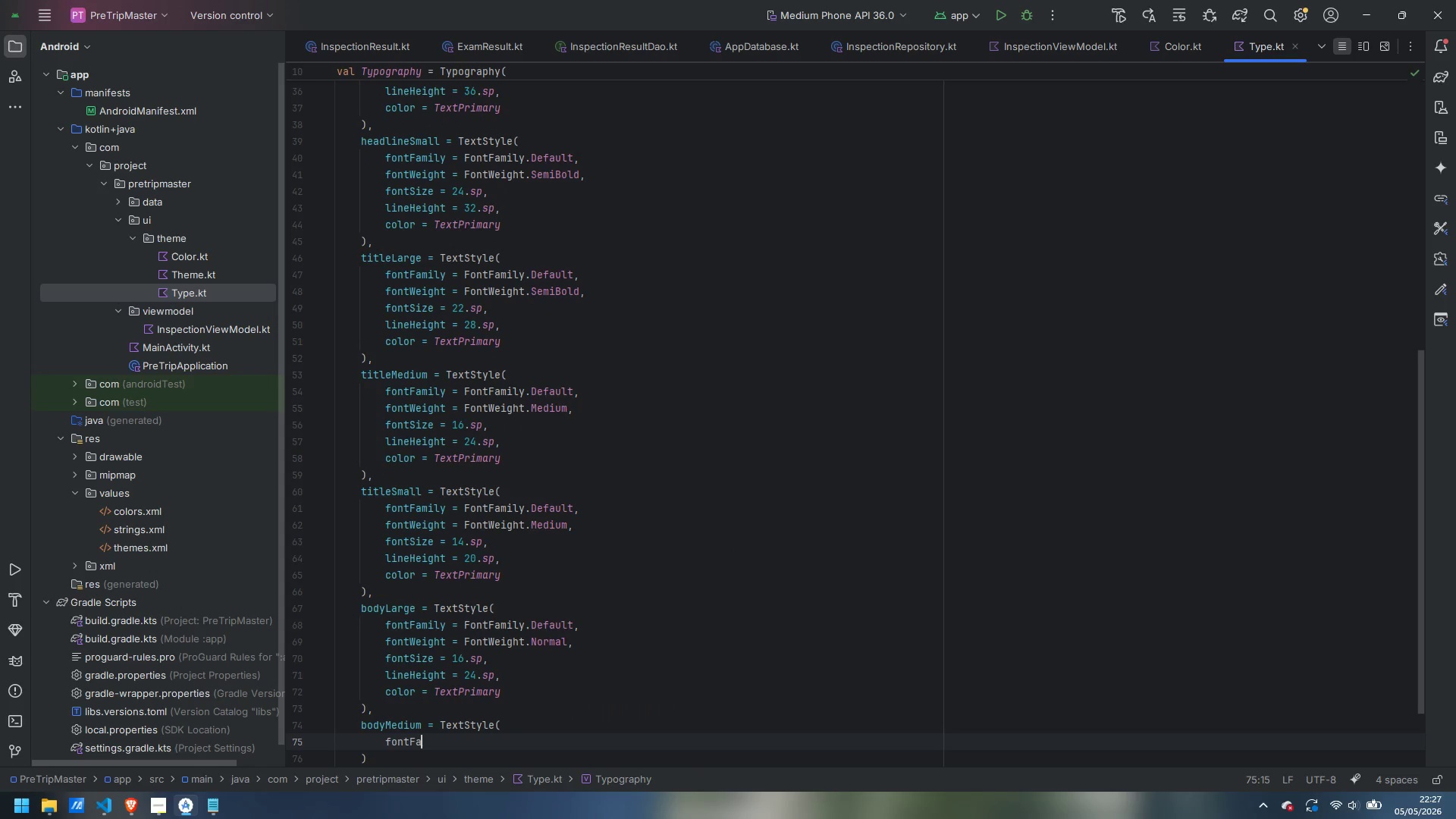 
 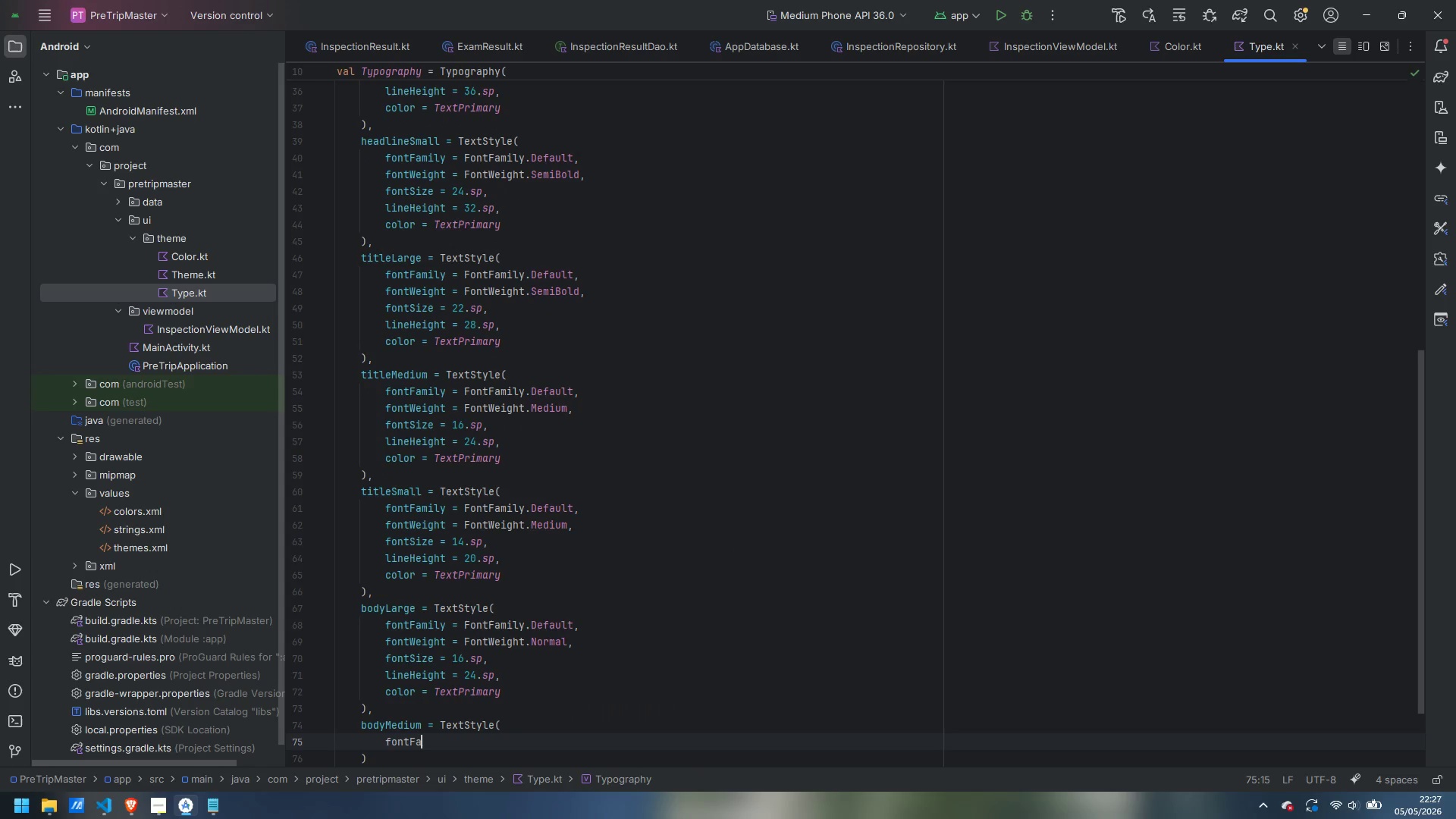 
key(Enter)
 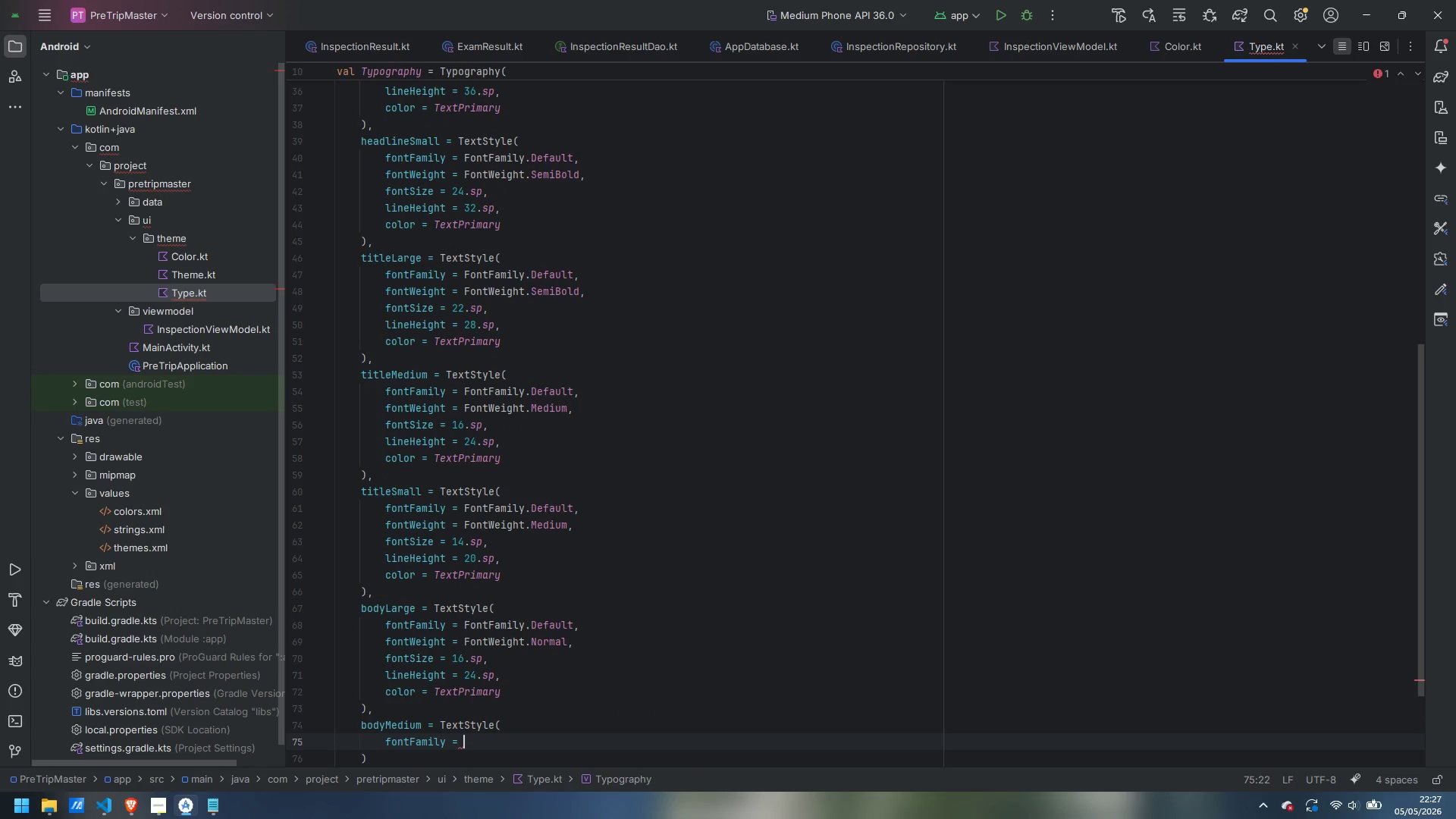 
type(FontF)
 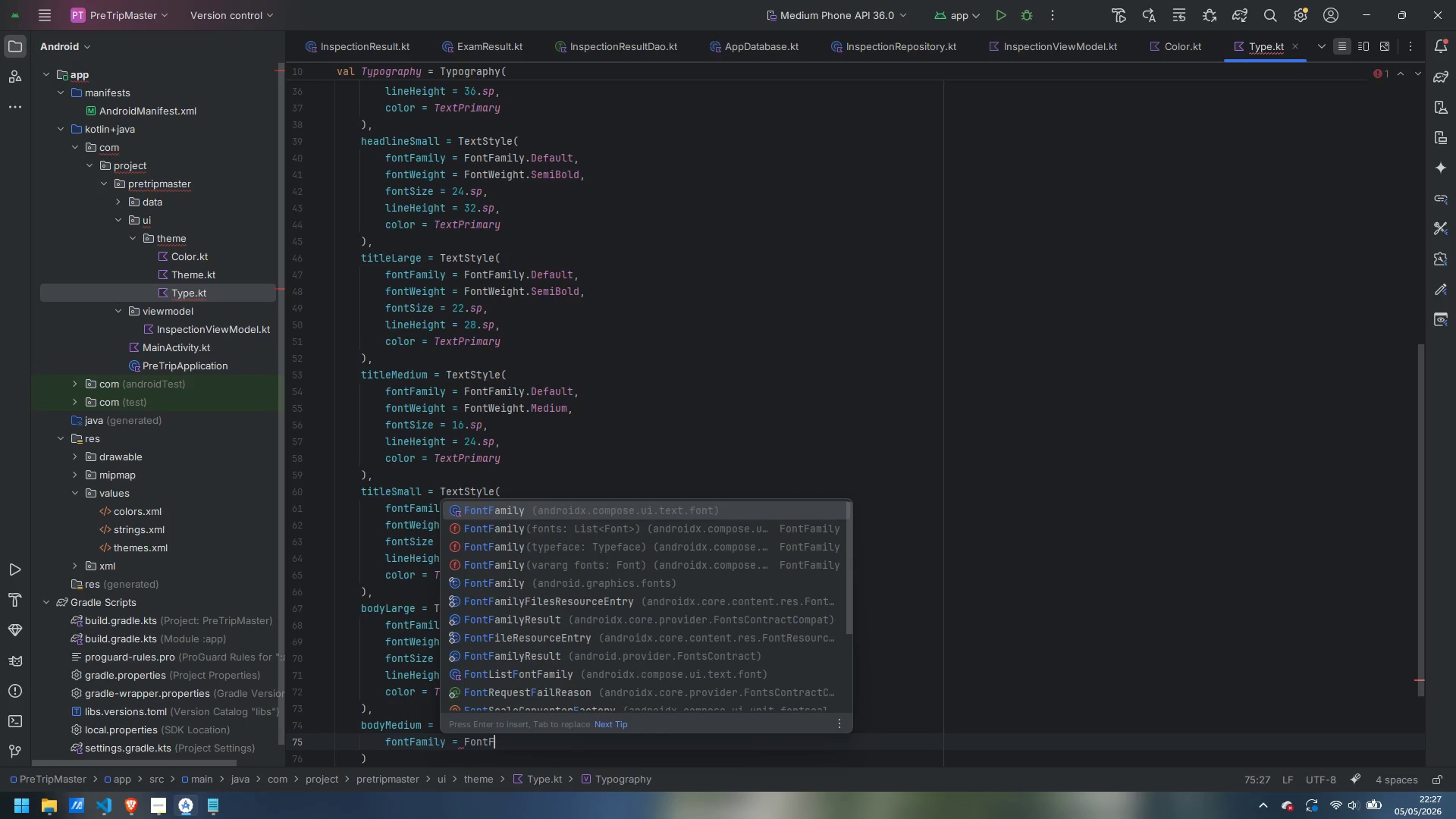 
key(Enter)
 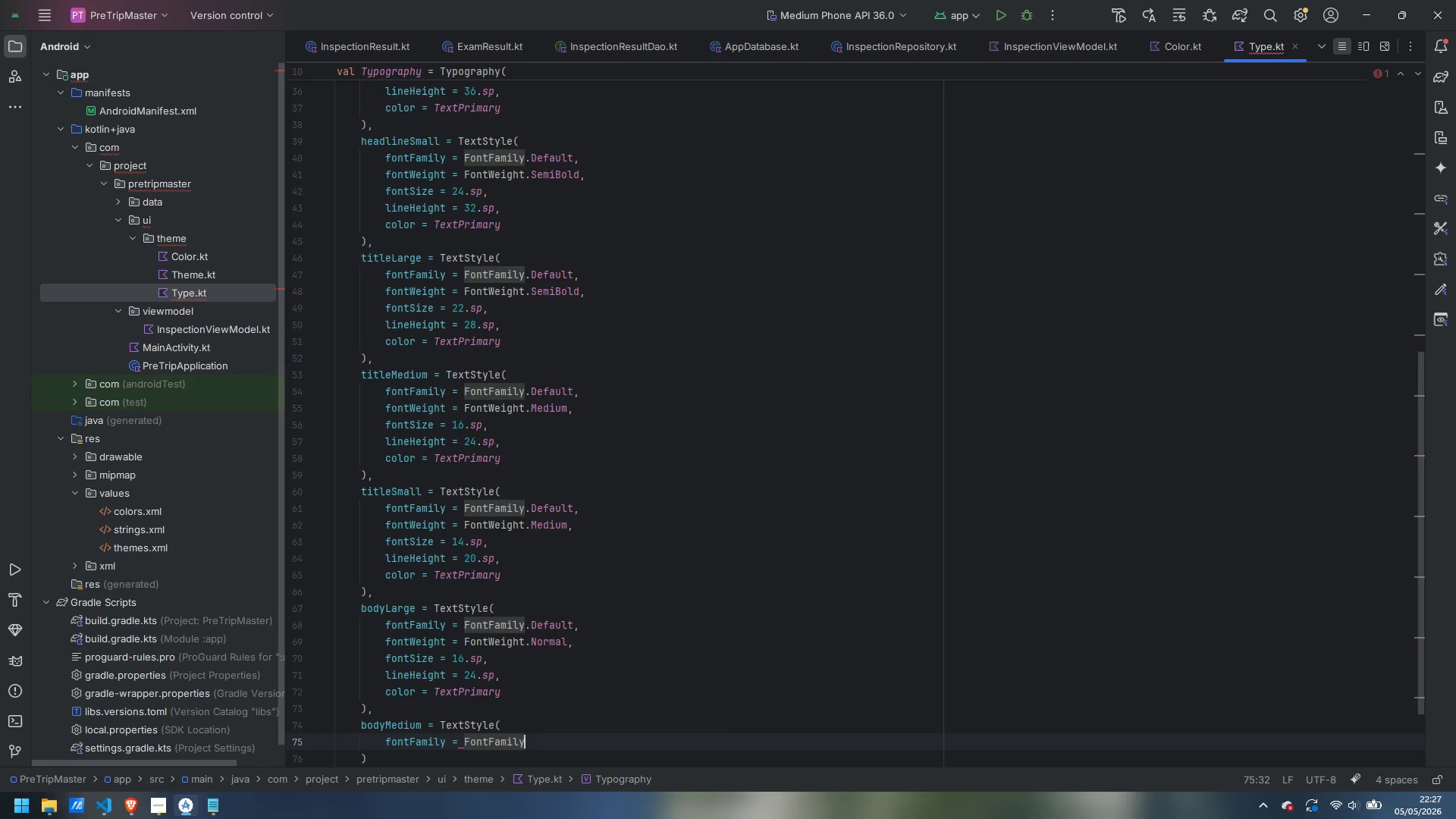 
key(Period)
 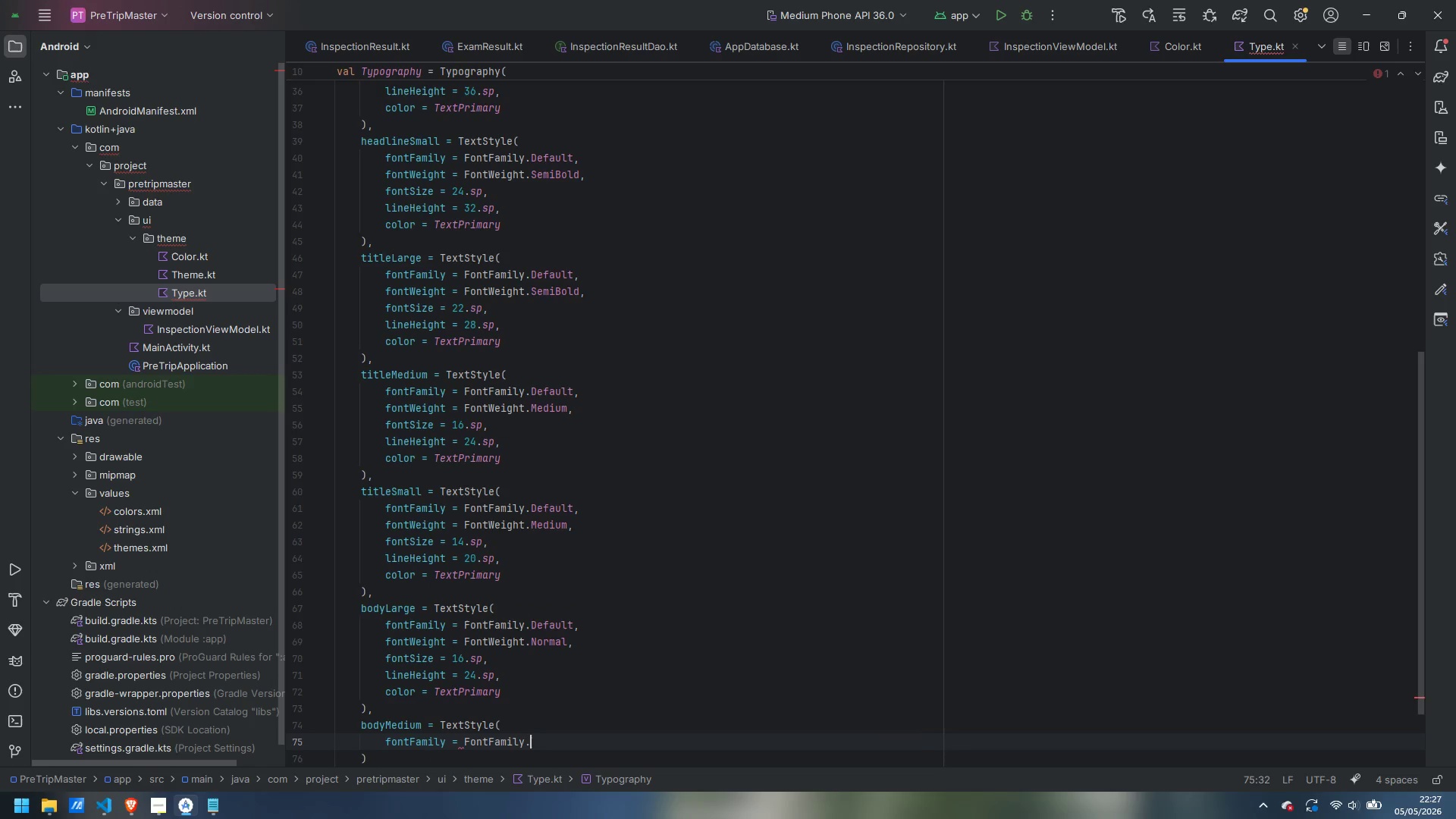 
key(Shift+ShiftLeft)
 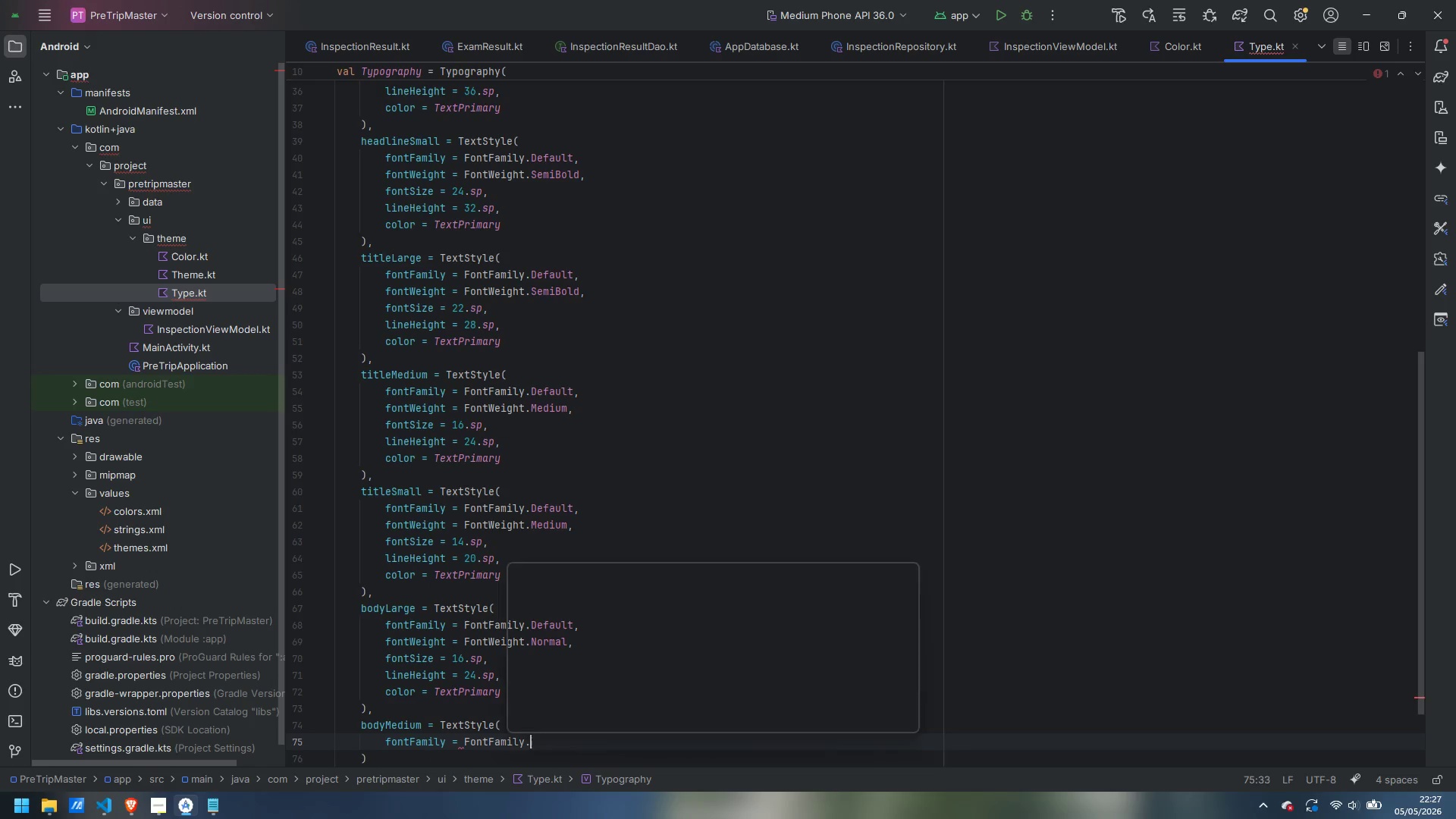 
key(Shift+D)
 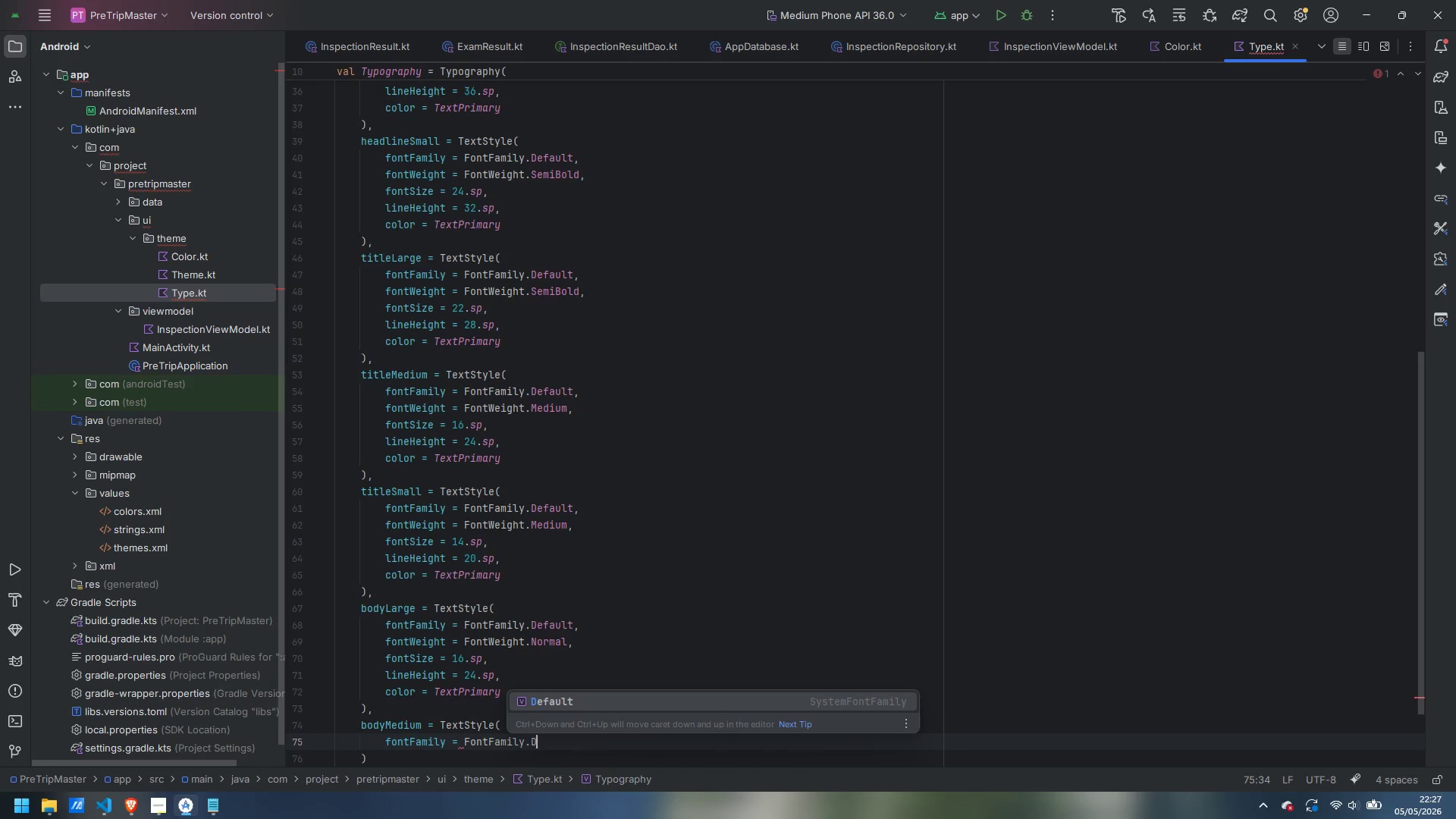 
key(Enter)
 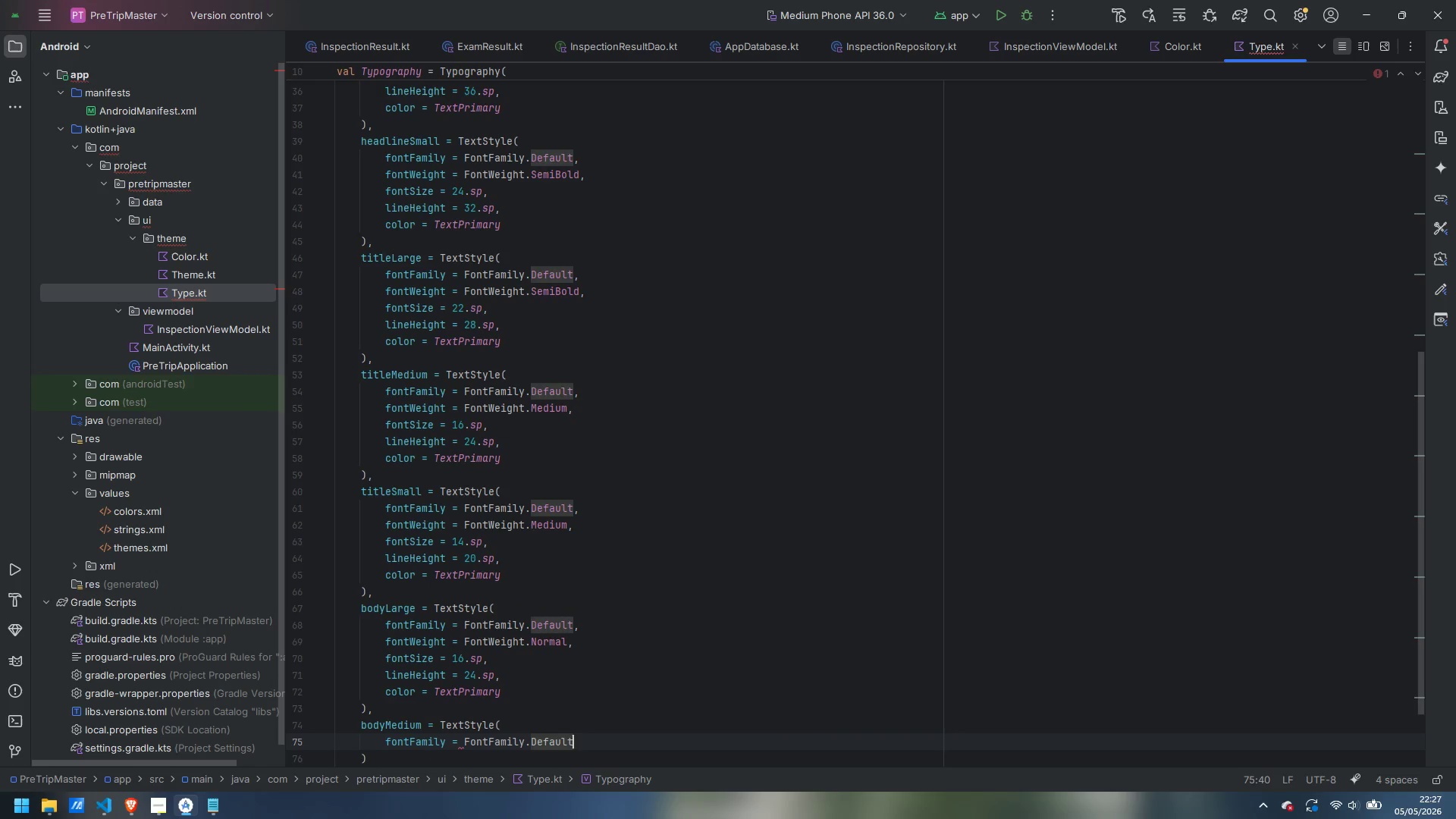 
key(Comma)
 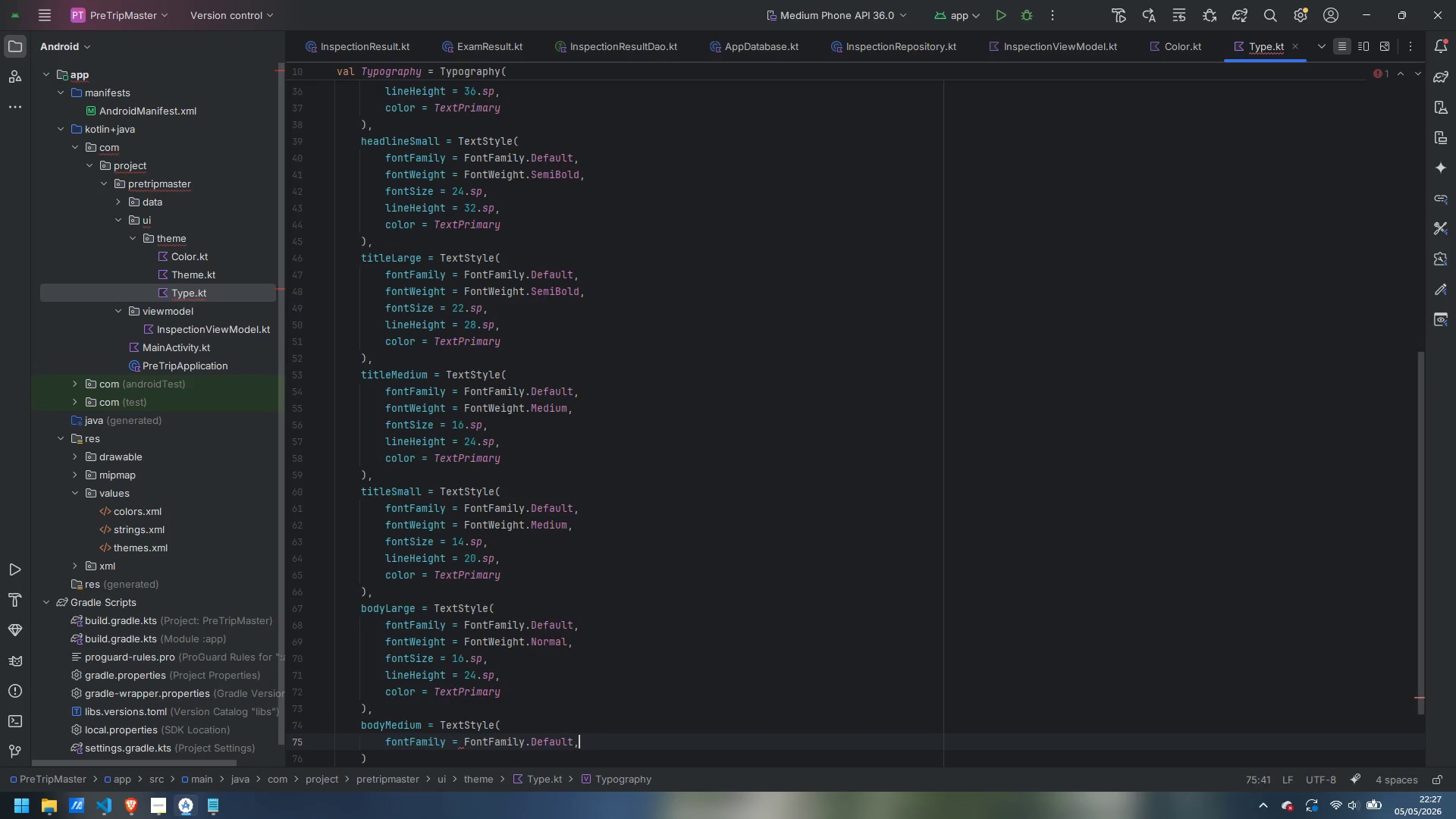 
key(Enter)
 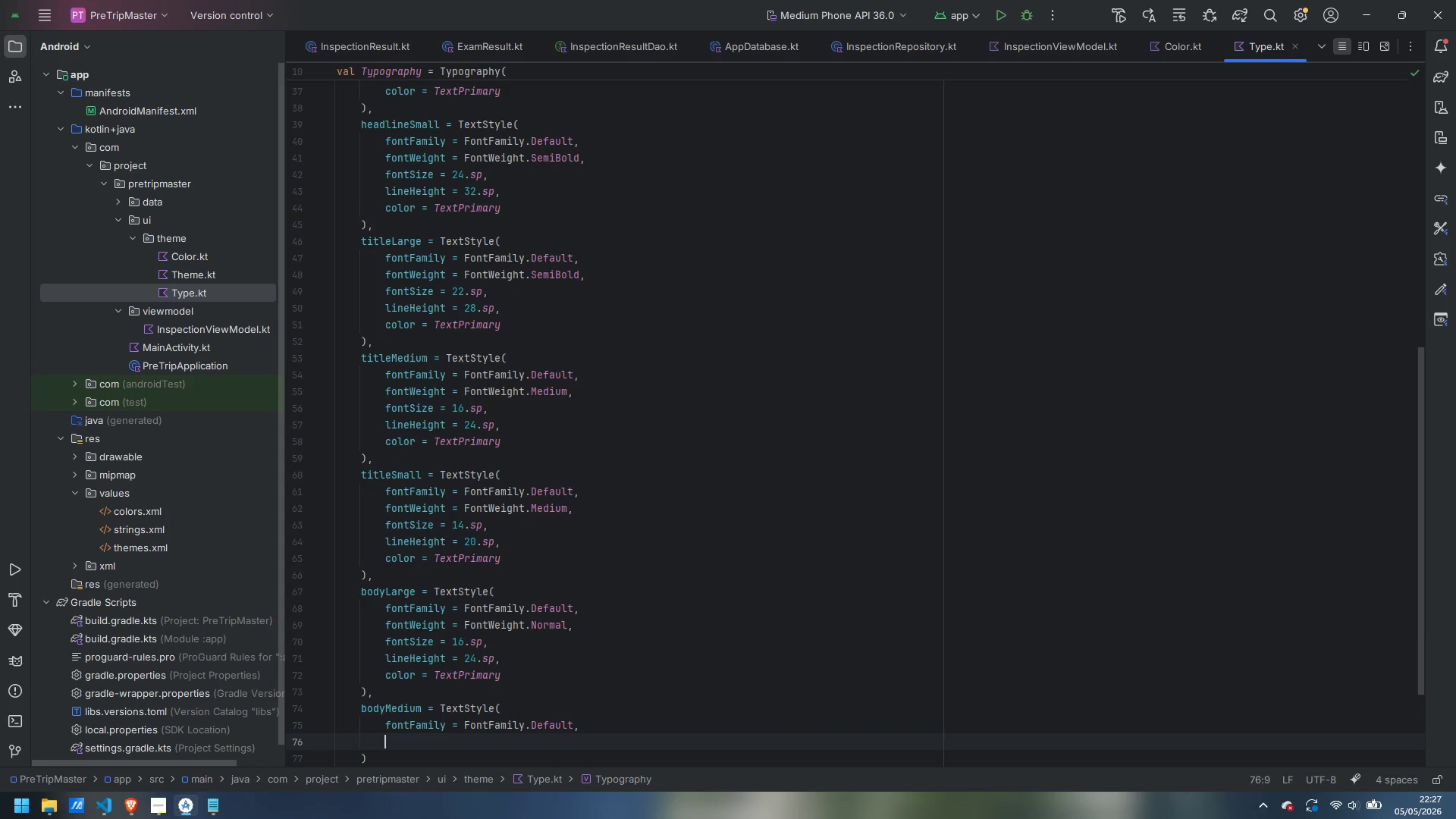 
type(fontWE)
 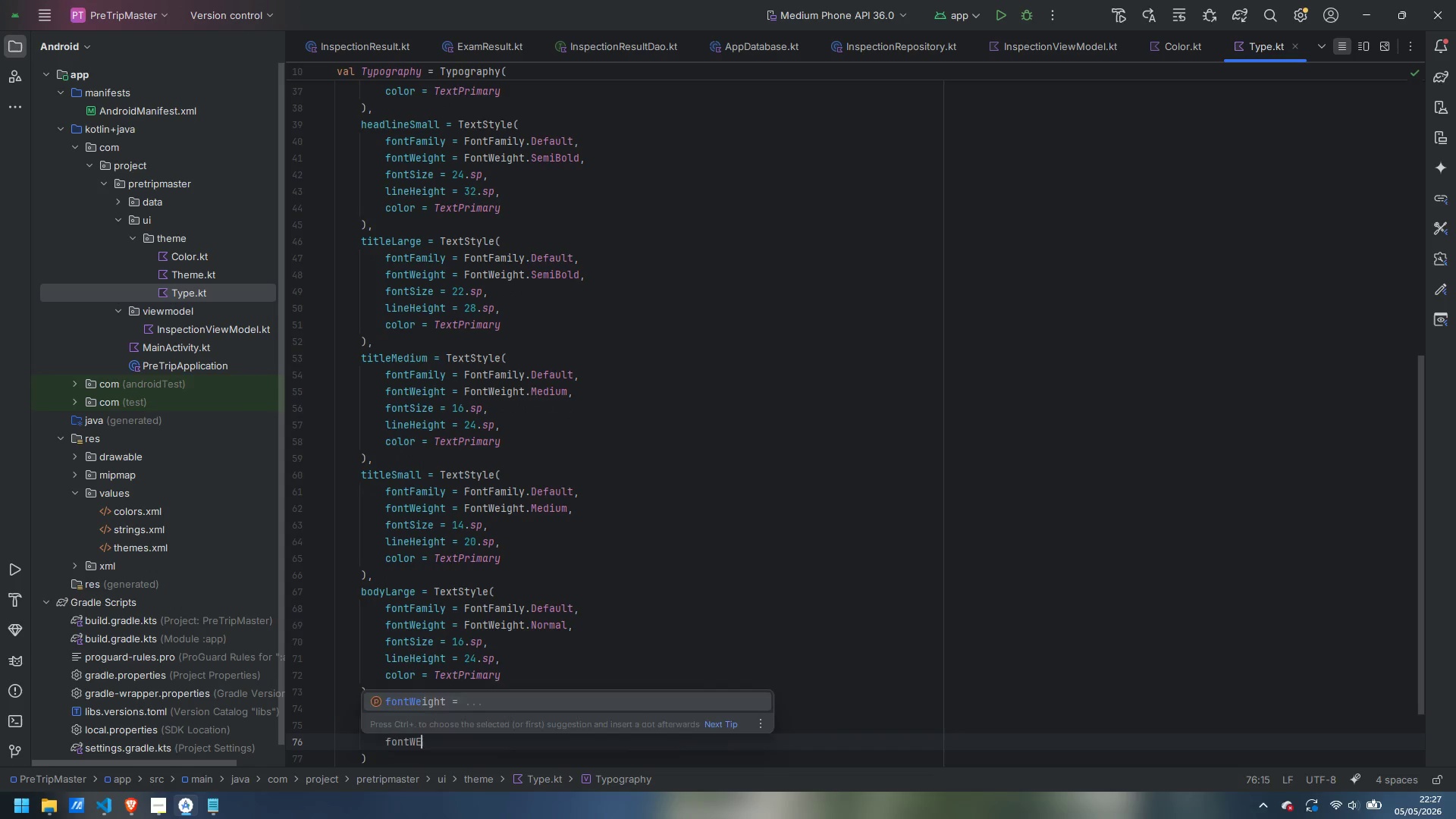 
key(Enter)
 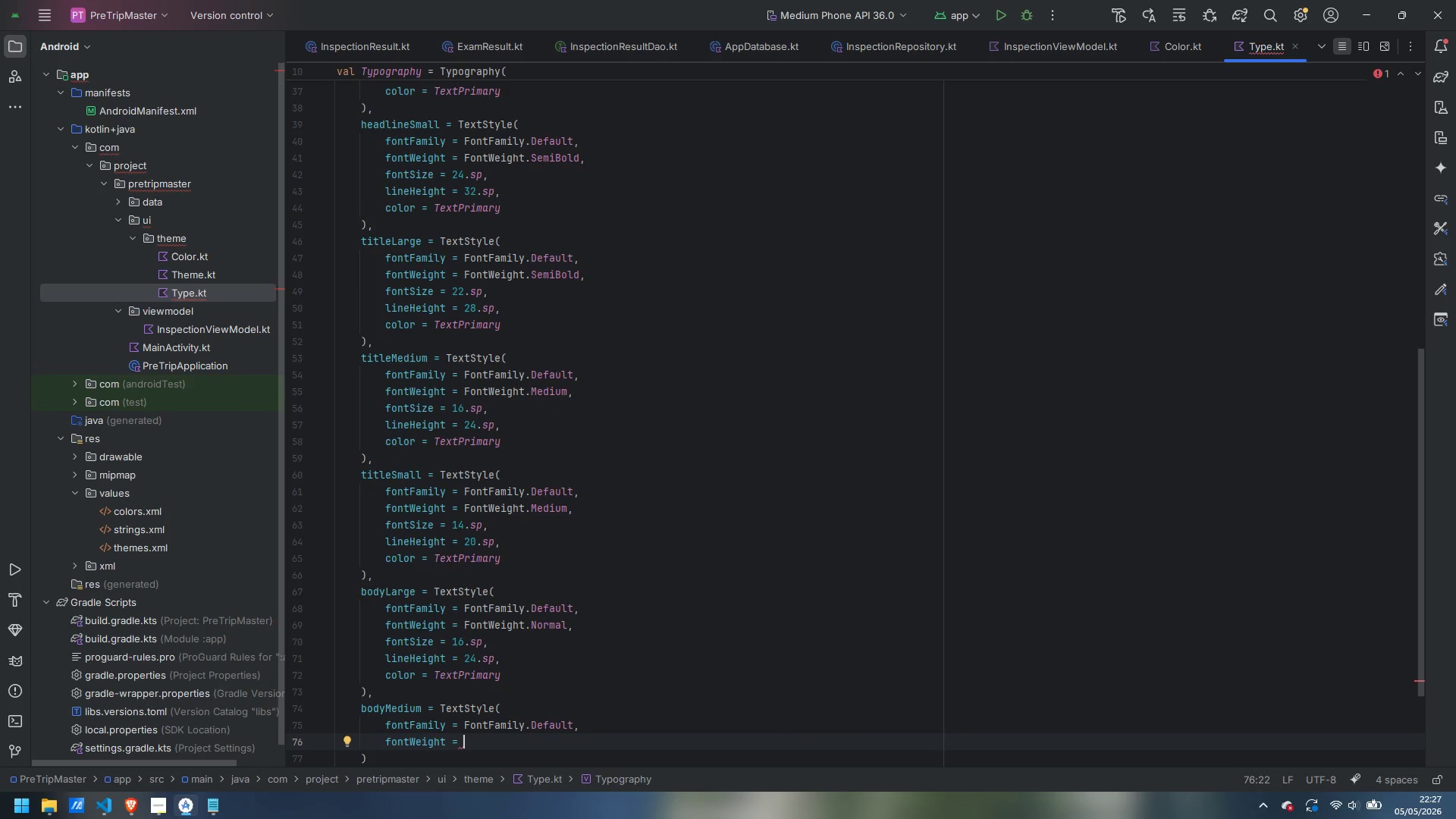 
type(FOntWE)
 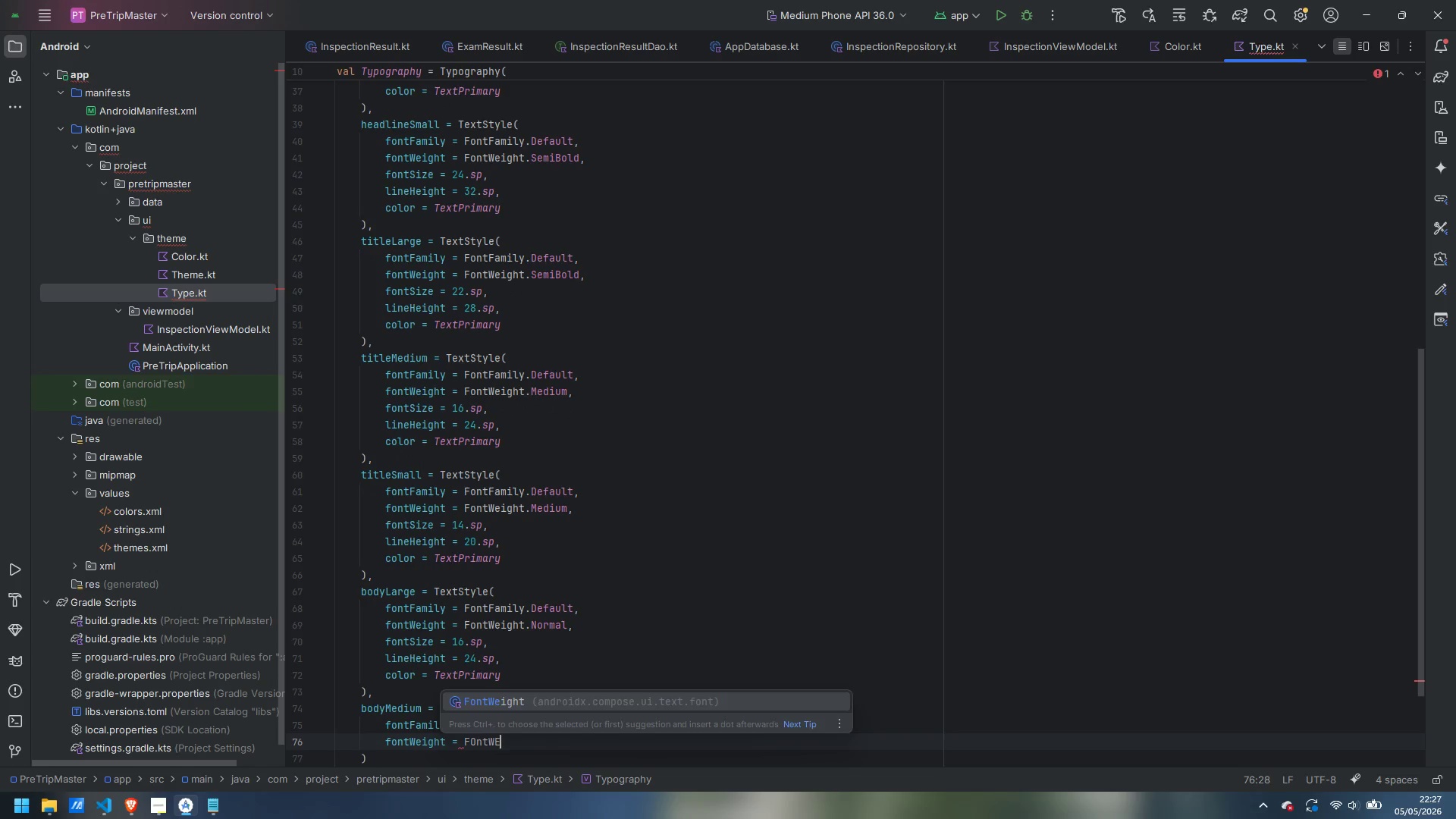 
key(Enter)
 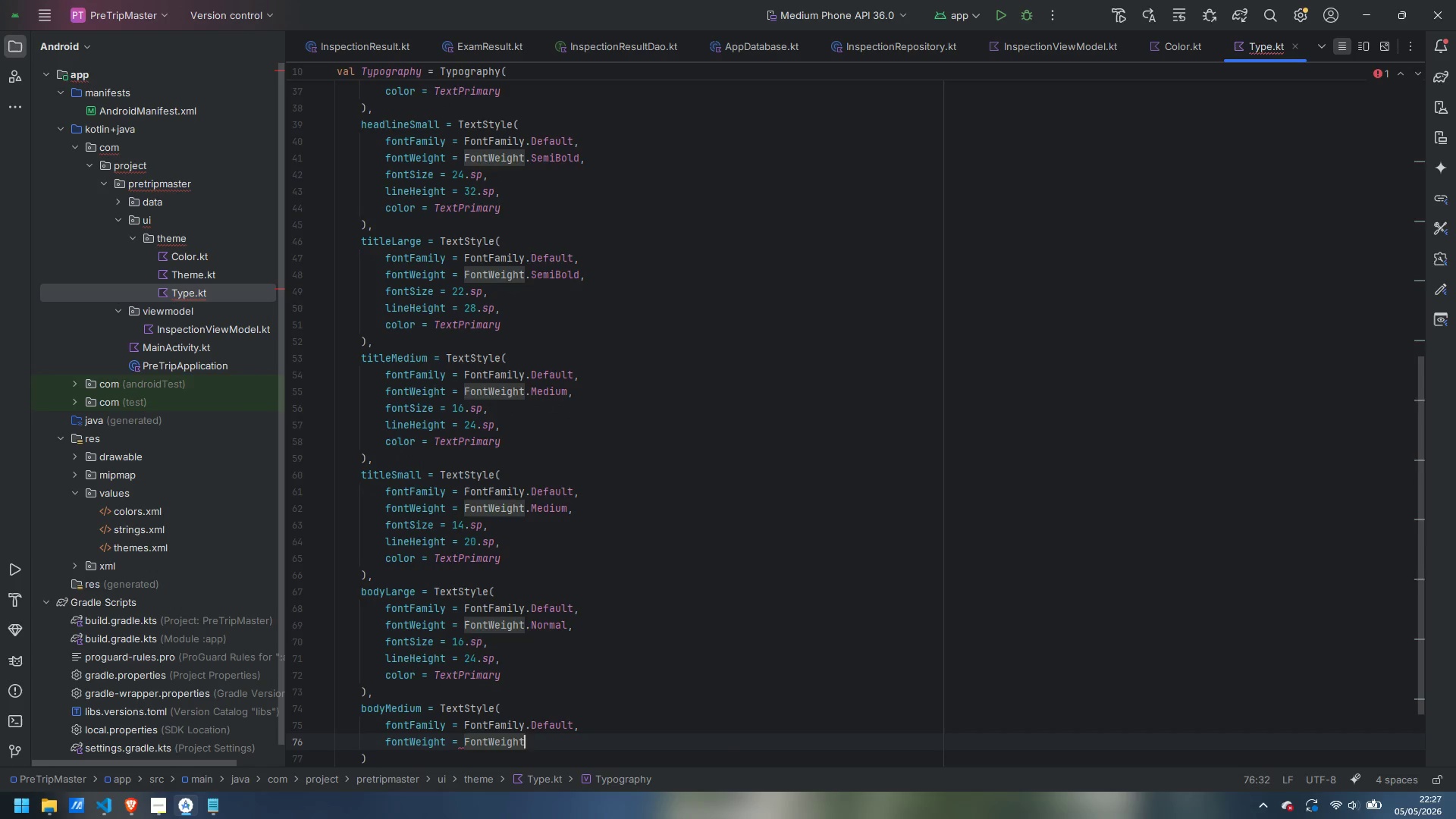 
key(Period)
 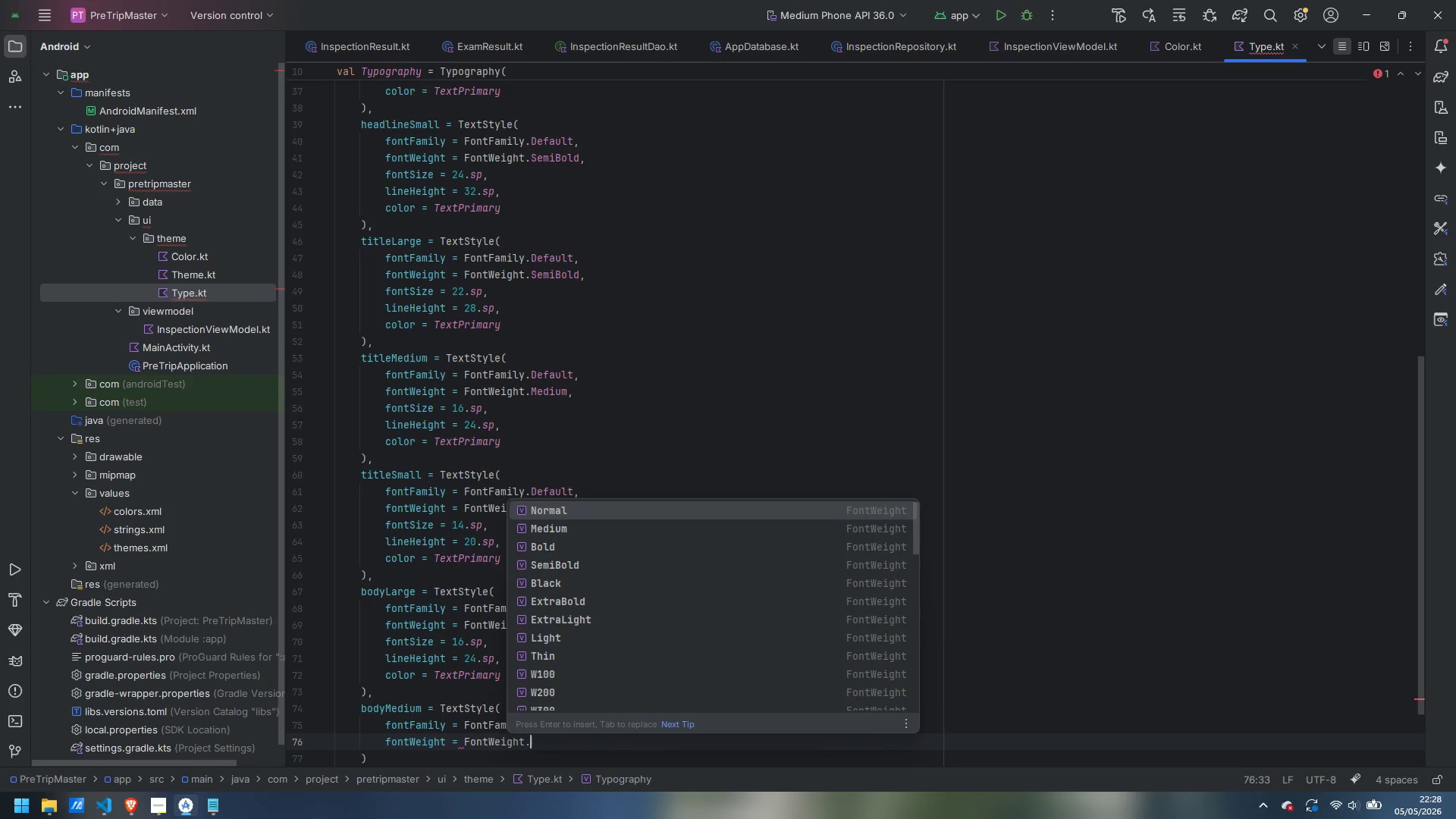 
key(N)
 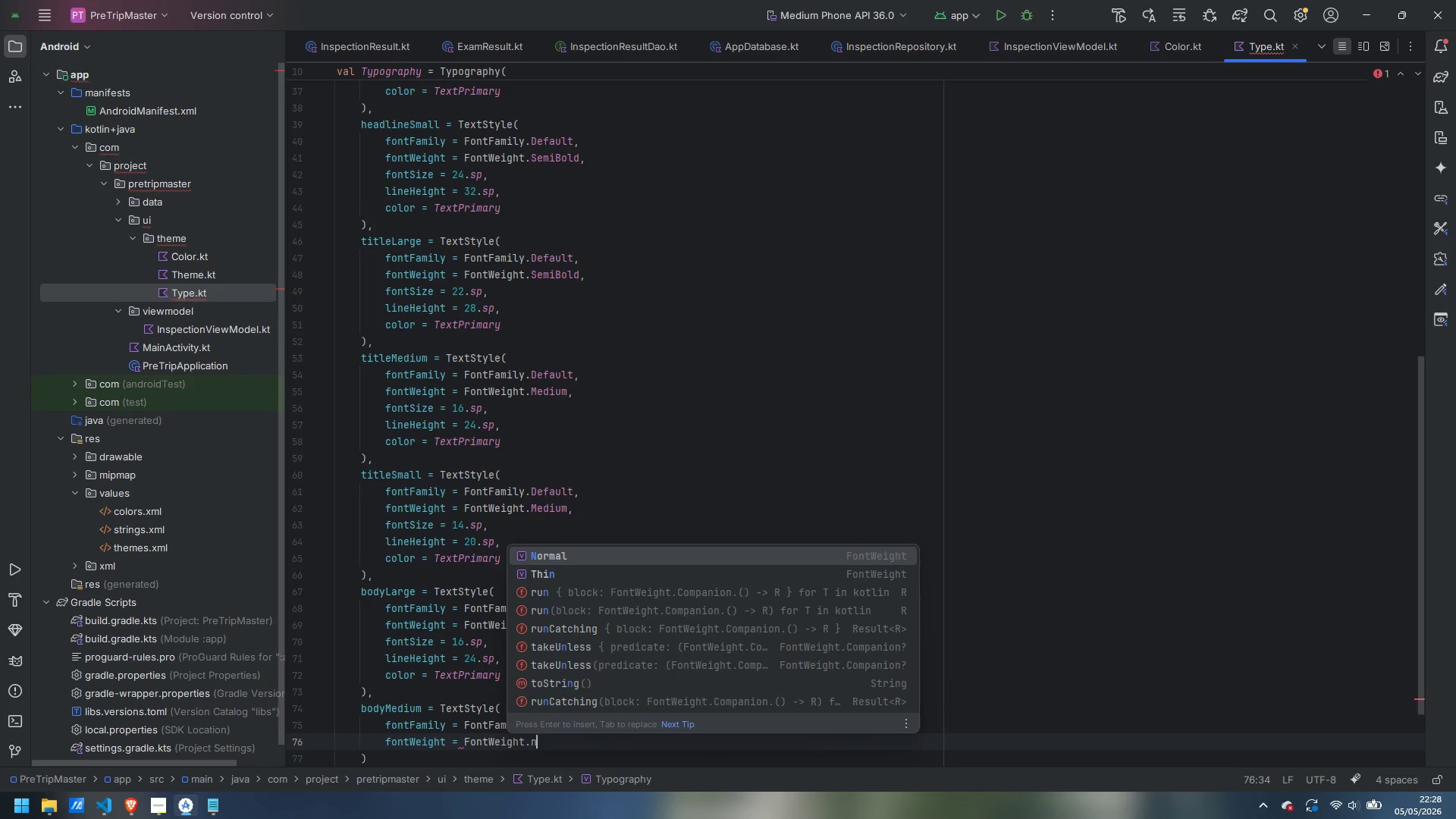 
key(Backspace)
 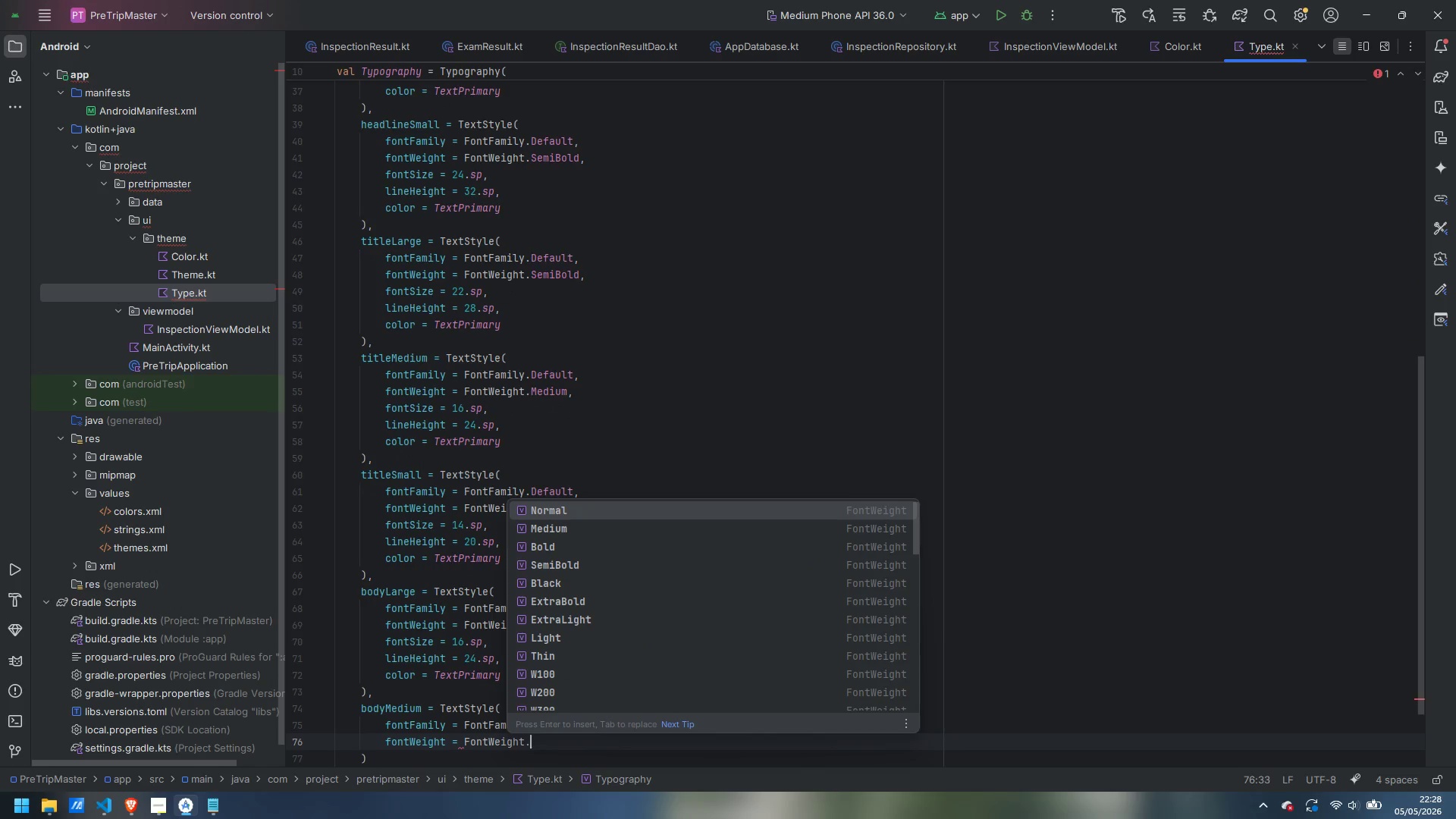 
key(Shift+ShiftLeft)
 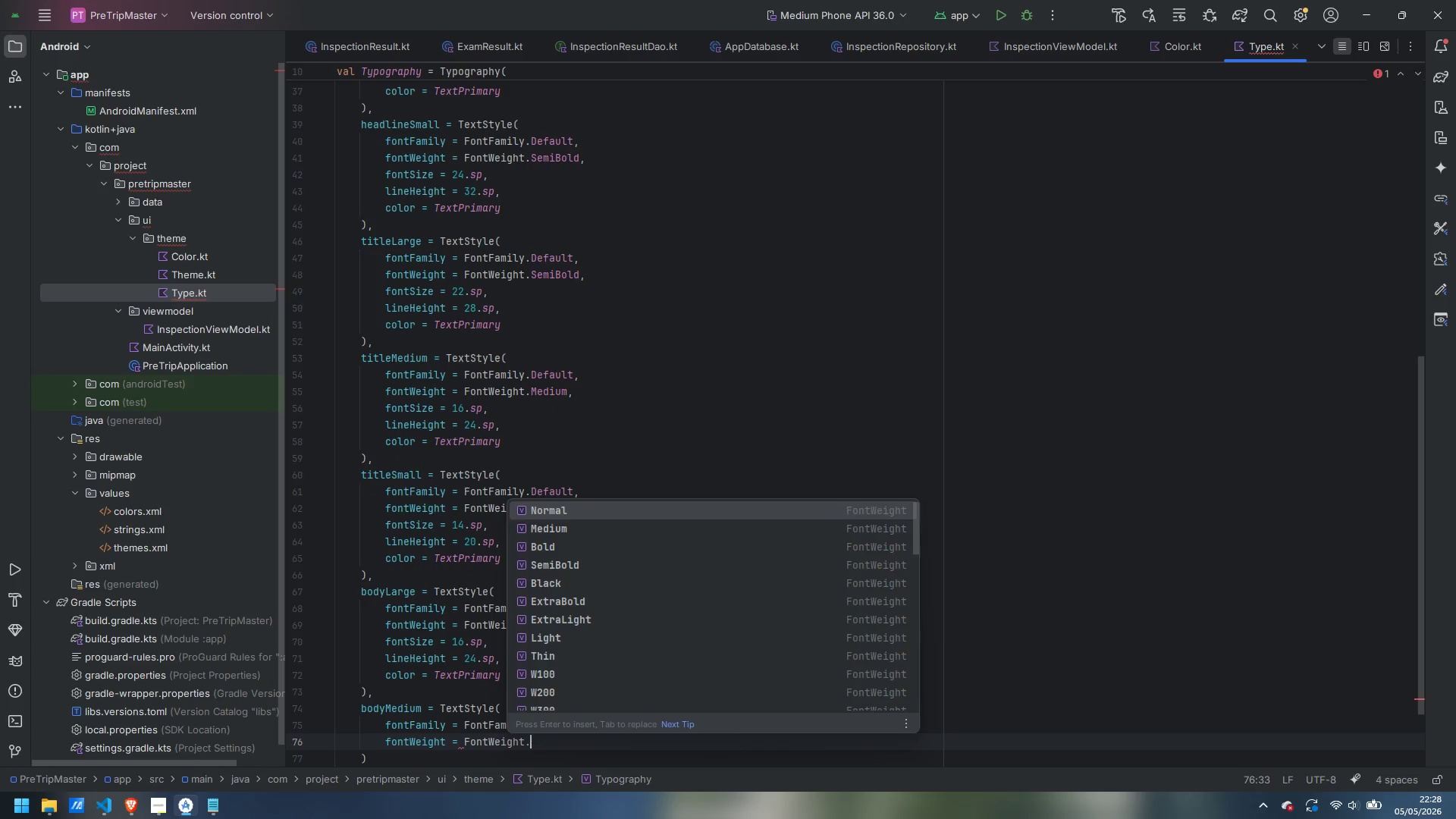 
key(Shift+N)
 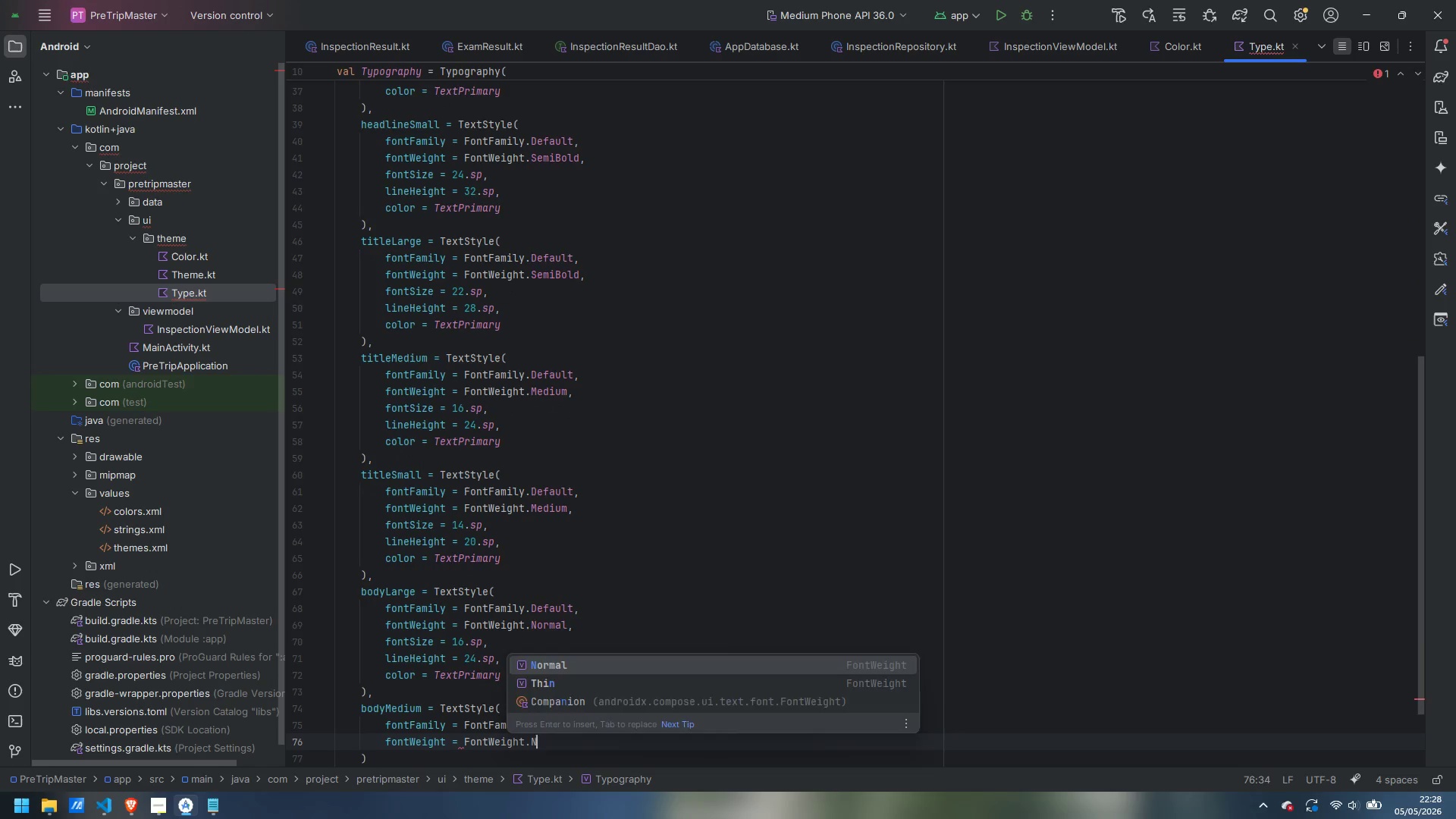 
key(Enter)
 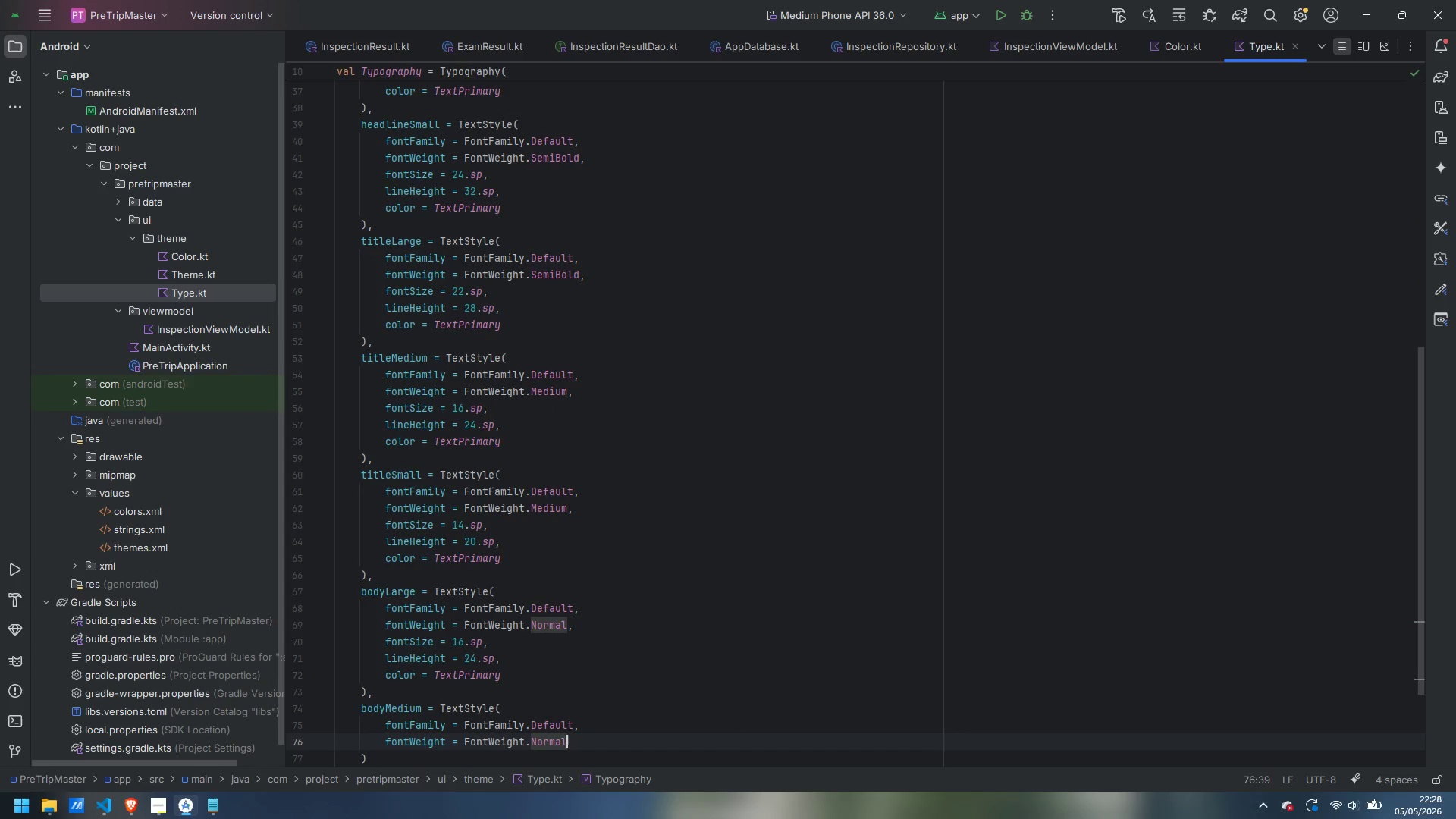 
key(Comma)
 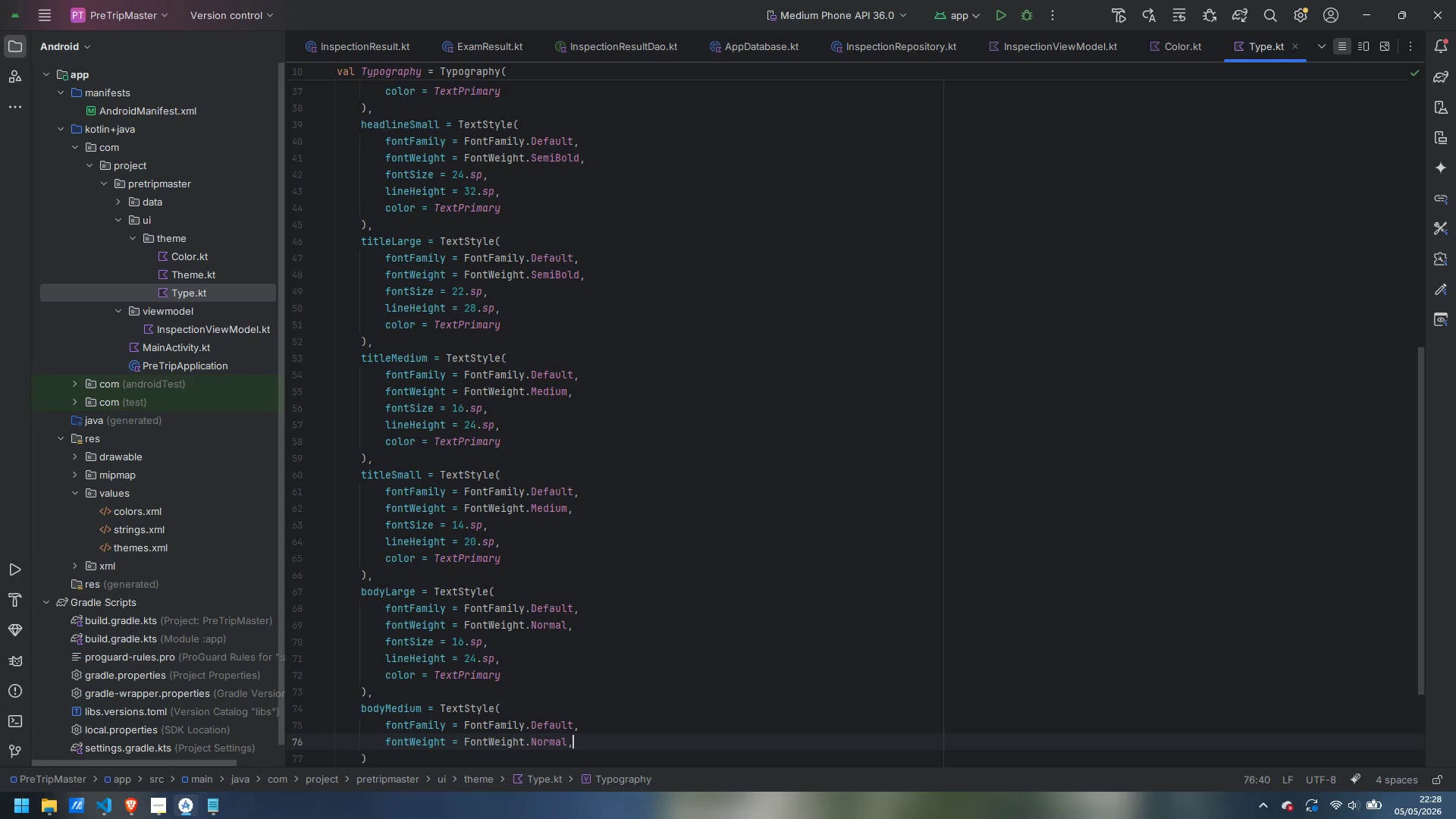 
key(Enter)
 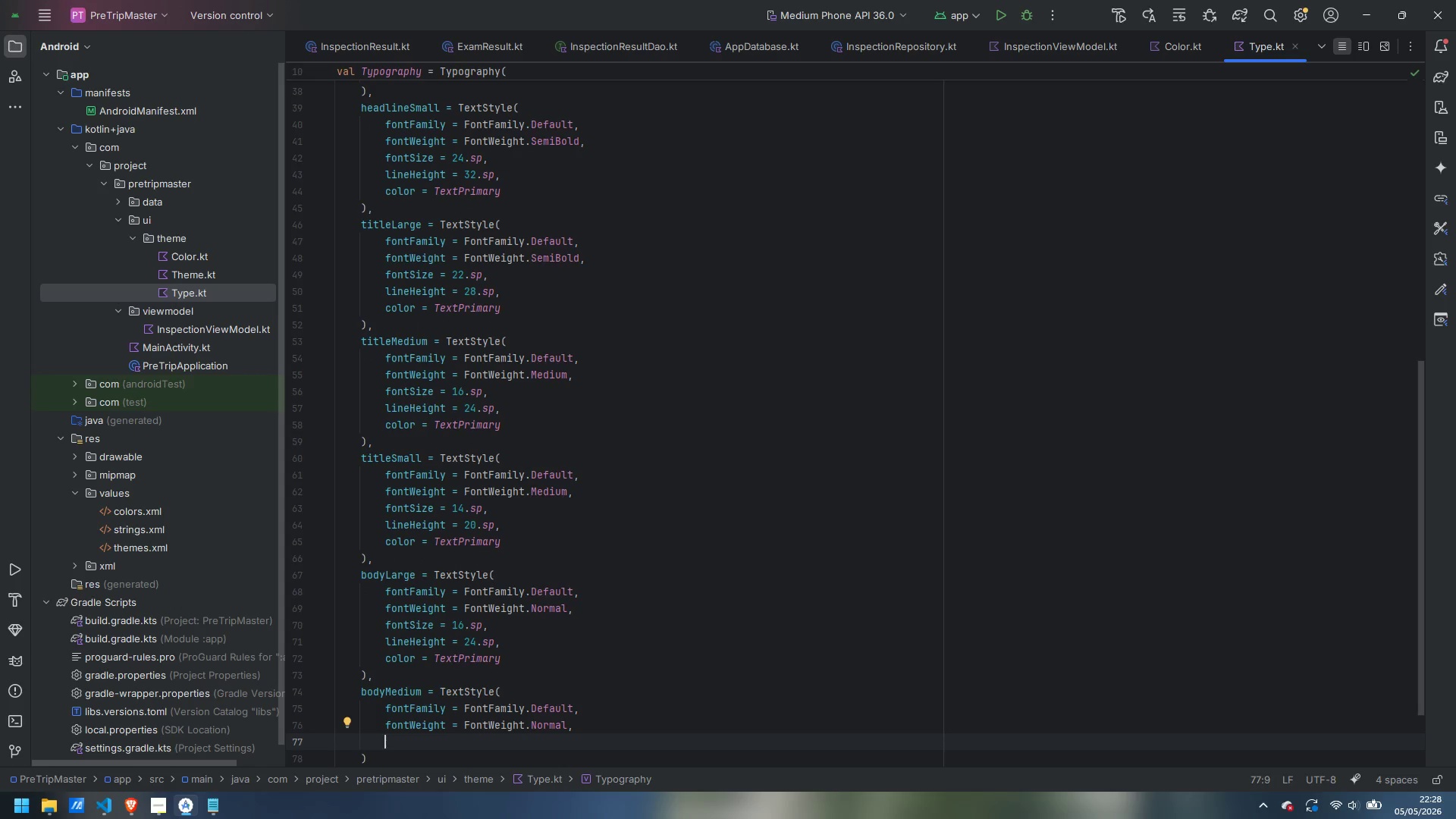 
type(fontS)
 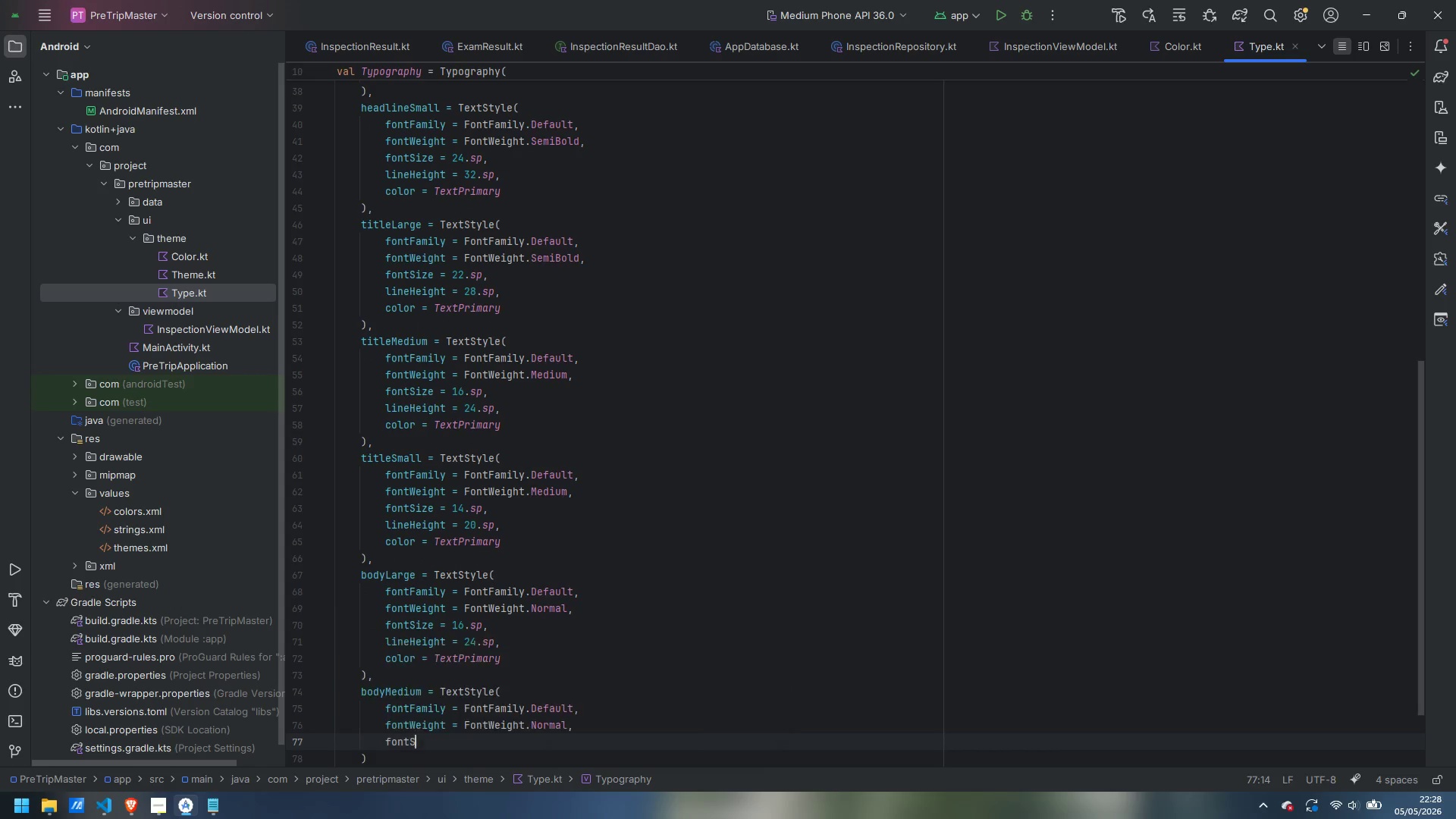 
key(Enter)
 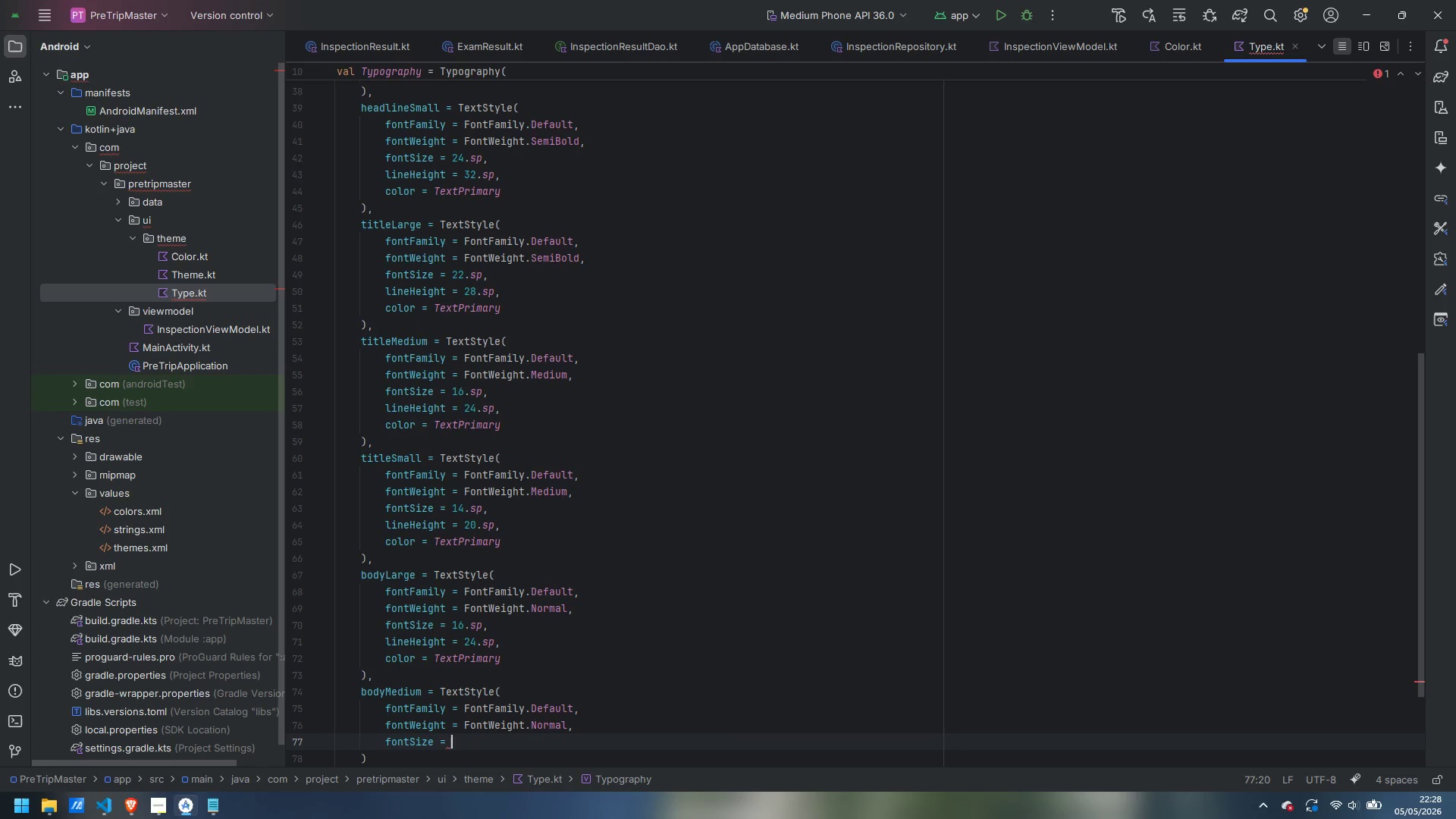 
type(14.sp,)
 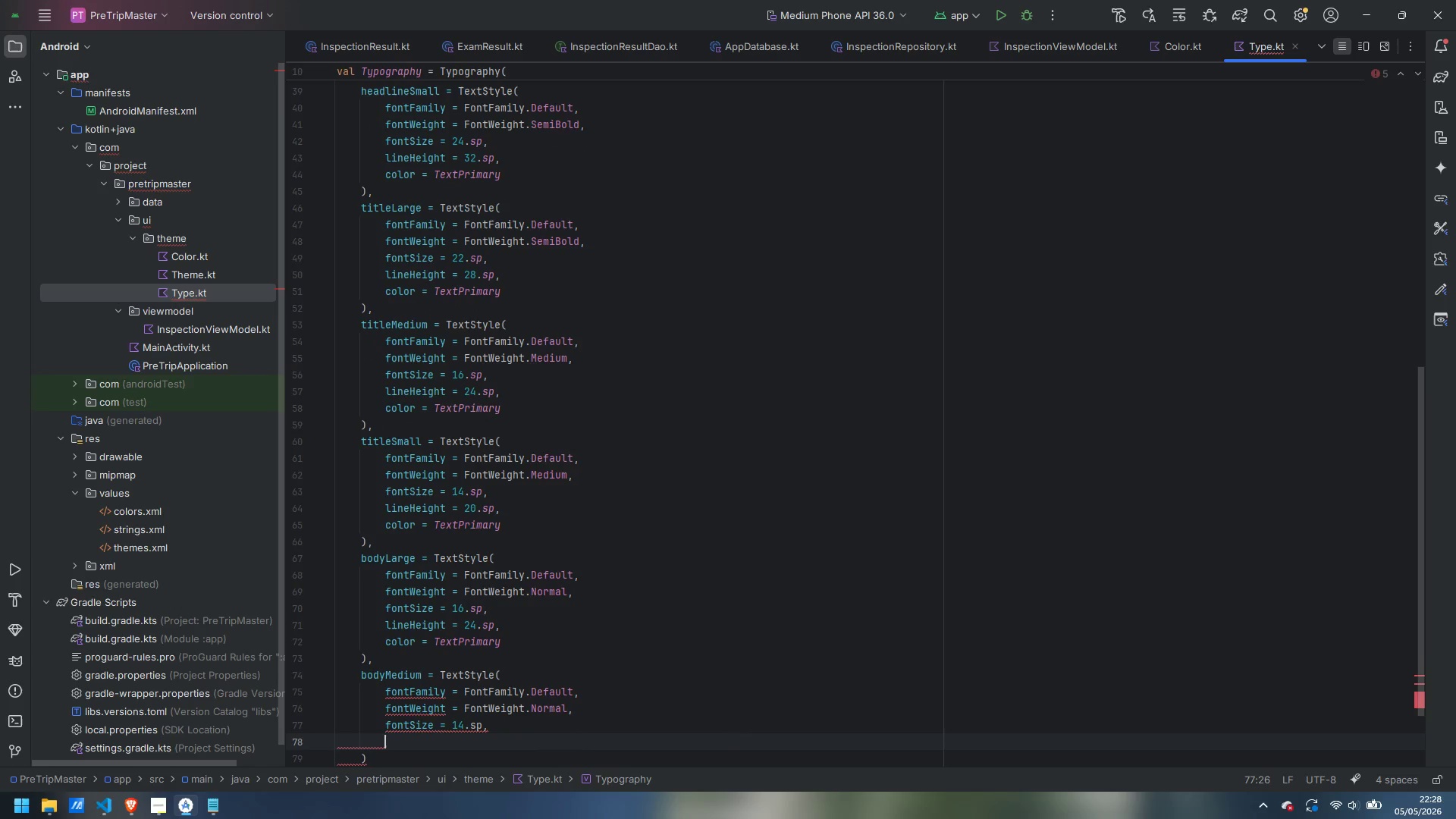 
key(Enter)
 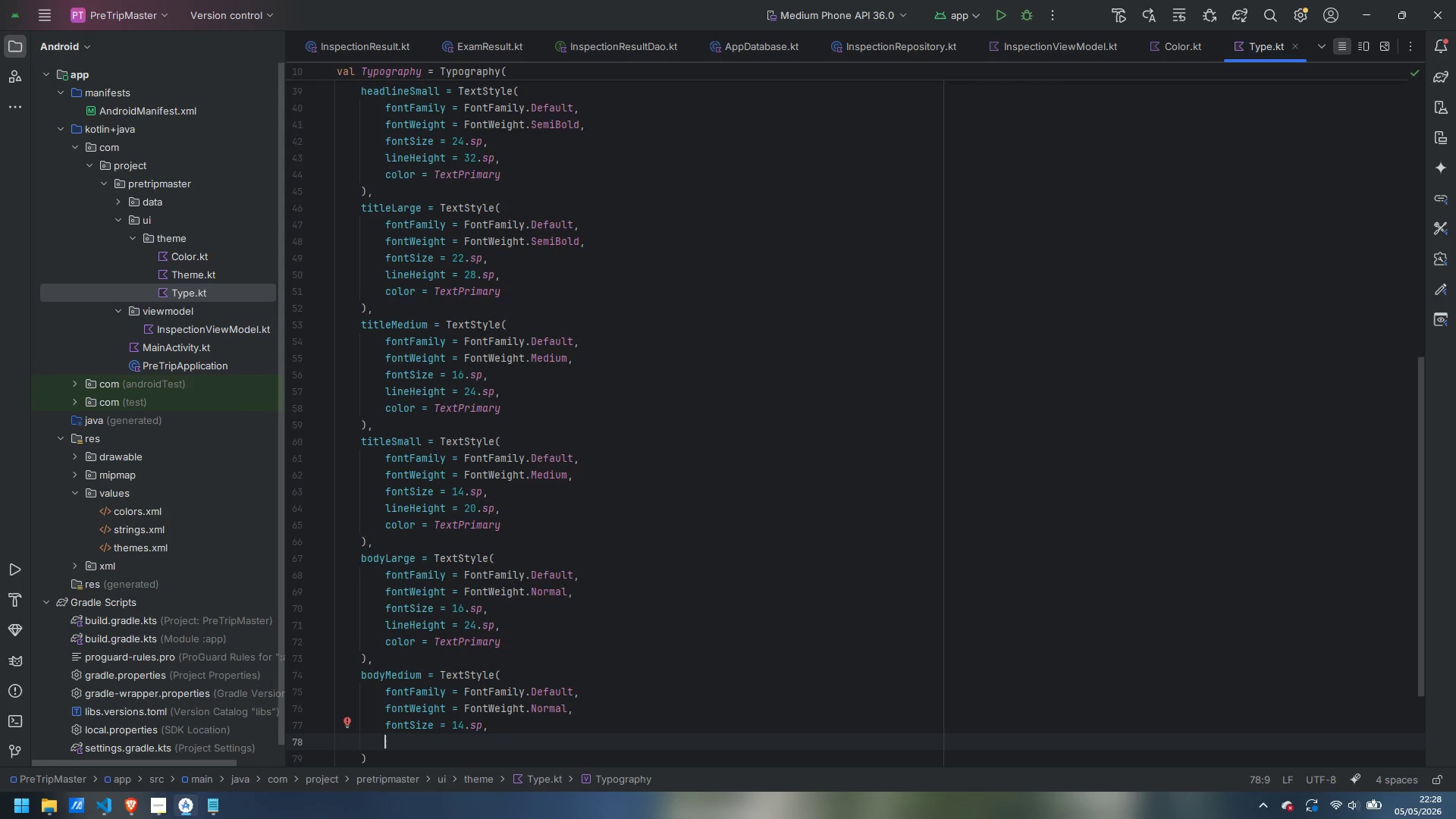 
type(font)
 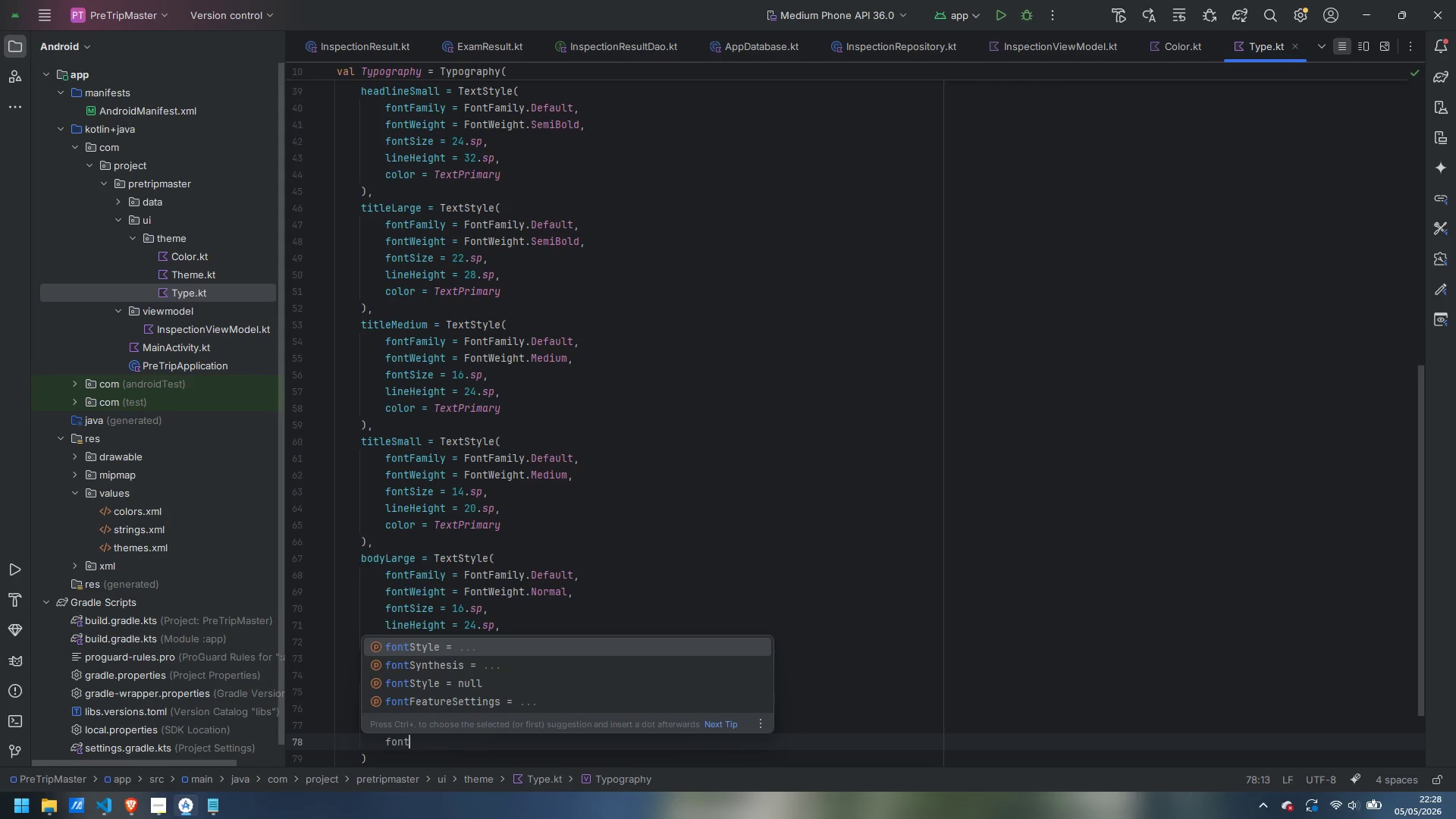 
hold_key(key=ShiftLeft, duration=1.28)
 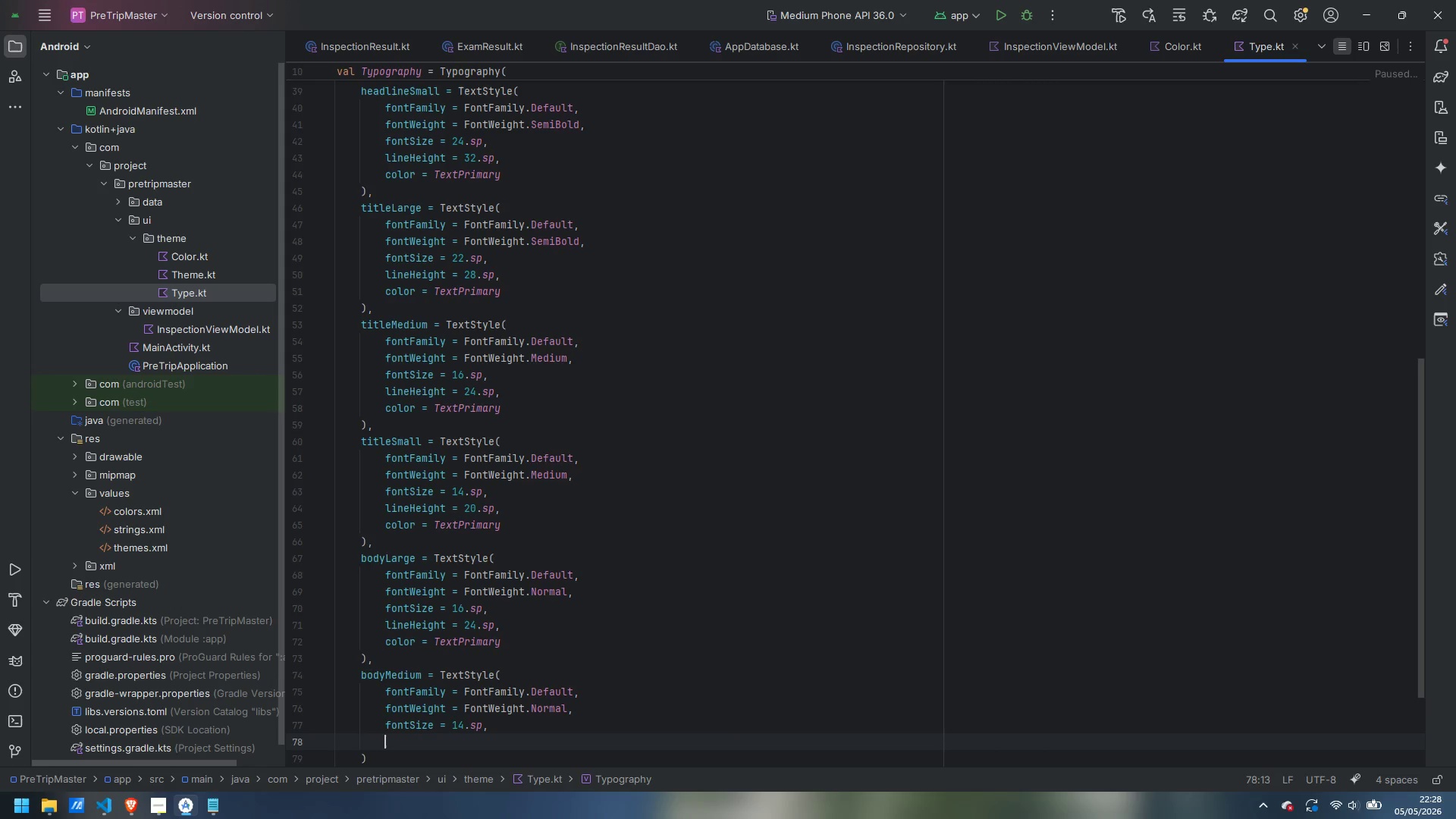 
key(Control+ControlLeft)
 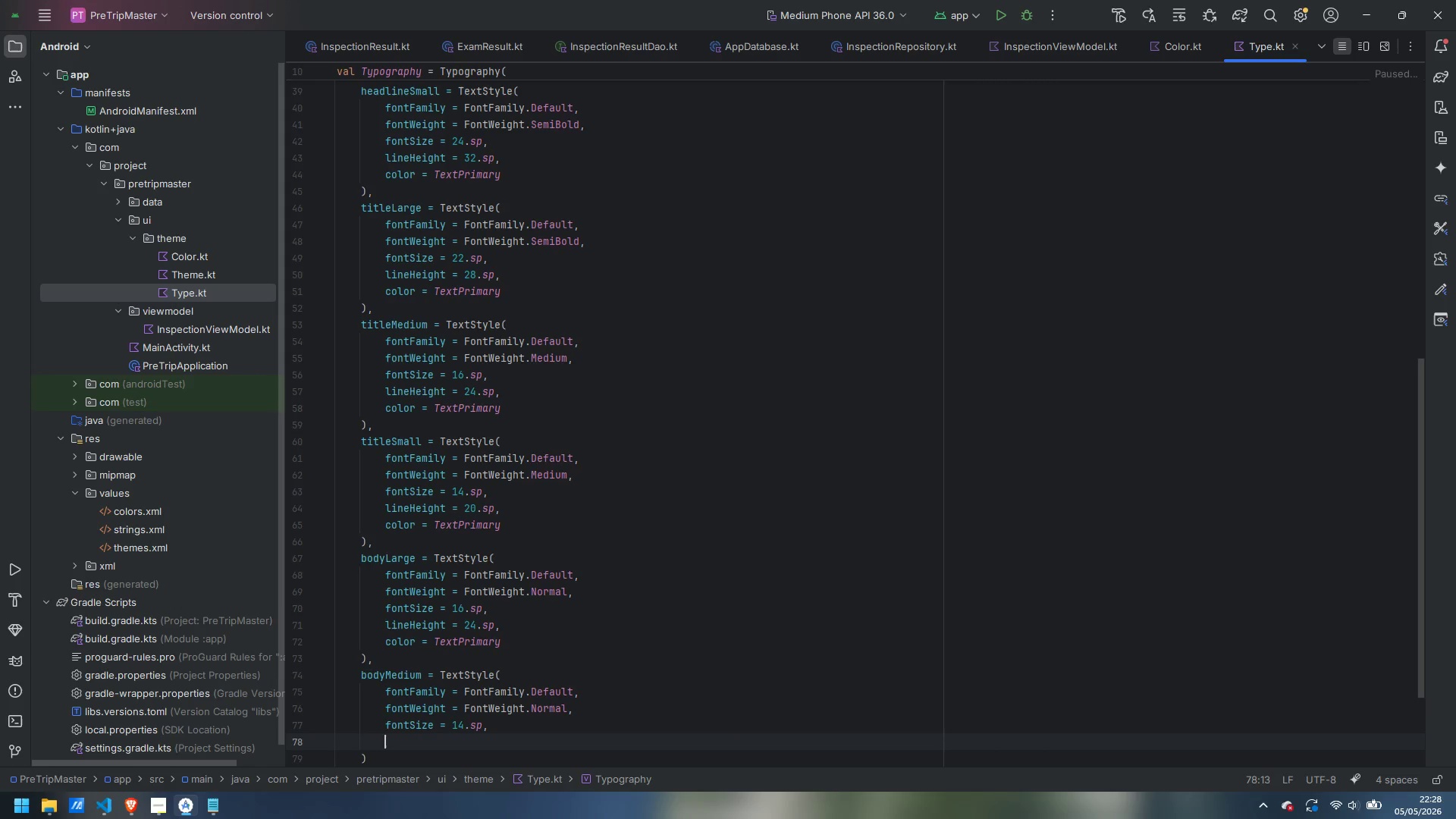 
key(Control+Backspace)
 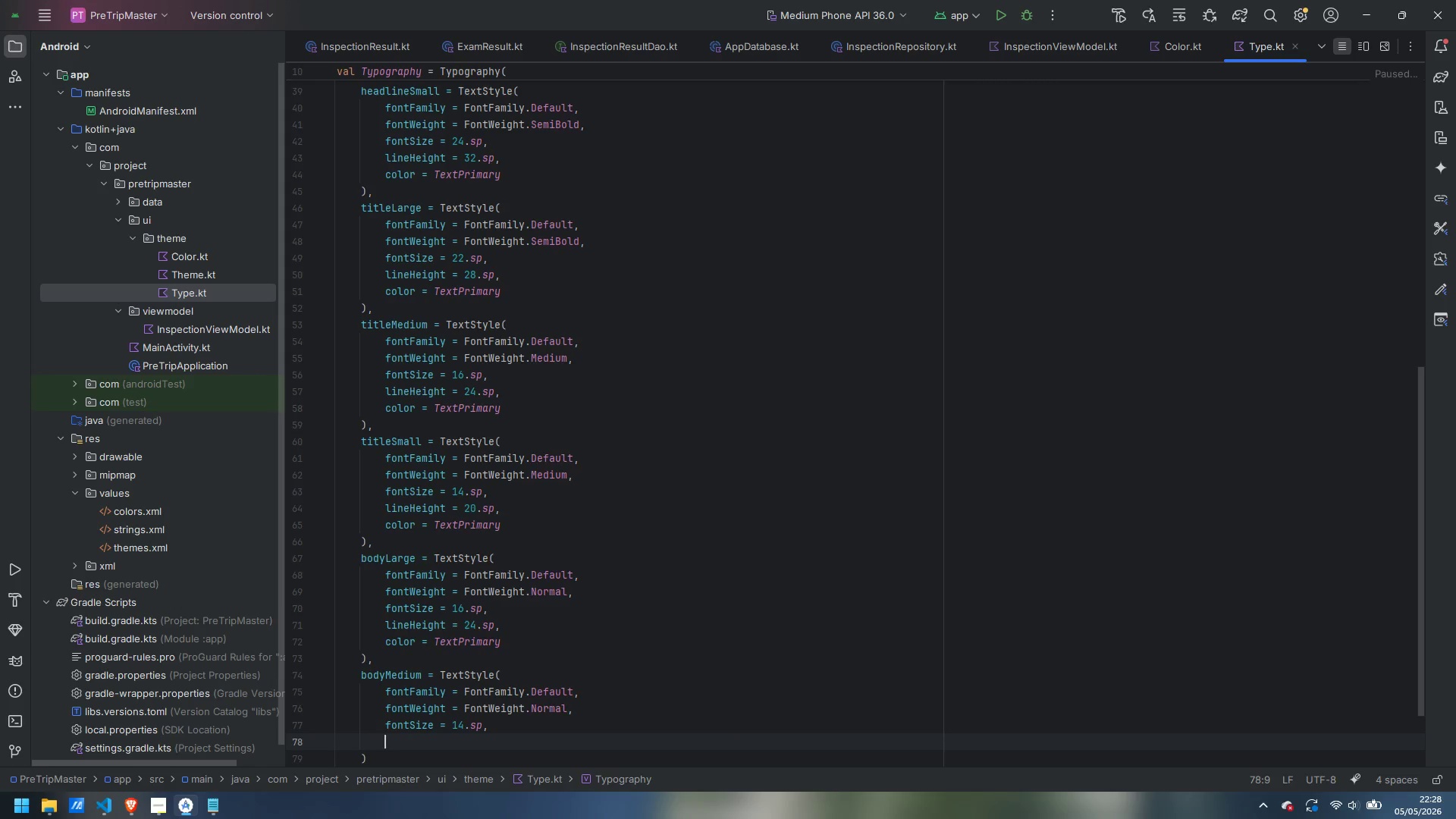 
type(lineHe)
 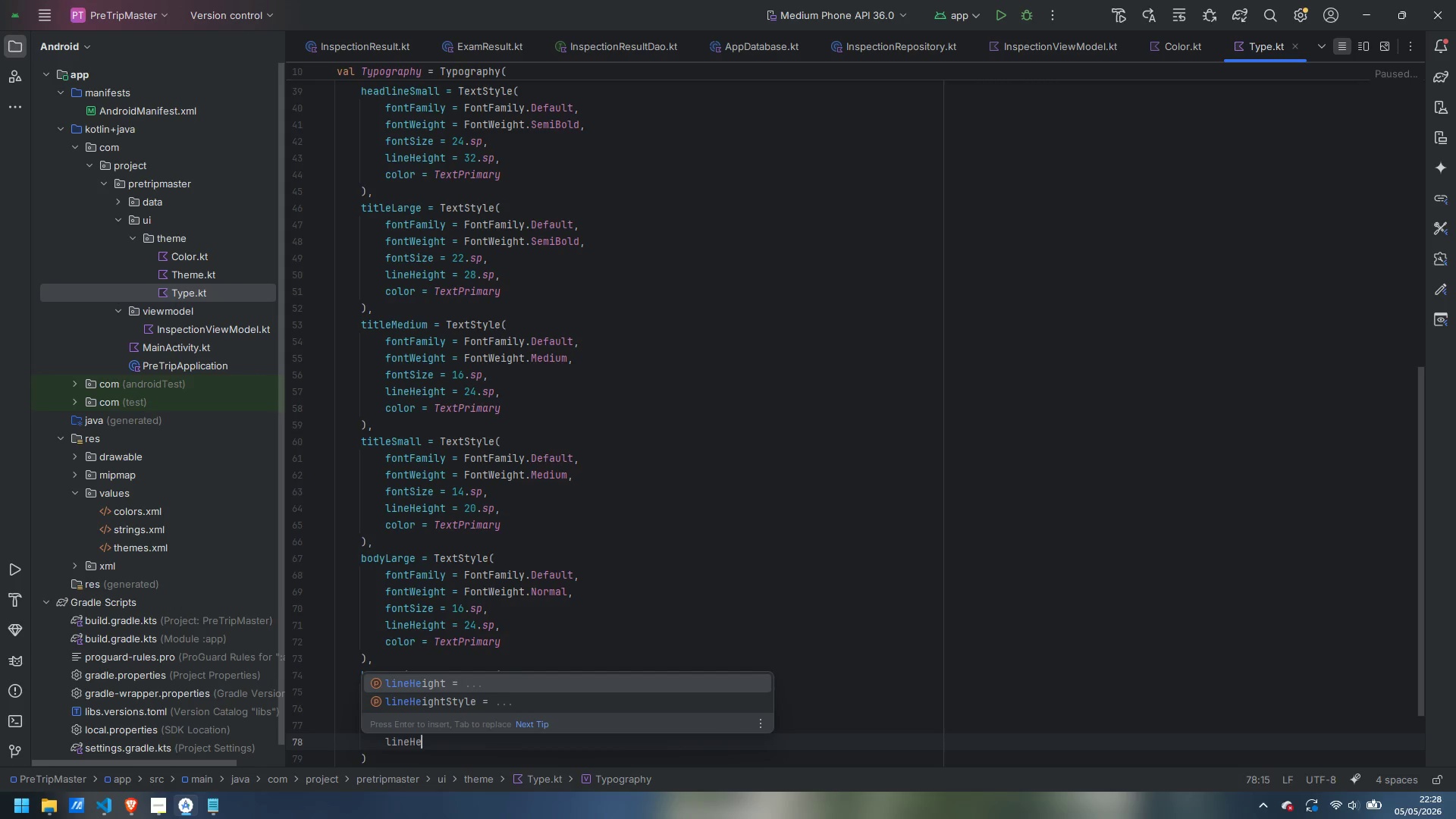 
key(Enter)
 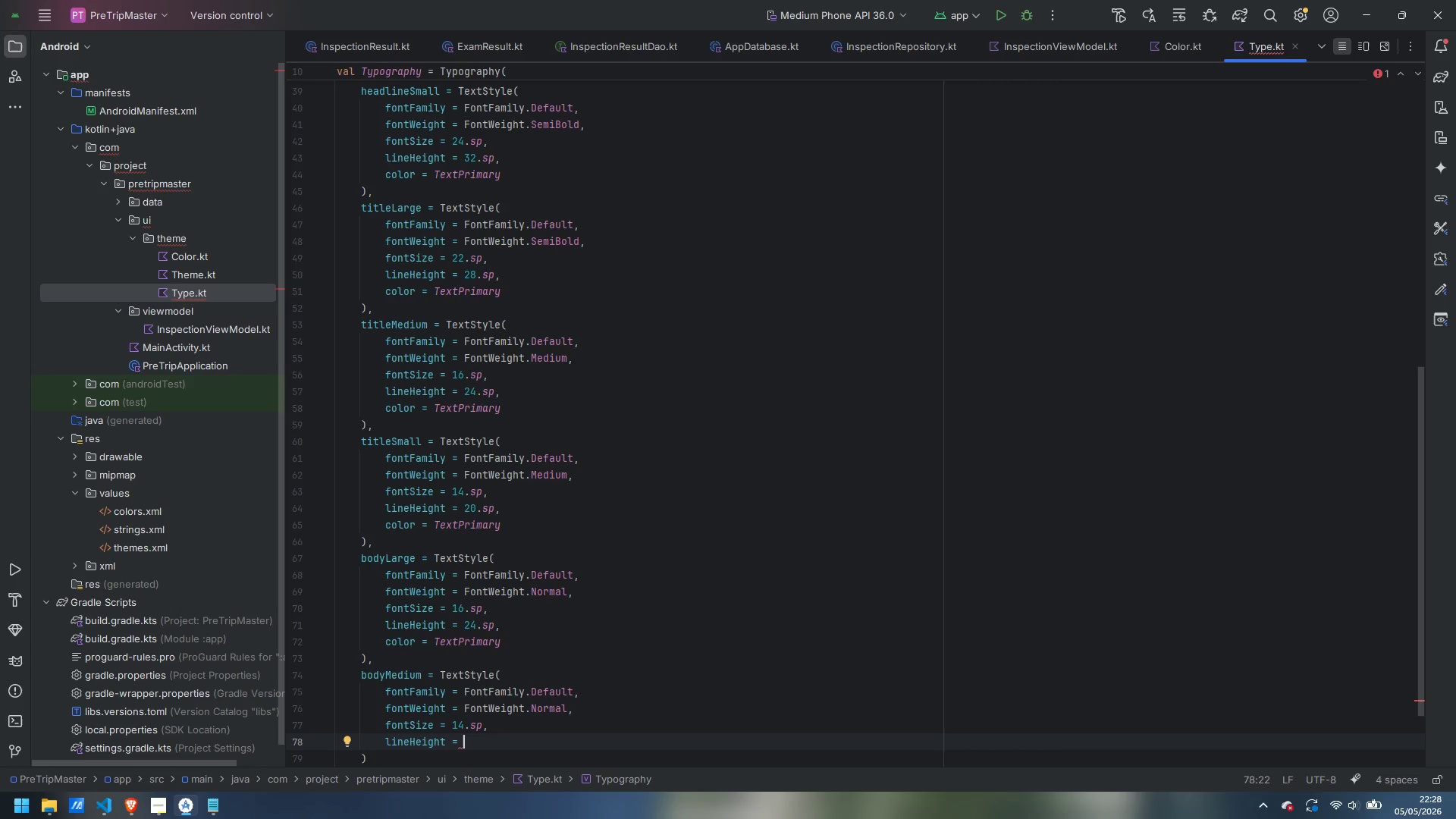 
wait(7.81)
 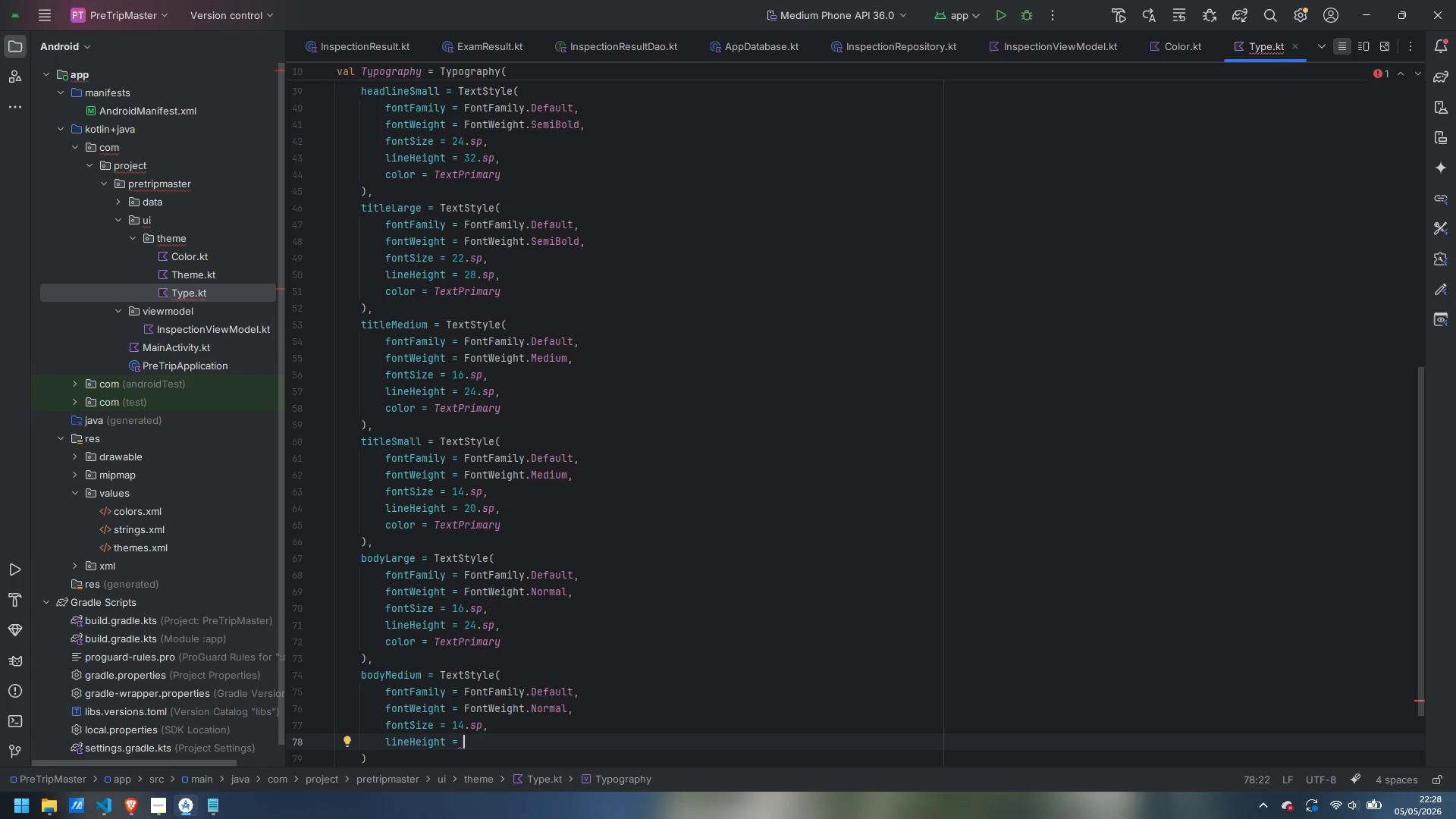 
type(20.sp,)
 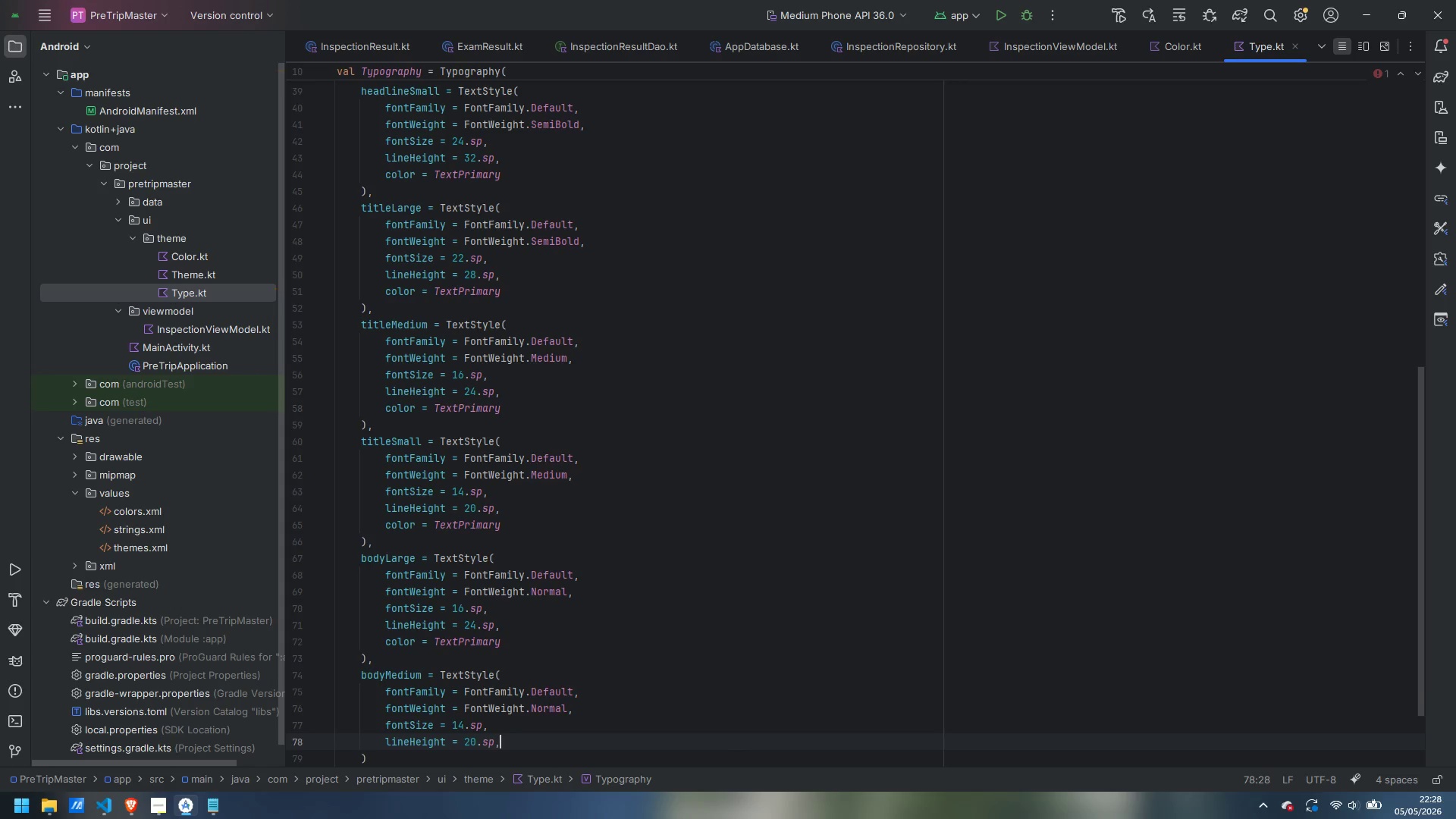 
key(Enter)
 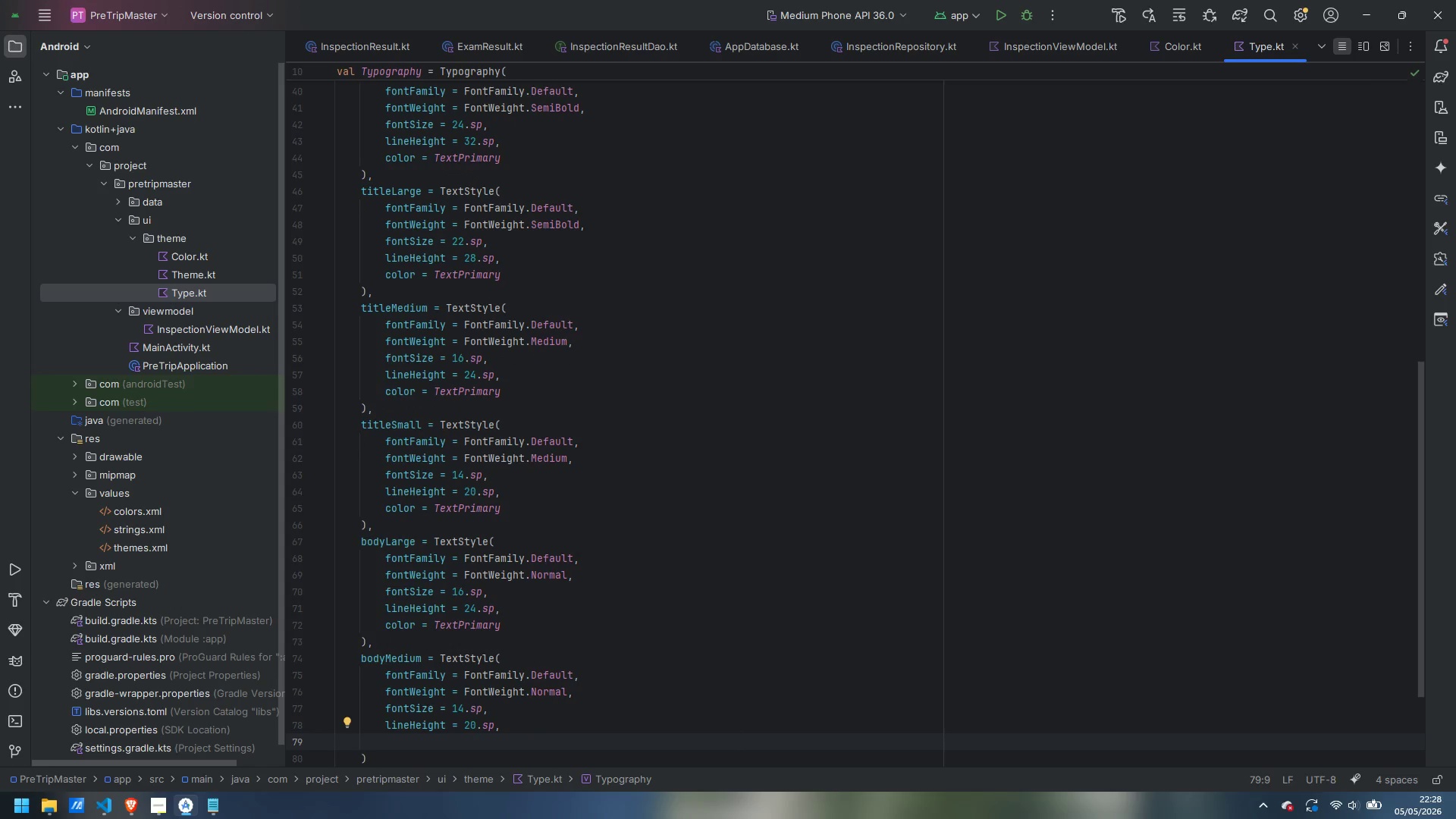 
type(color = TextSe)
 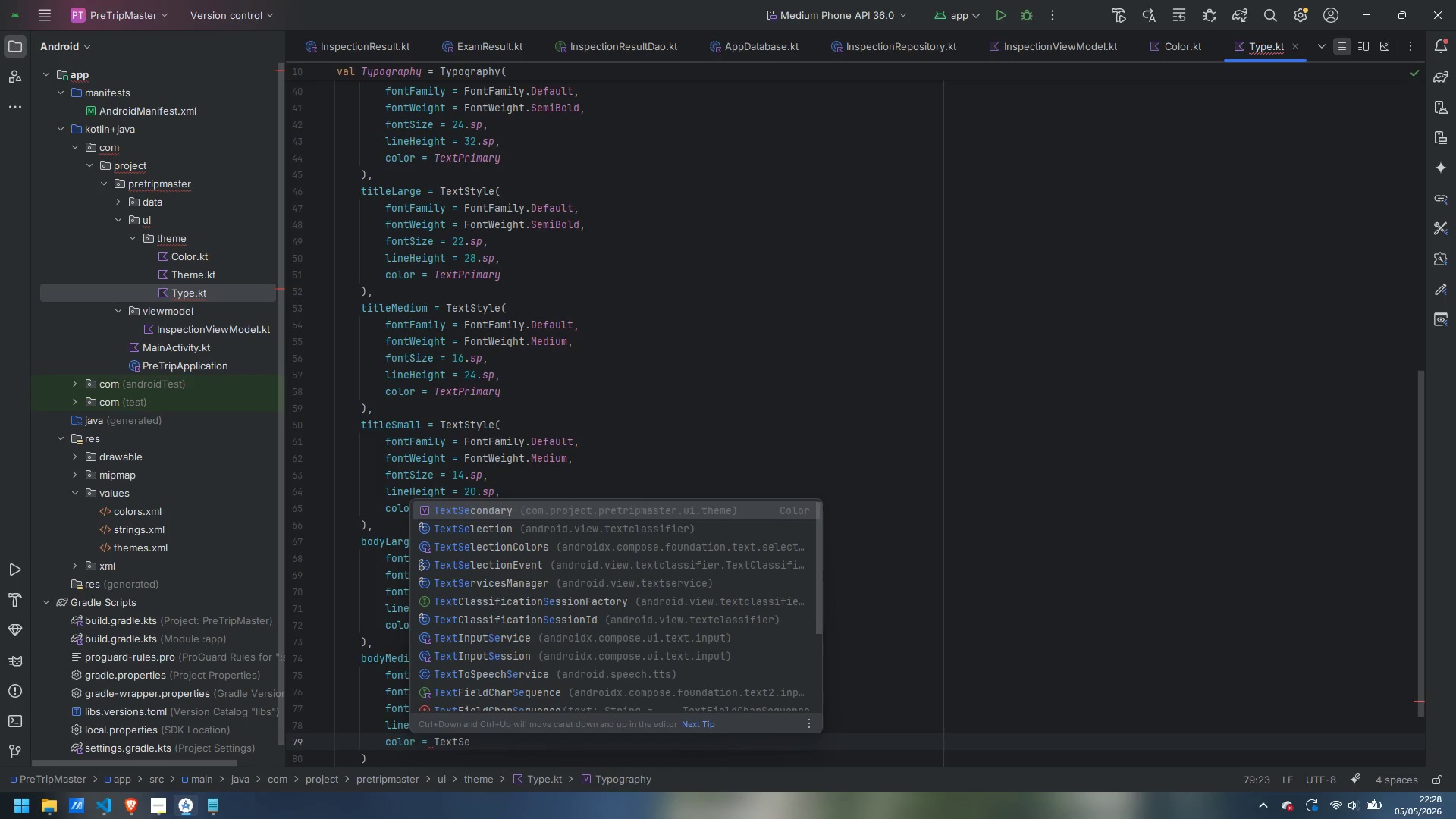 
key(Enter)
 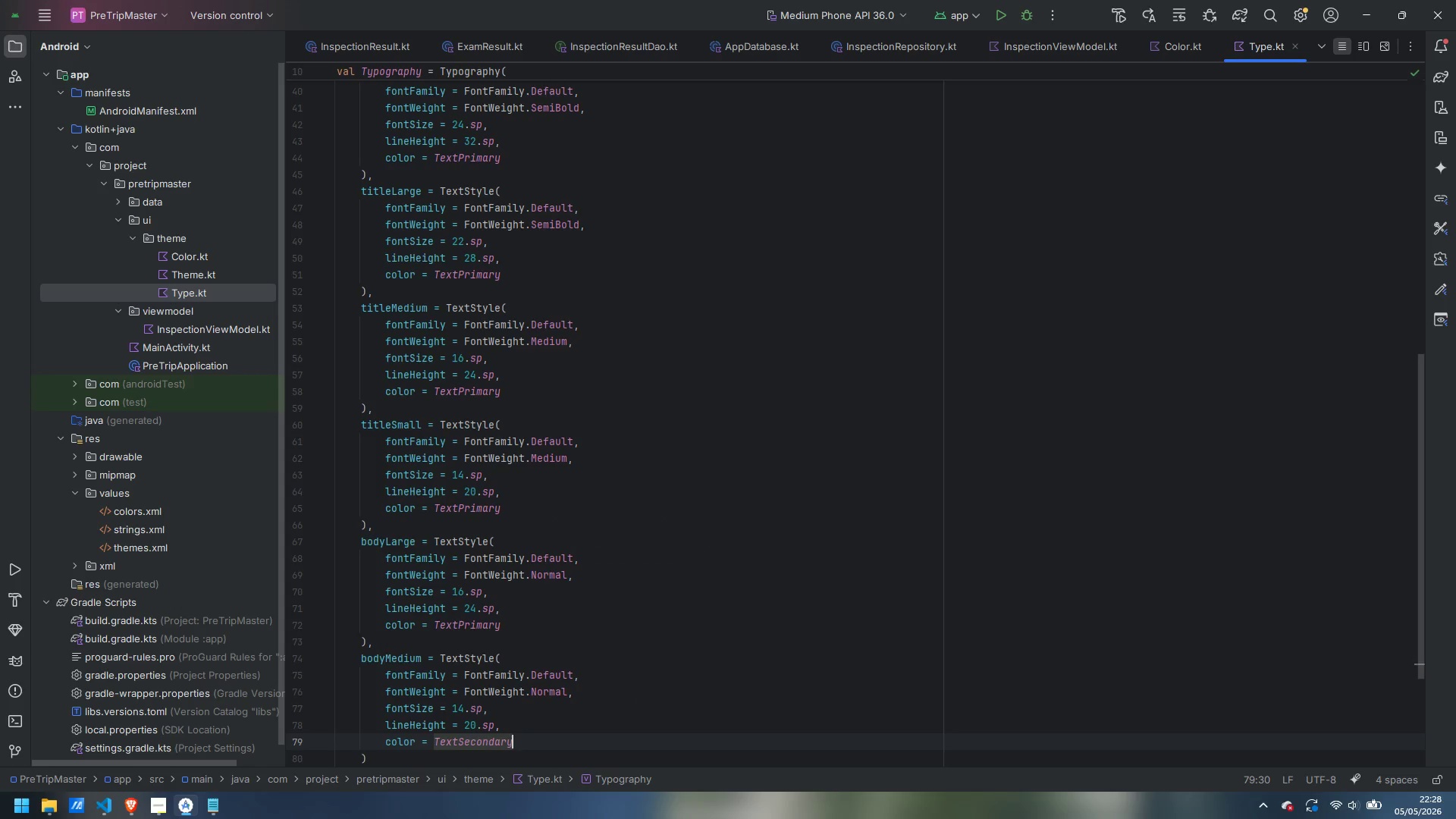 
key(ArrowDown)
 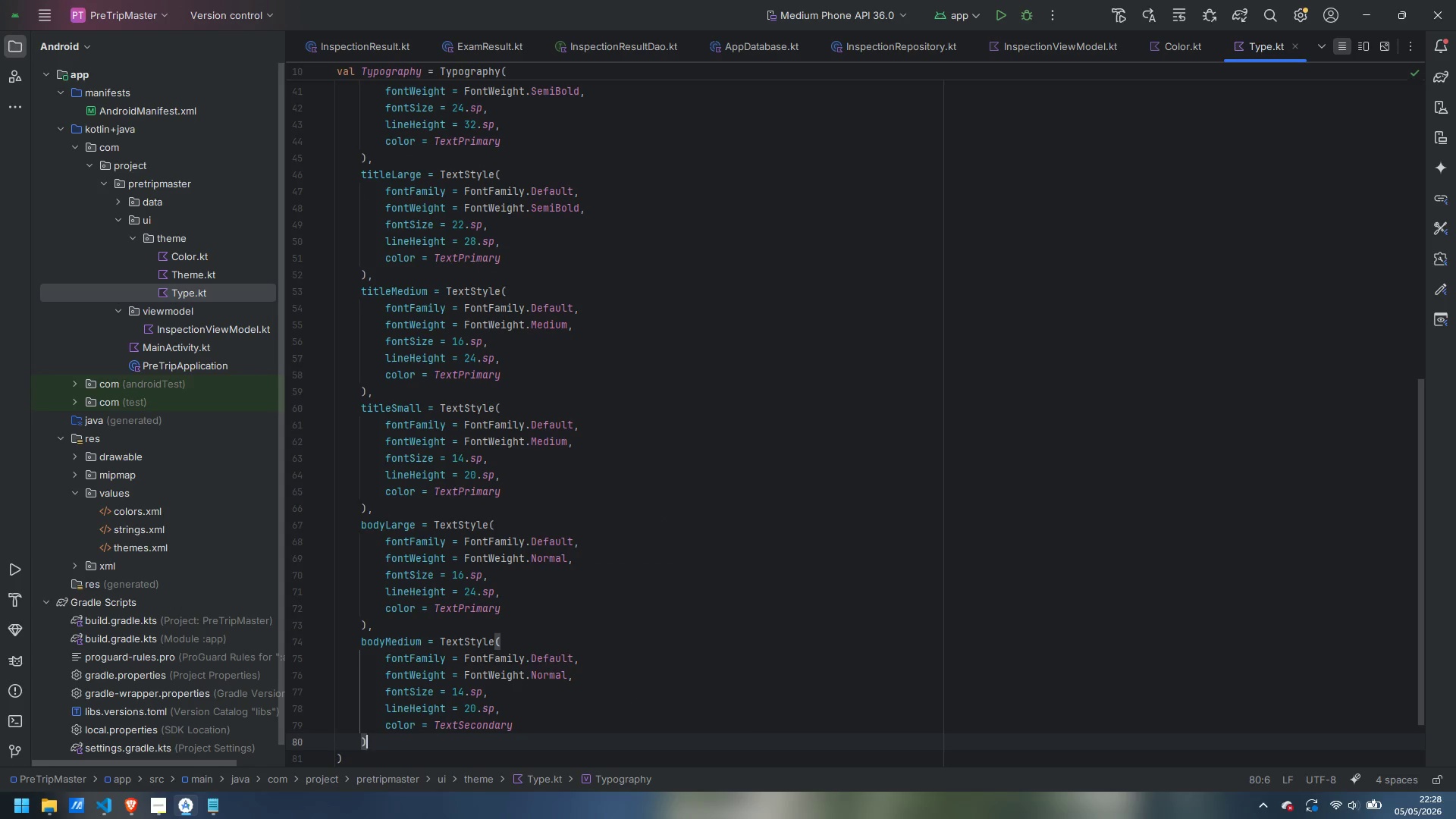 
key(Comma)
 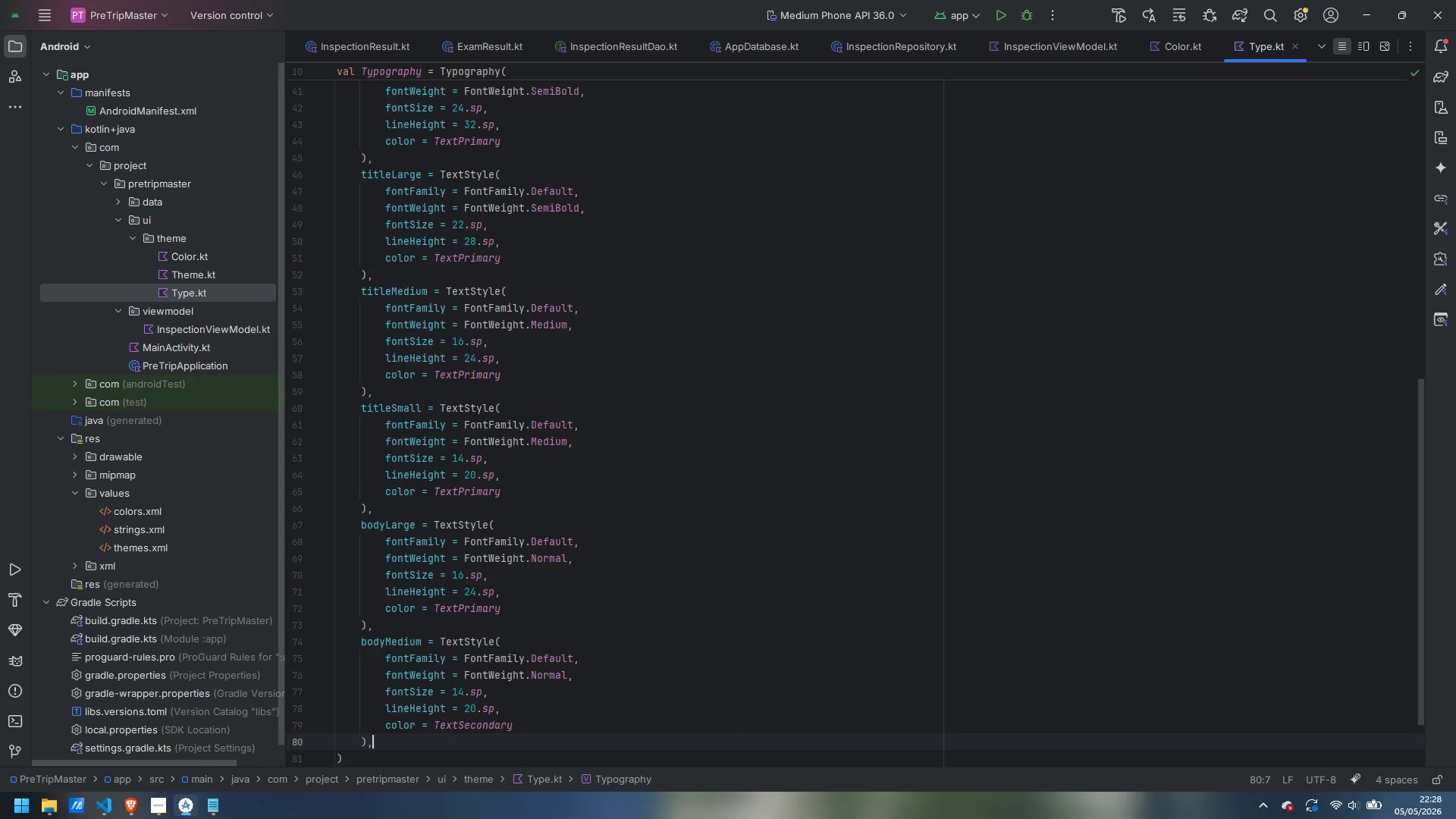 
key(Enter)
 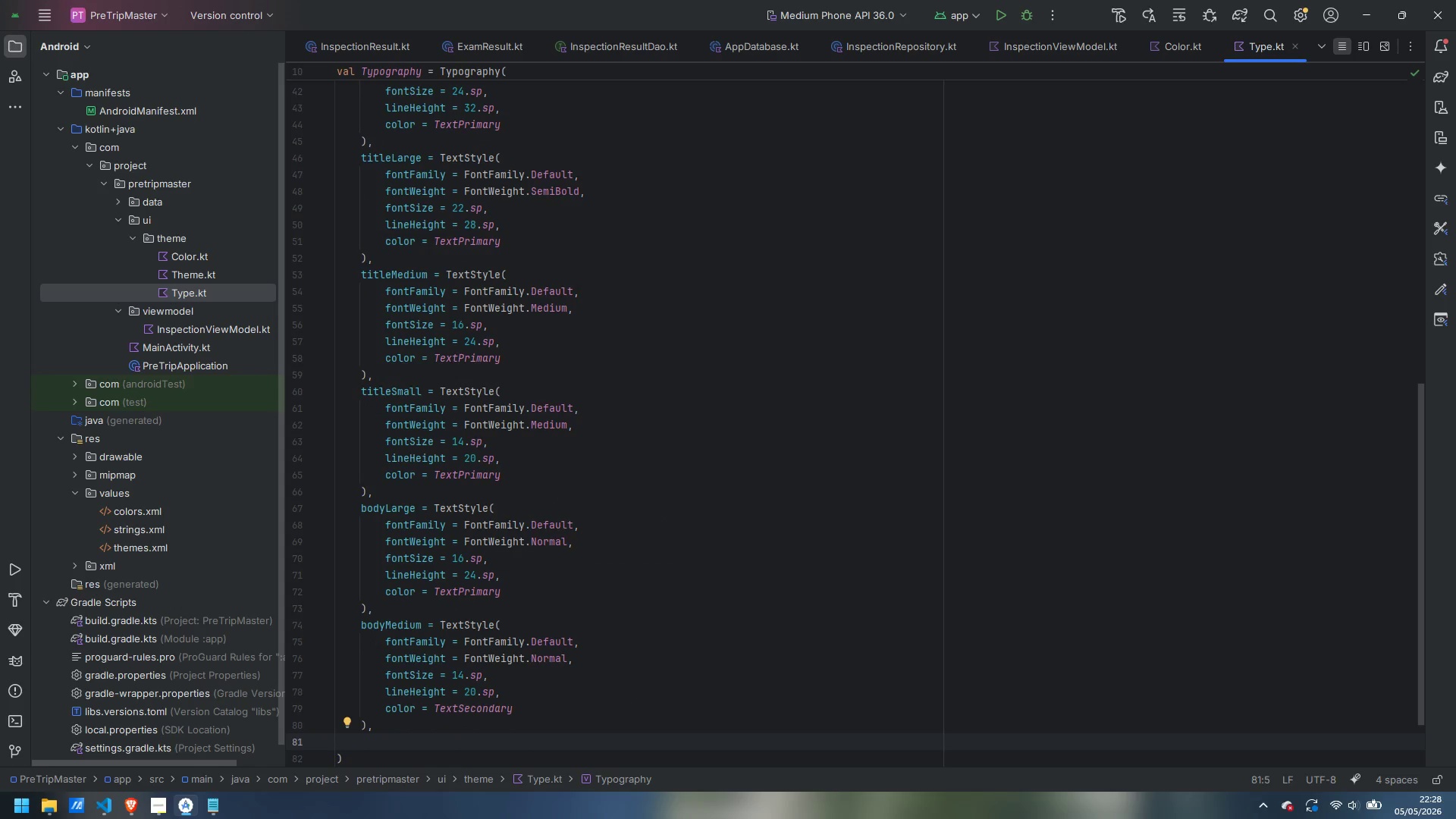 
wait(5.09)
 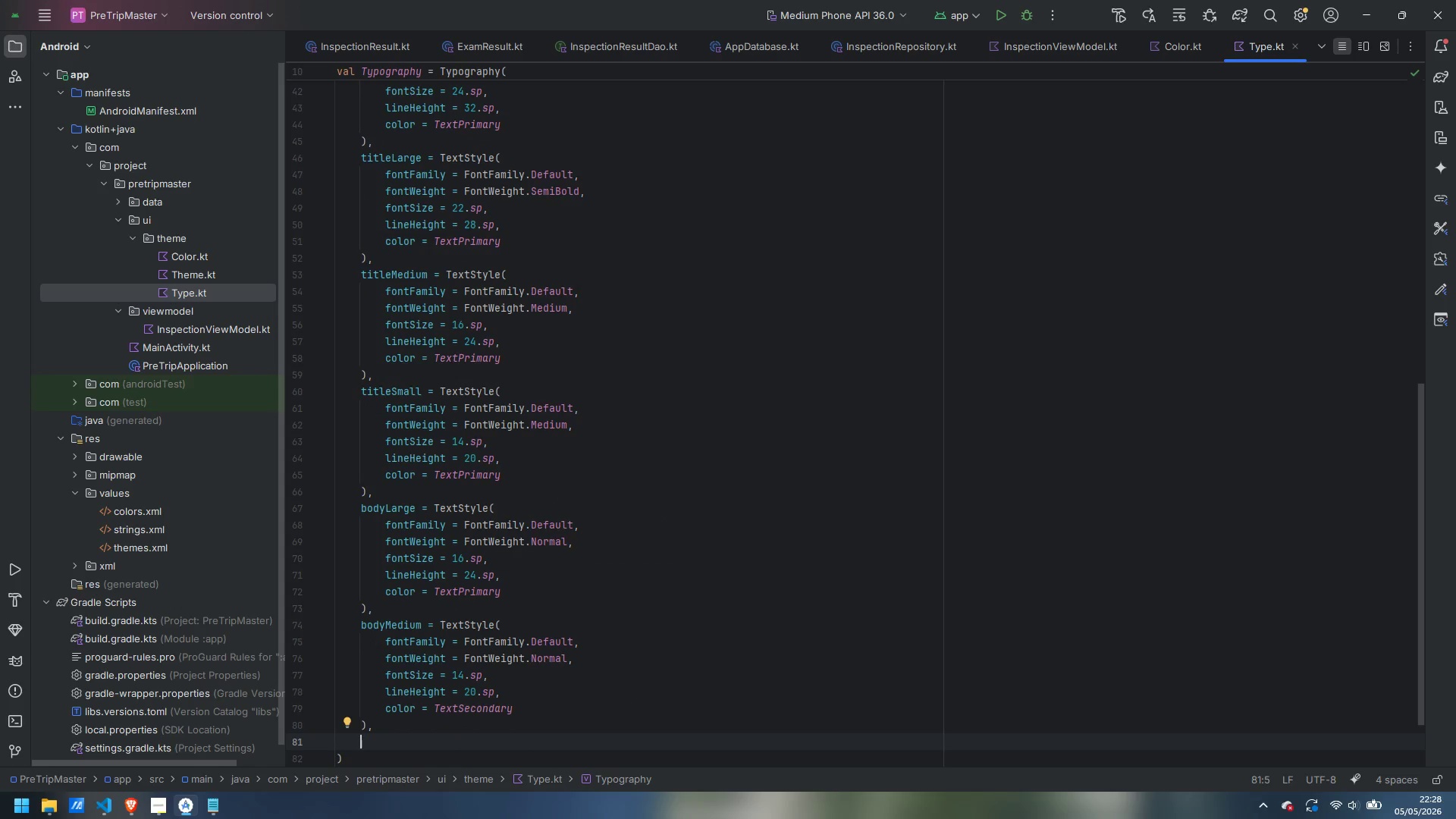 
type(bodyS)
 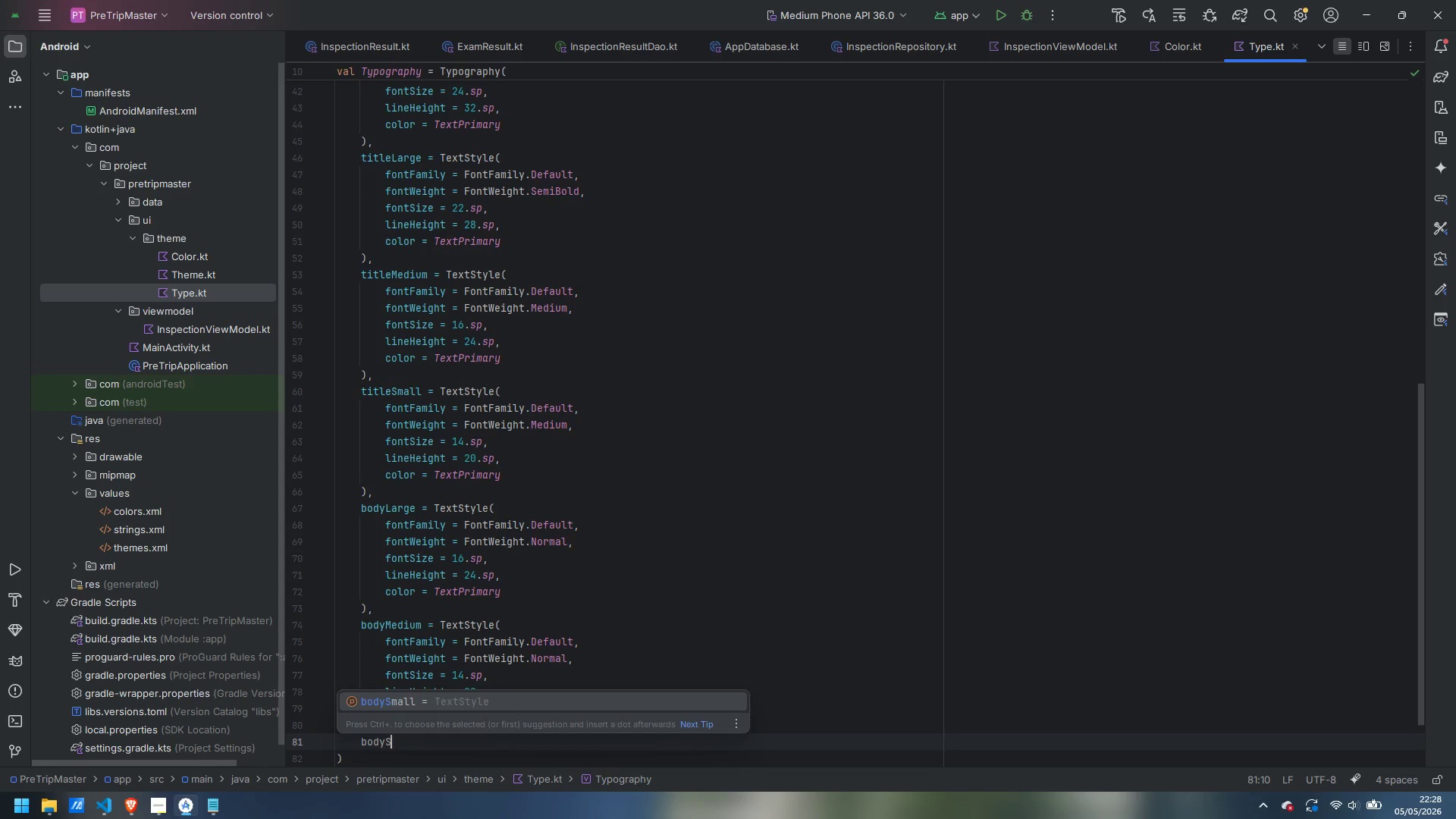 
key(Enter)
 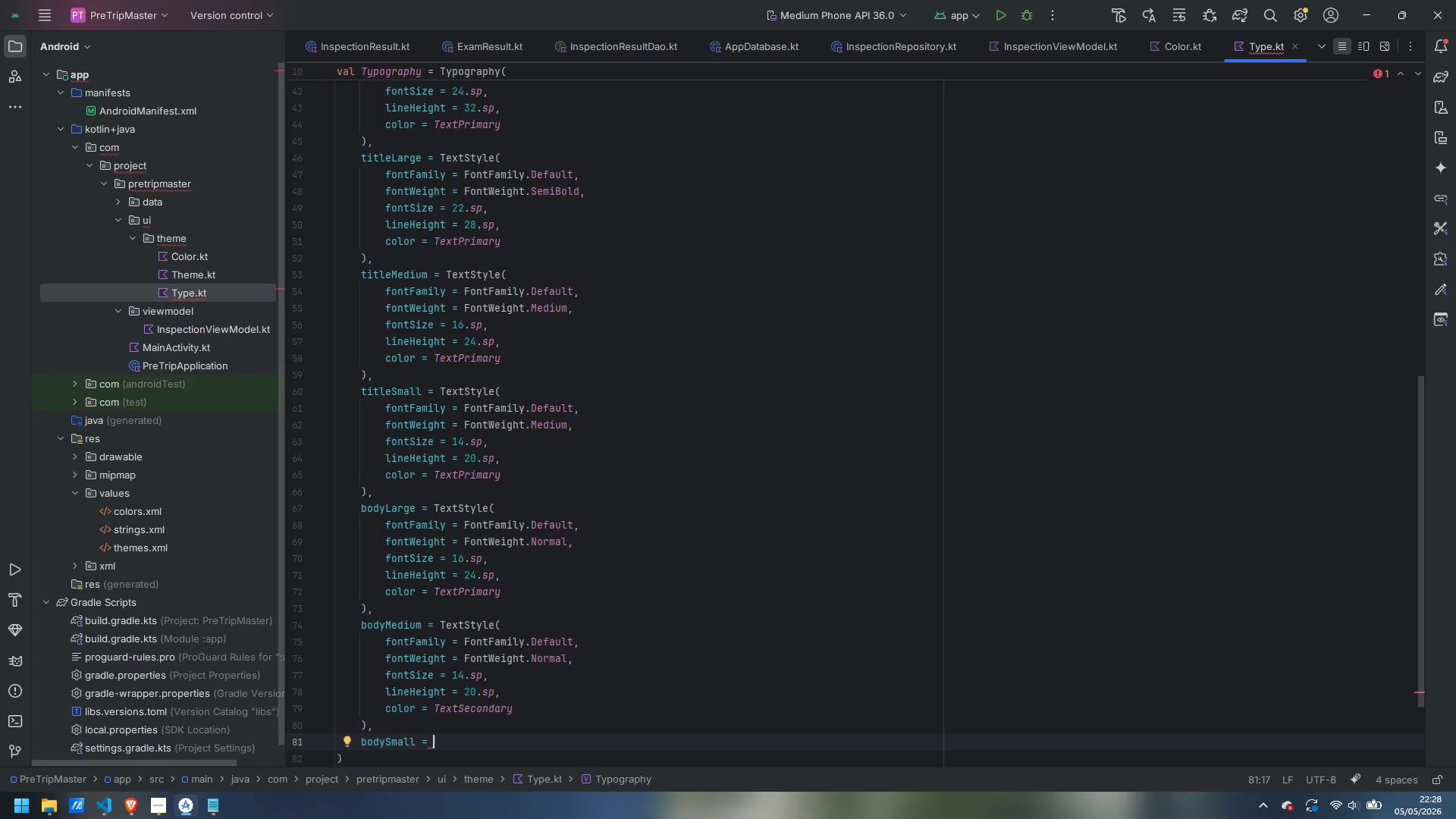 
type(TextS)
 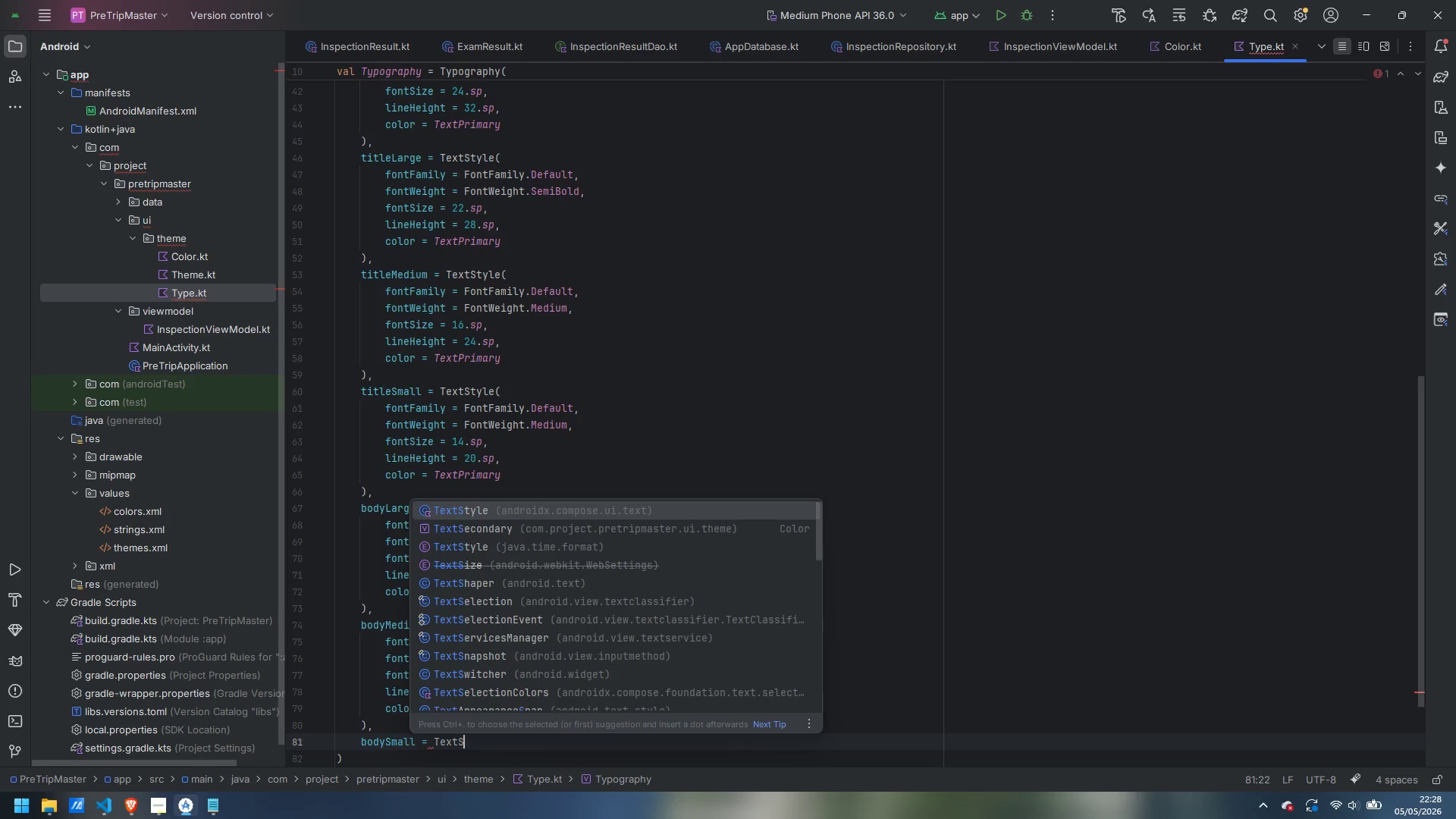 
key(Enter)
 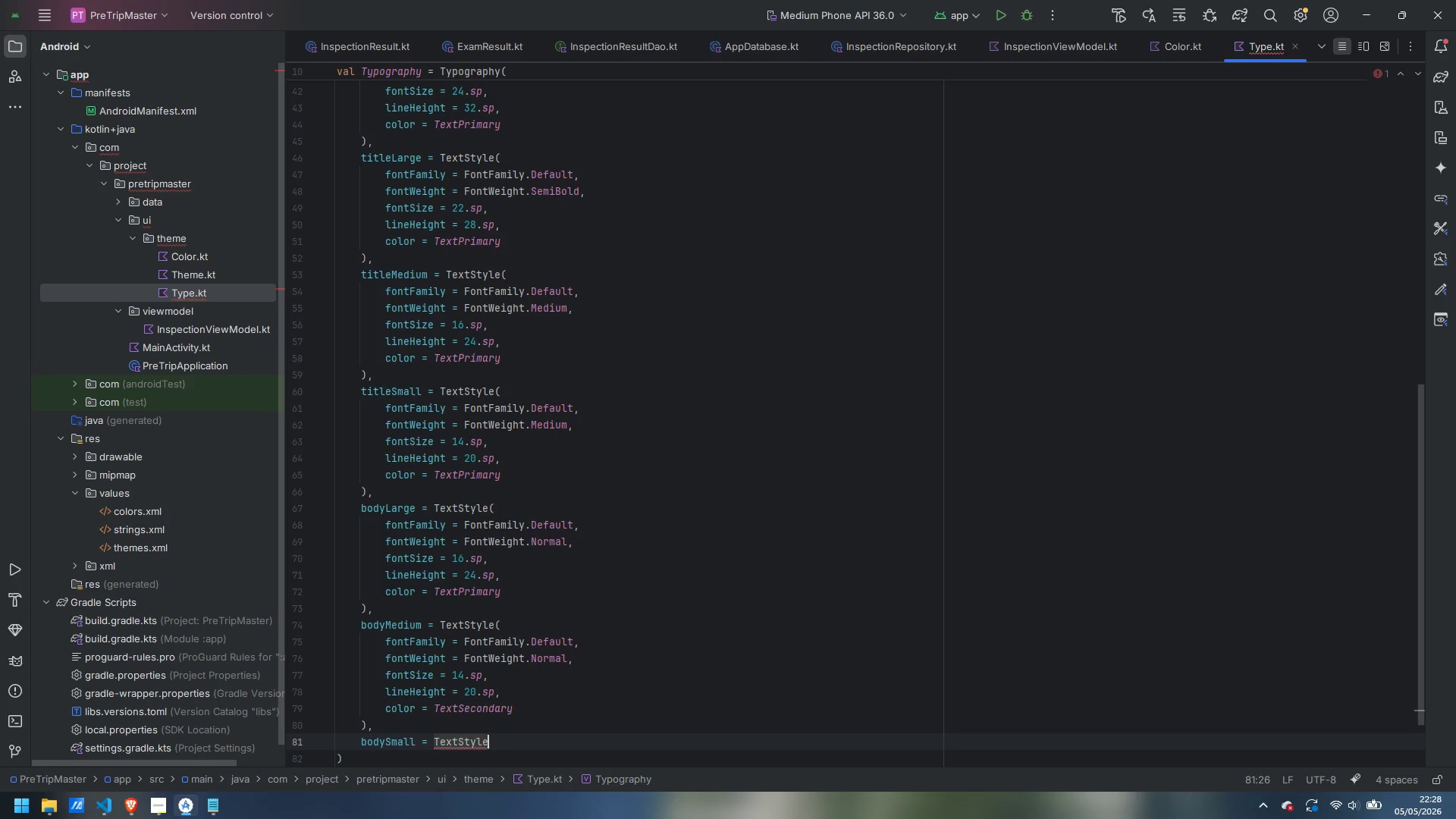 
key(Shift+9)
 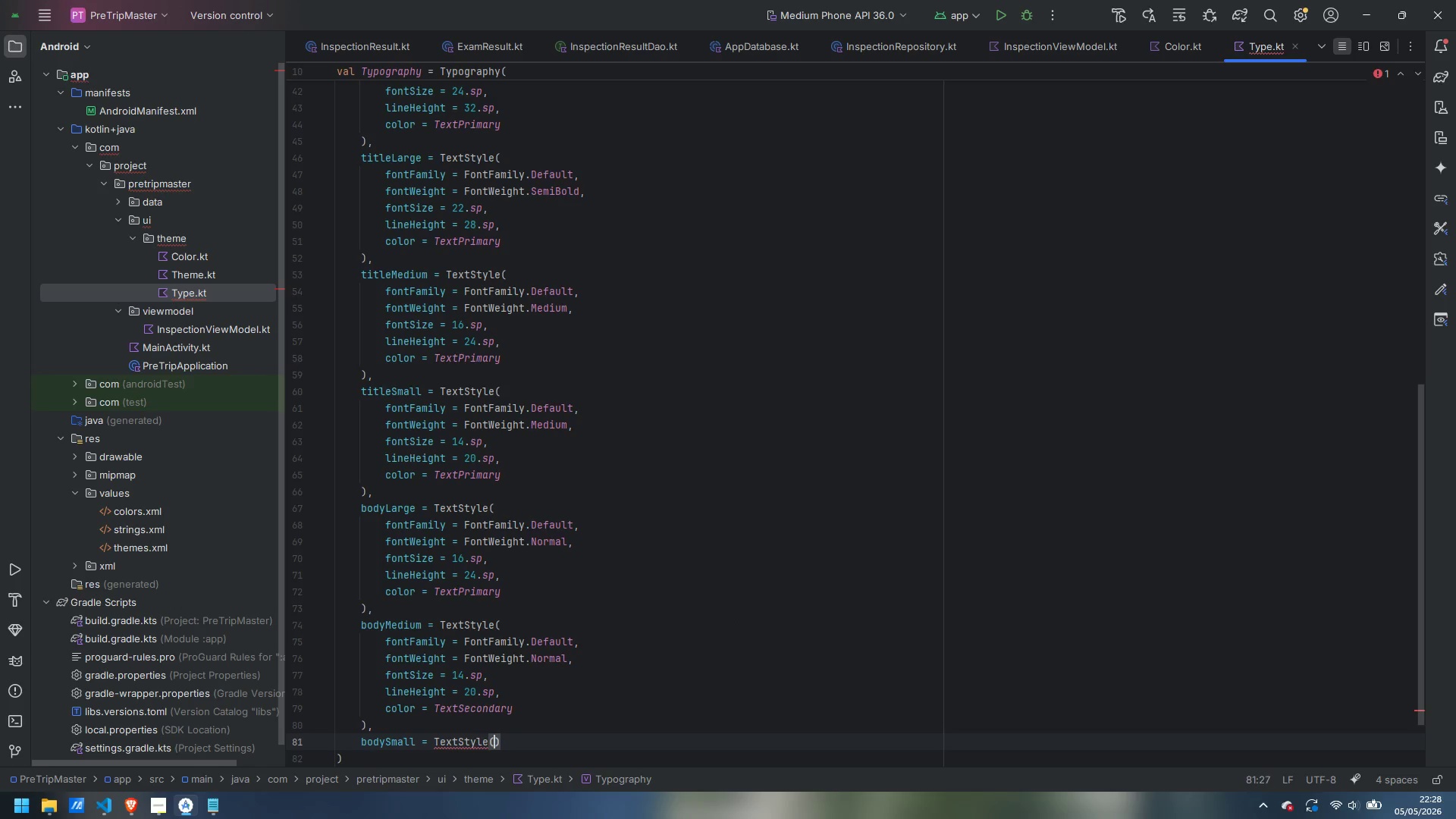 
key(Enter)
 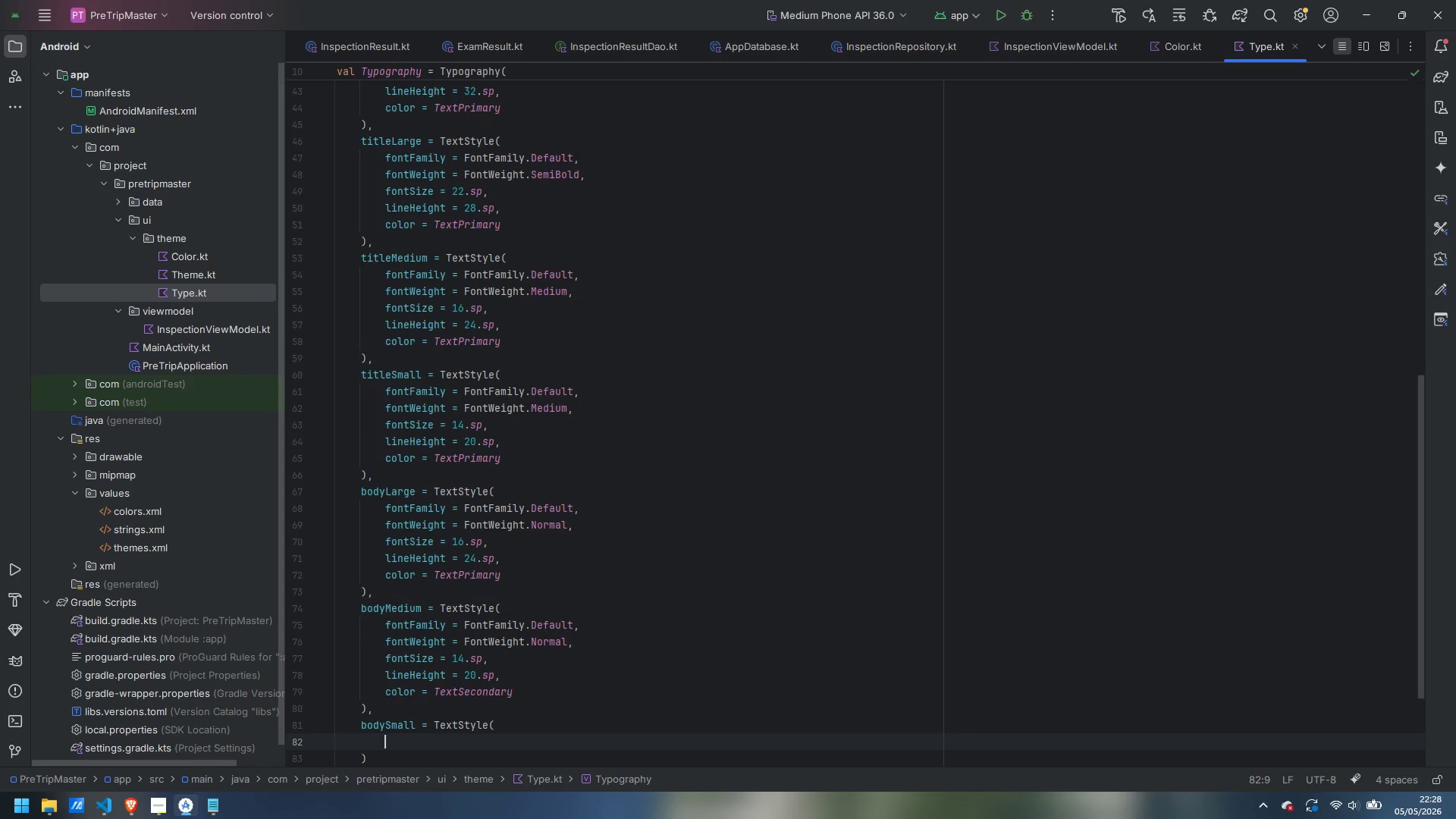 
type(fontFa)
 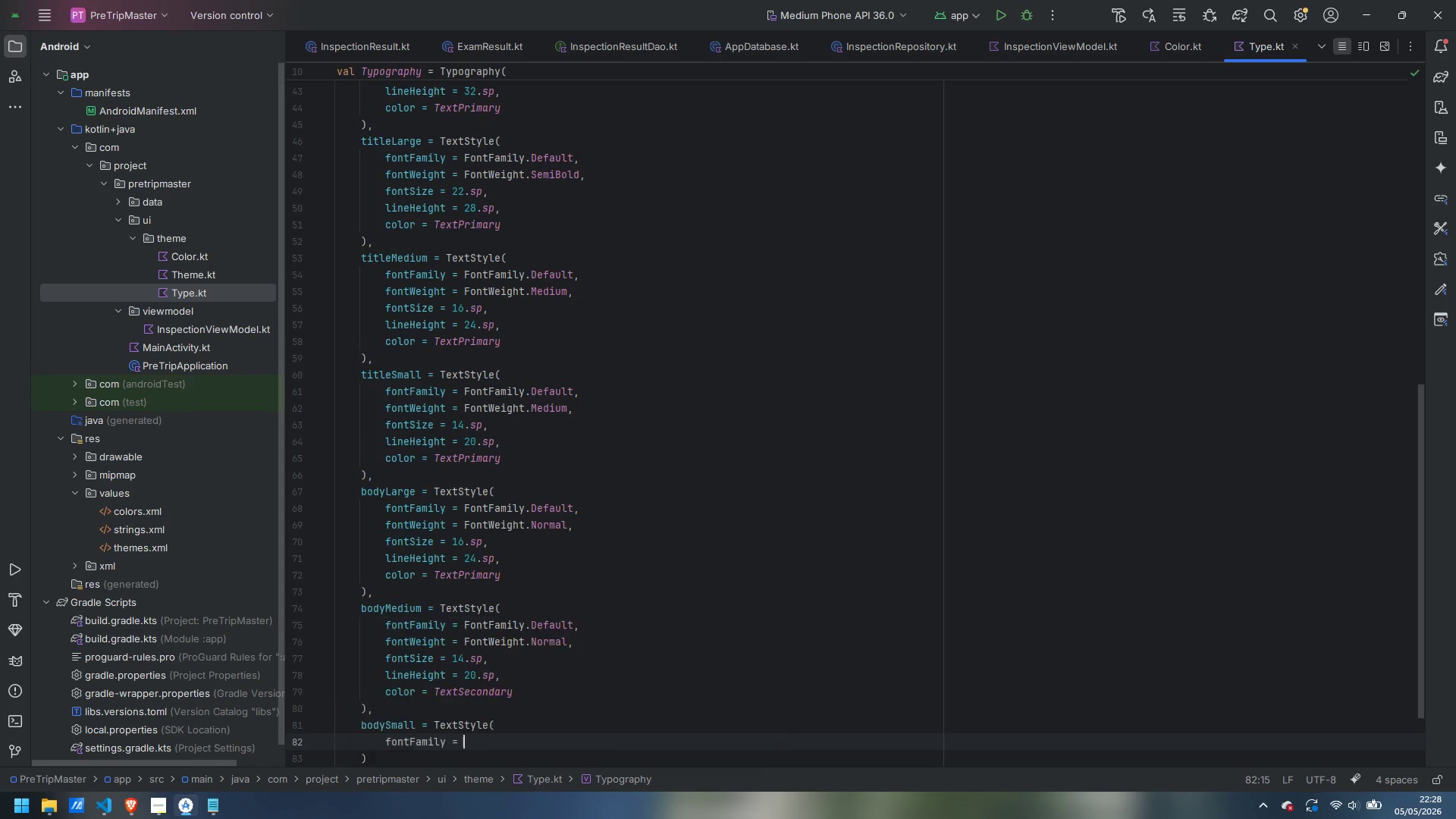 
key(Enter)
 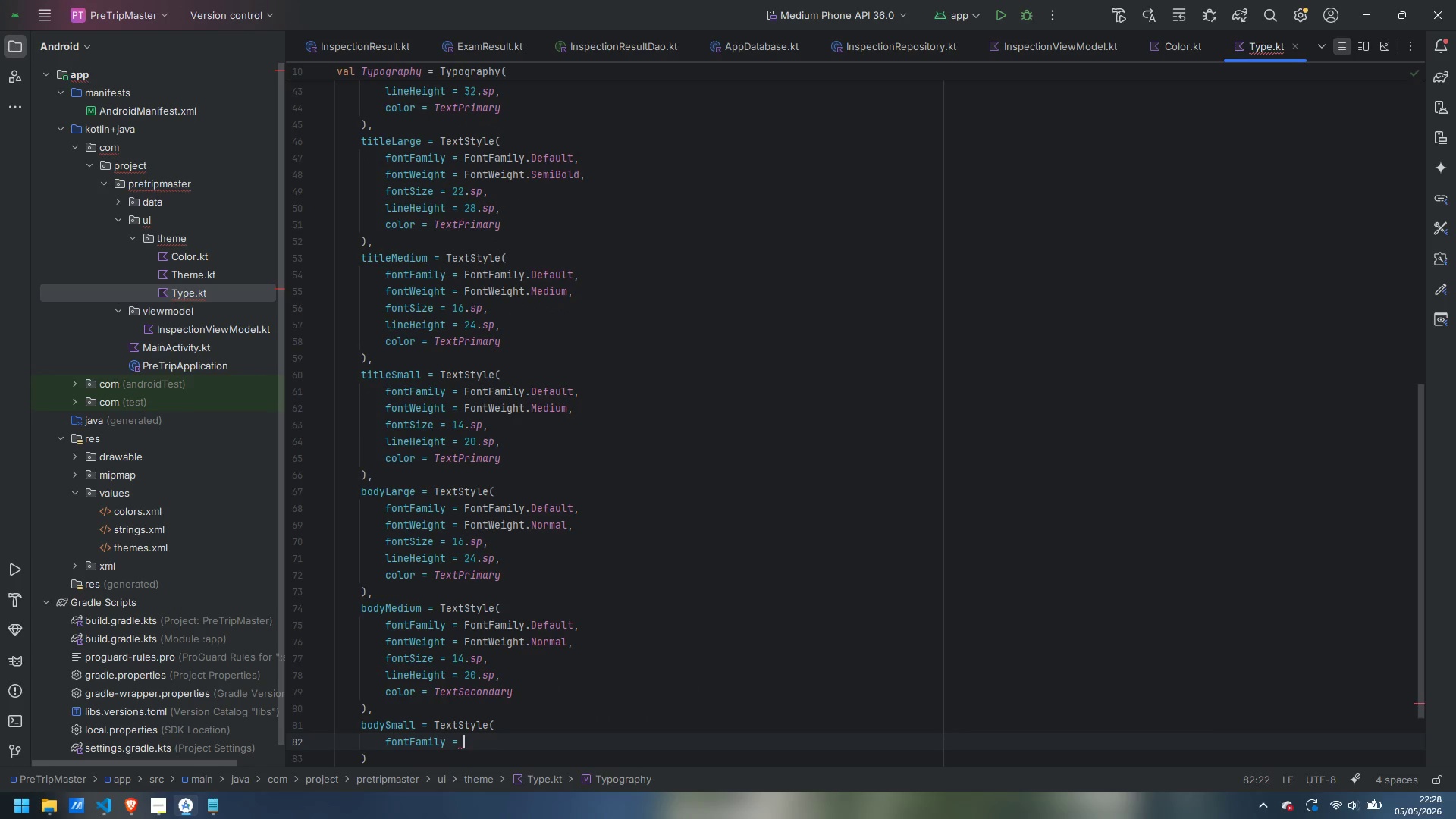 
type(FontFa)
 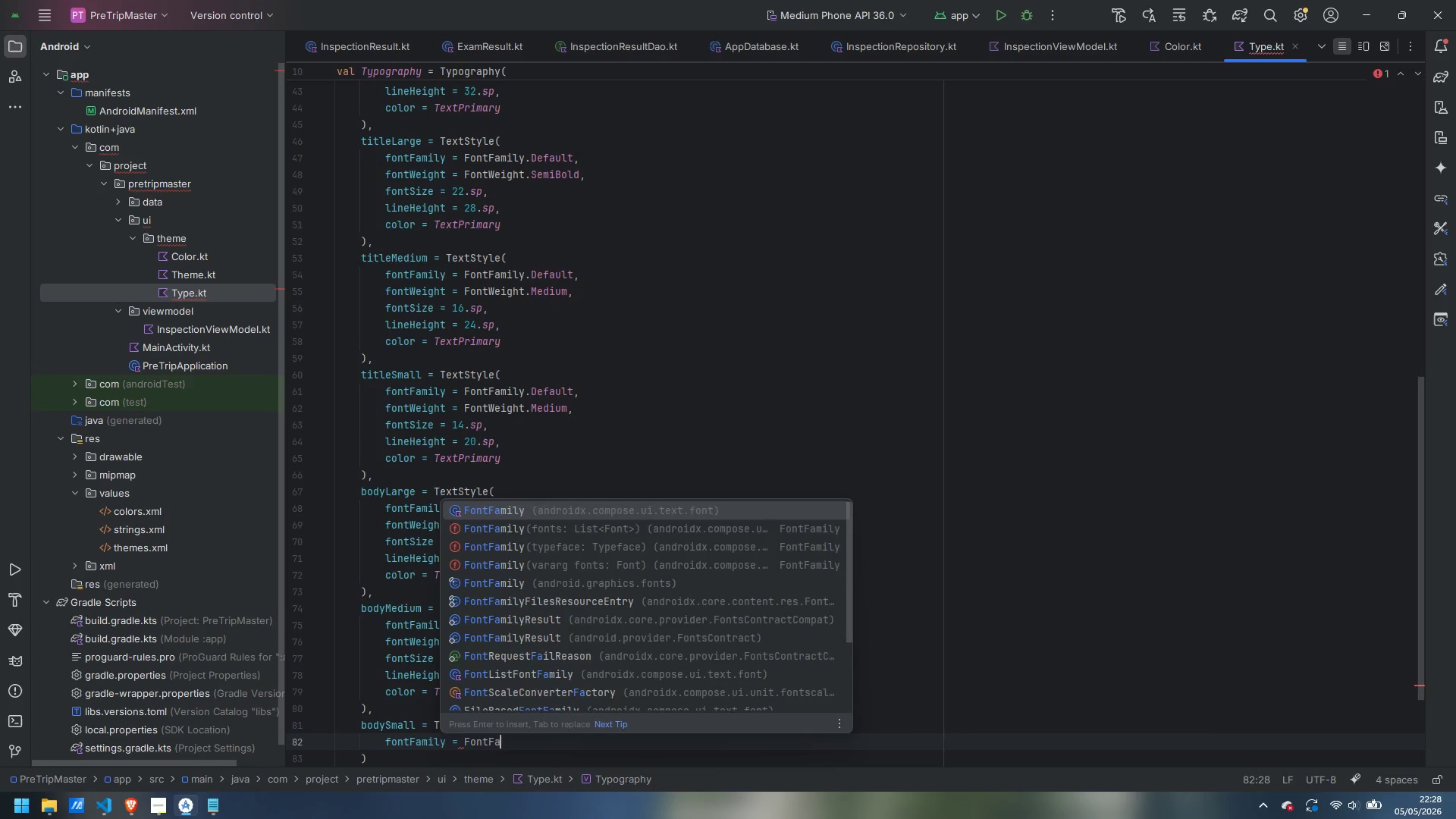 
key(Enter)
 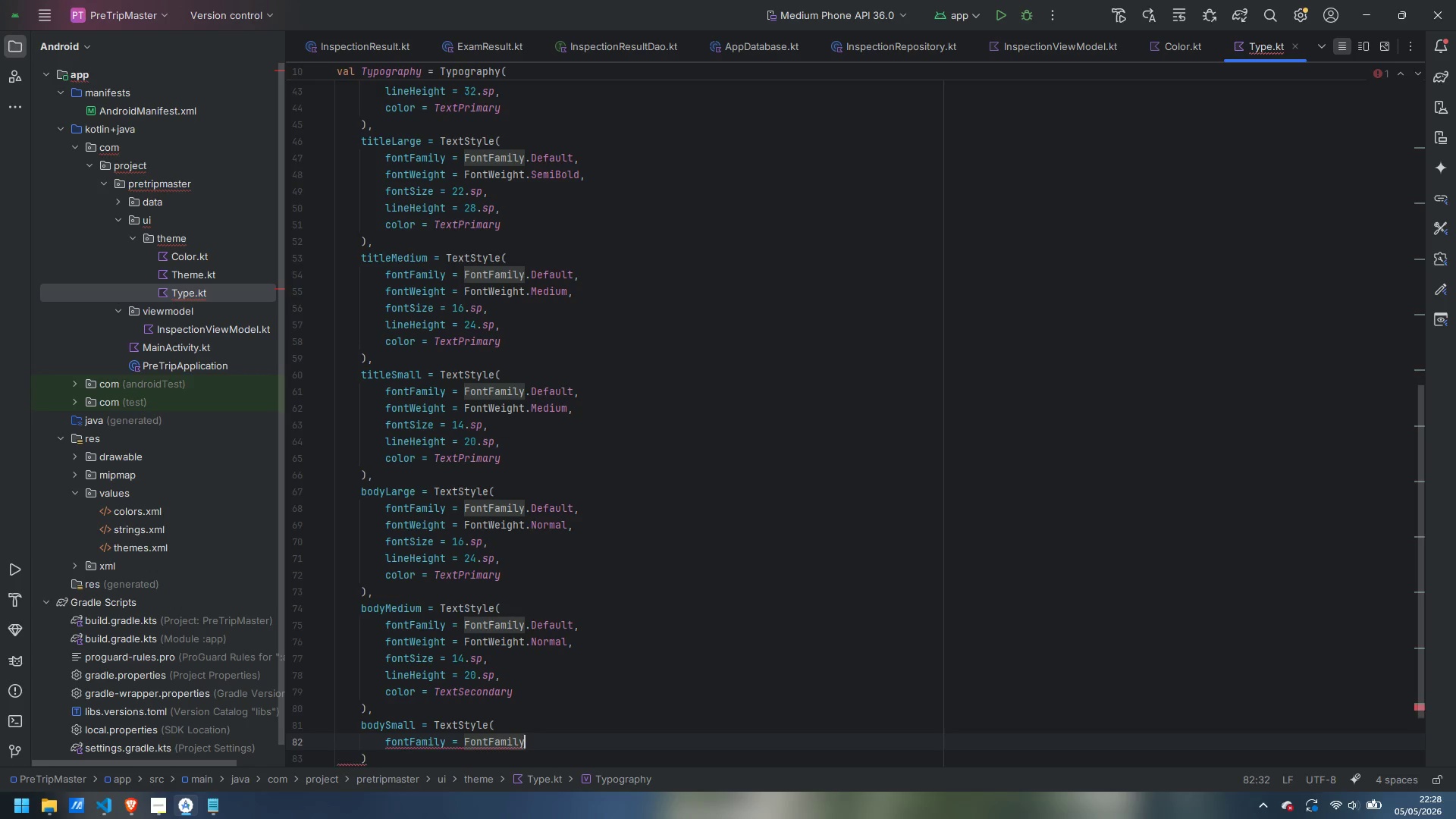 
key(Period)
 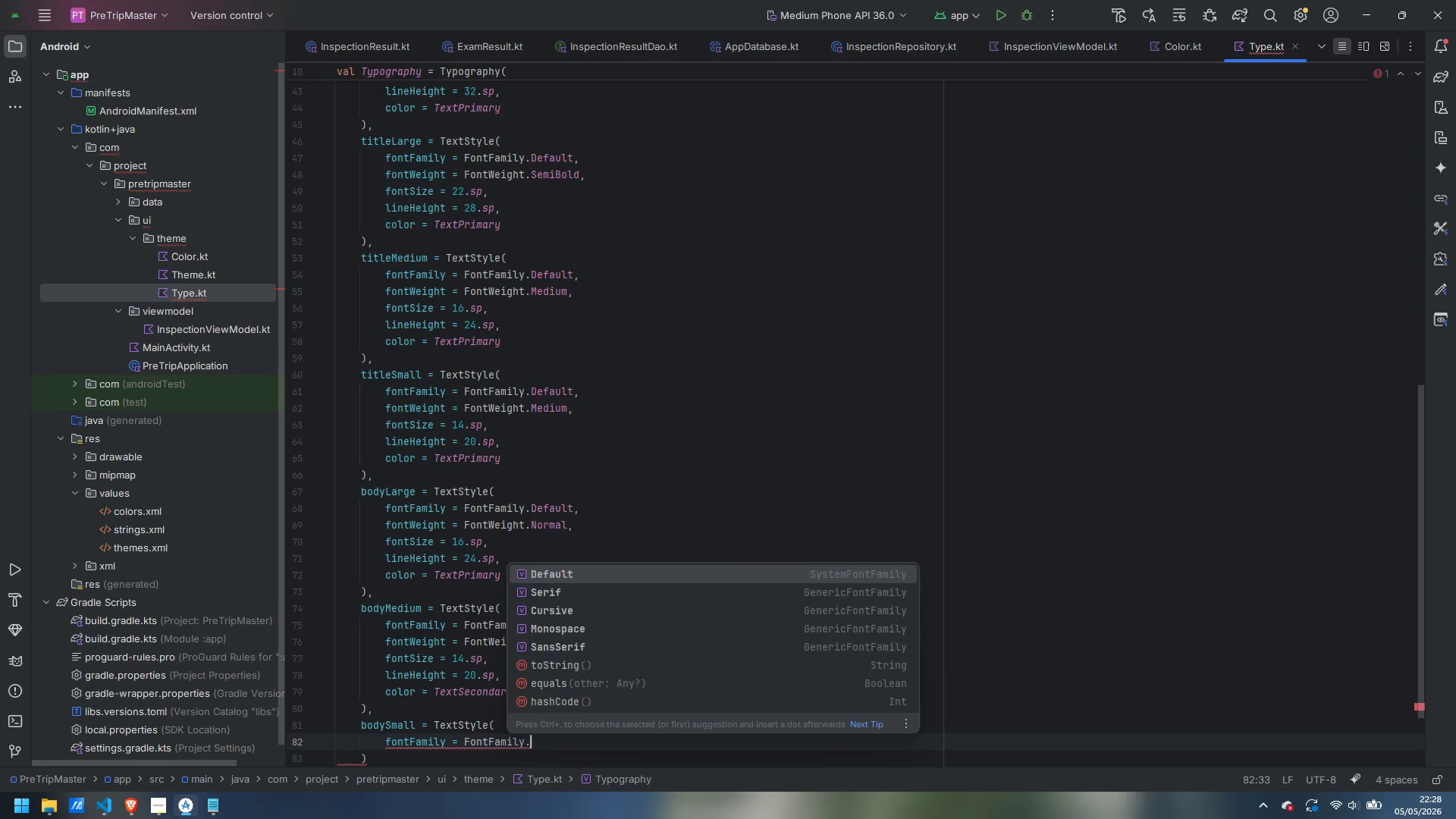 
hold_key(key=ShiftLeft, duration=1.2)
 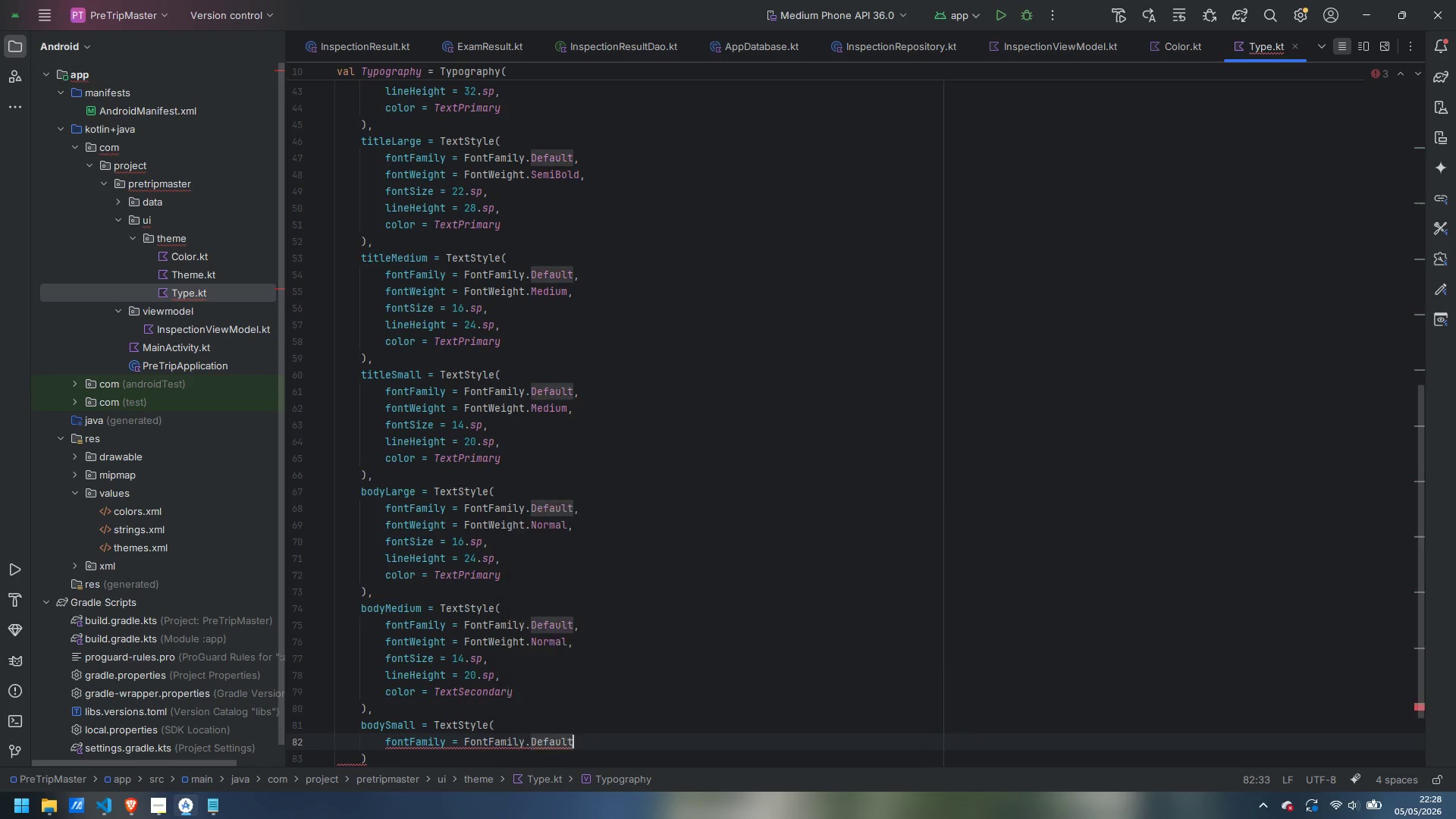 
key(Enter)
 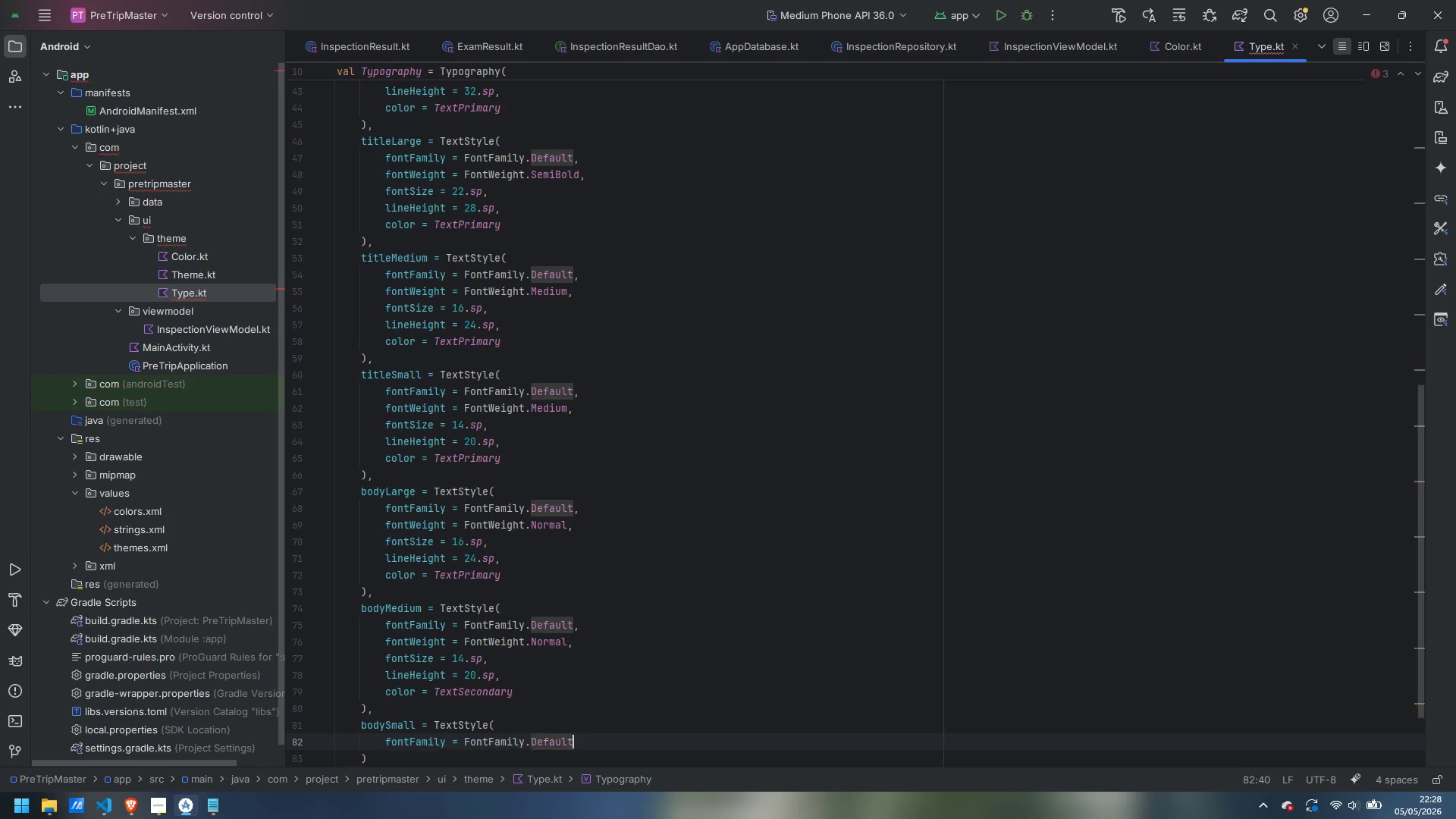 
key(Comma)
 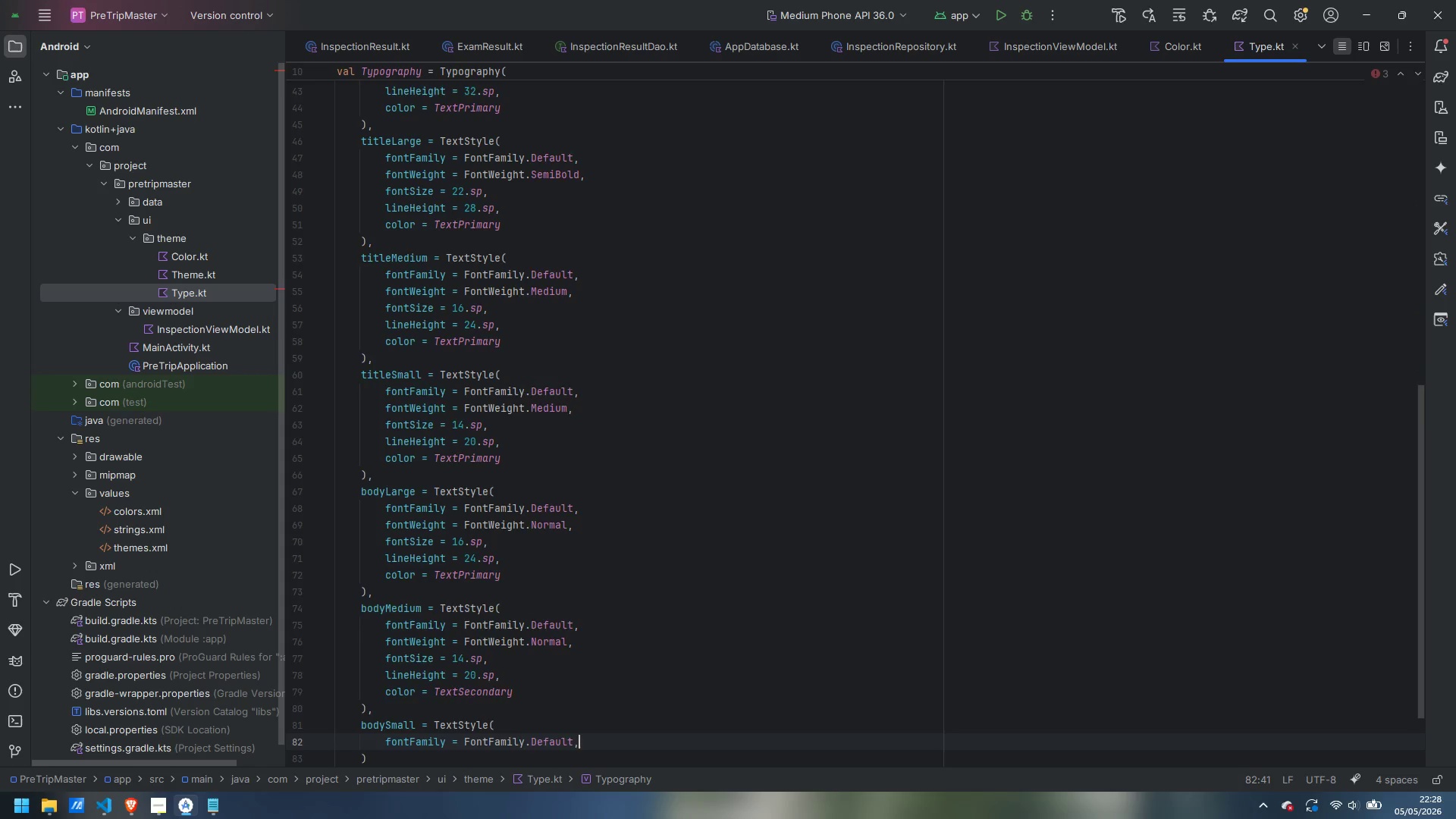 
key(Enter)
 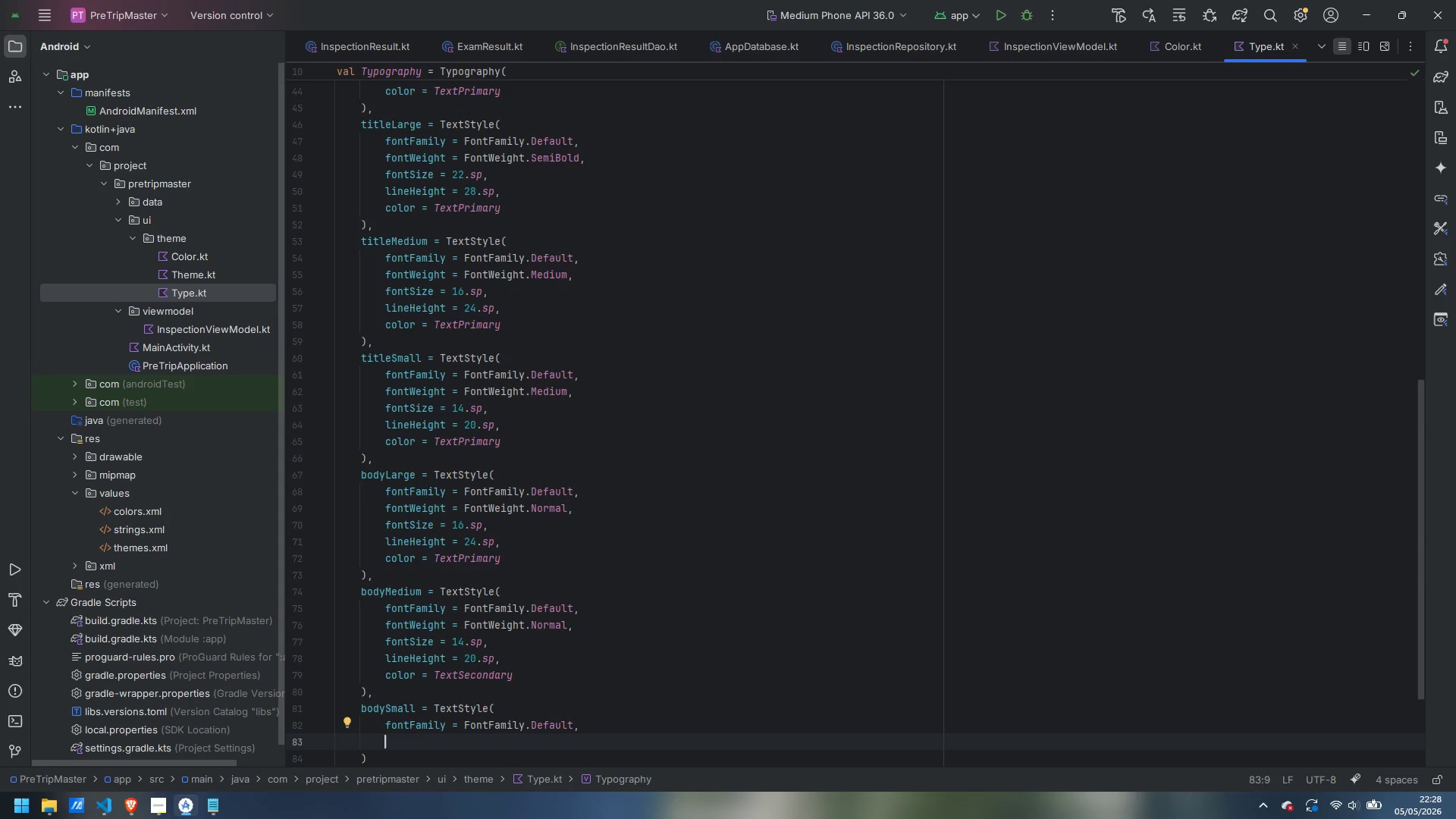 
type(fontWE)
 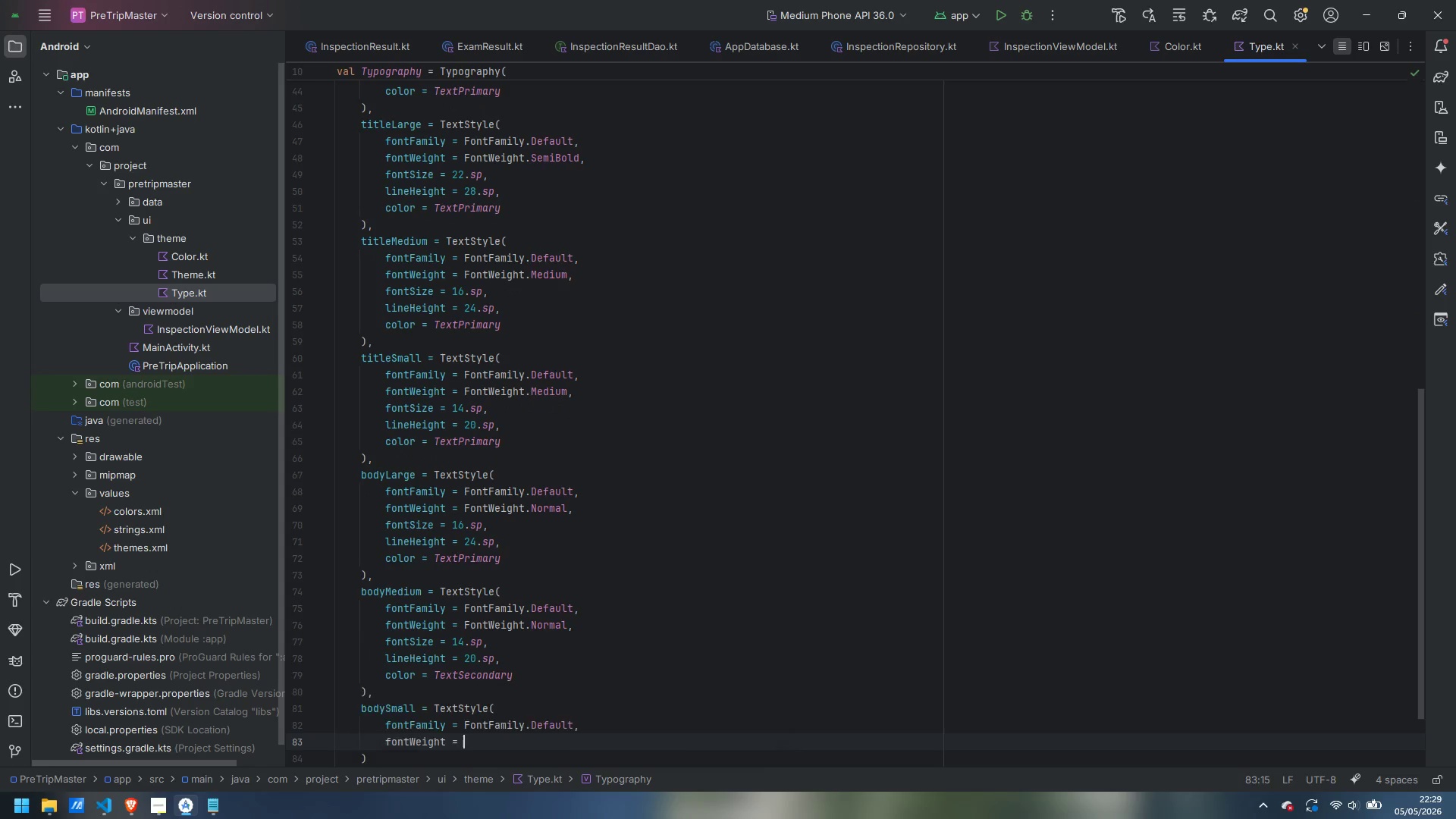 
key(Enter)
 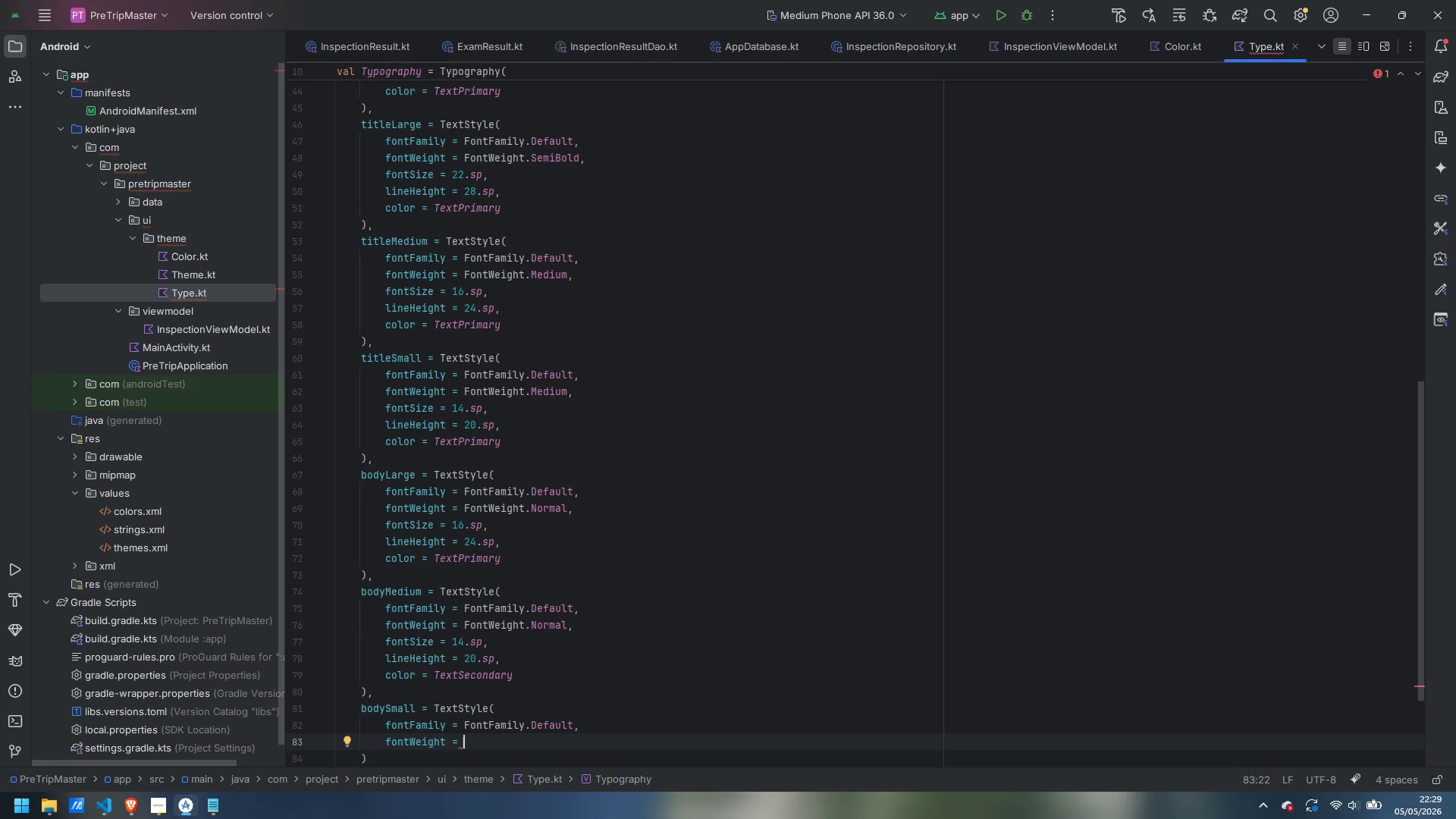 
type(FOntWe)
 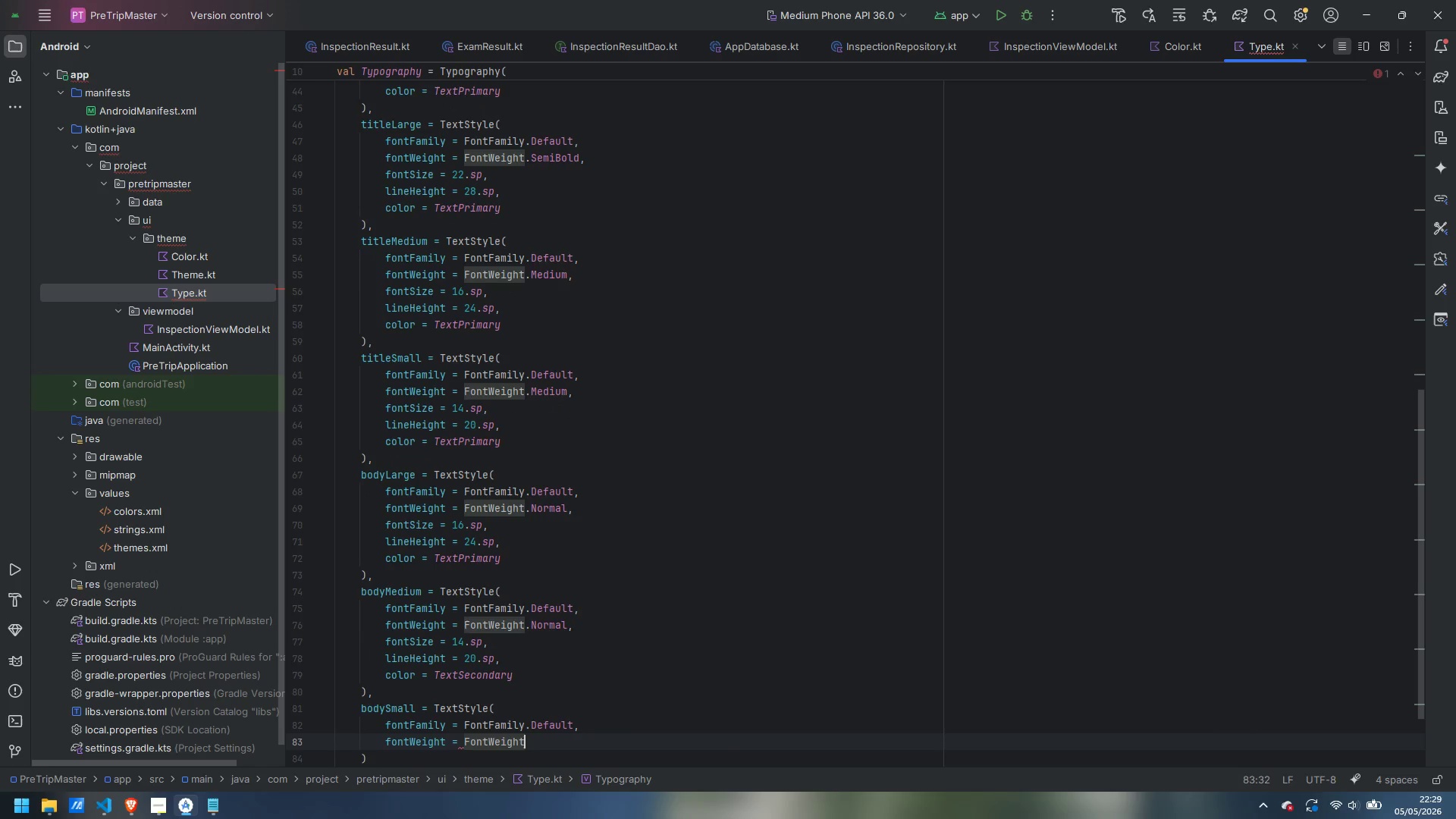 
 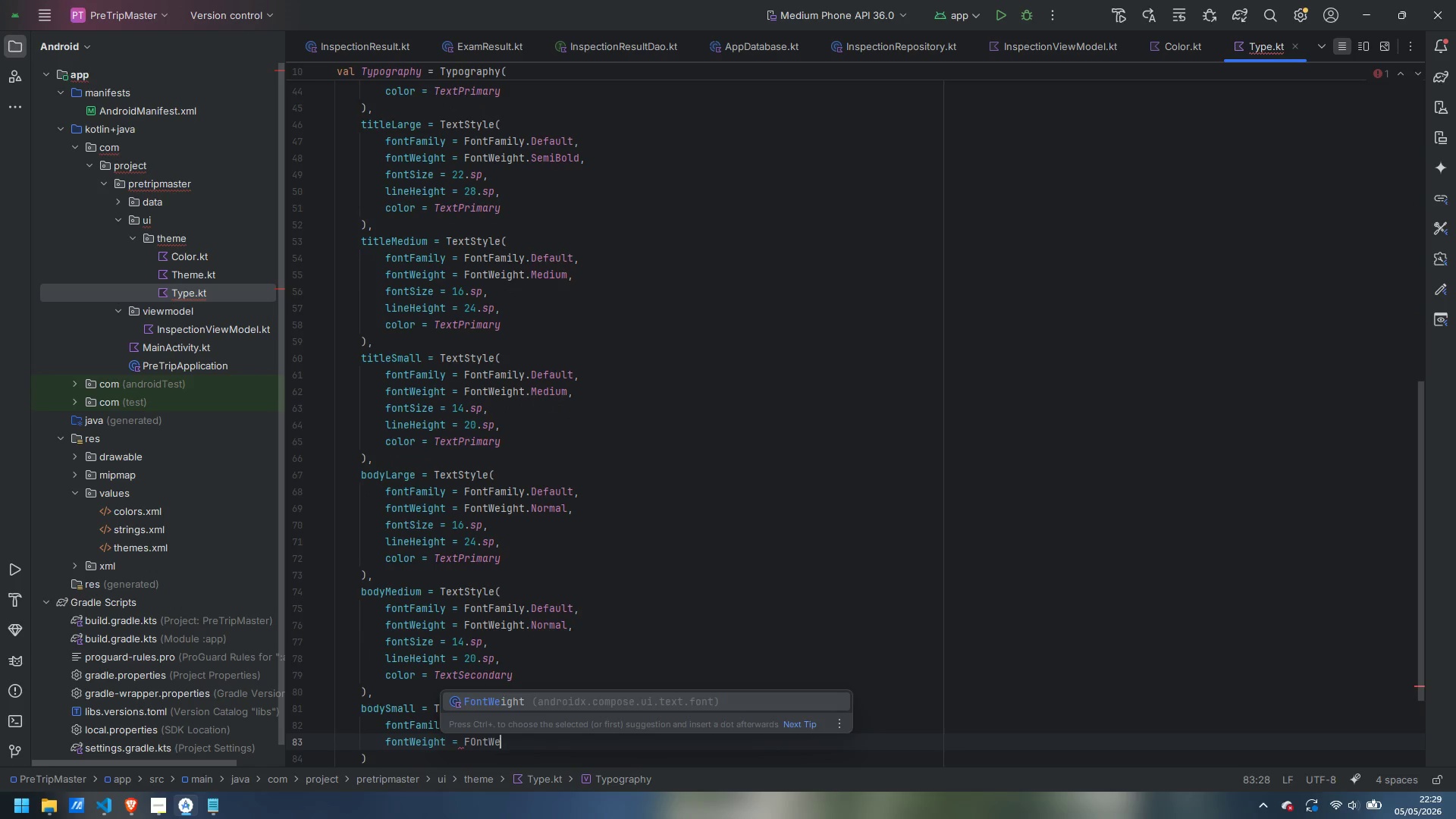 
key(Enter)
 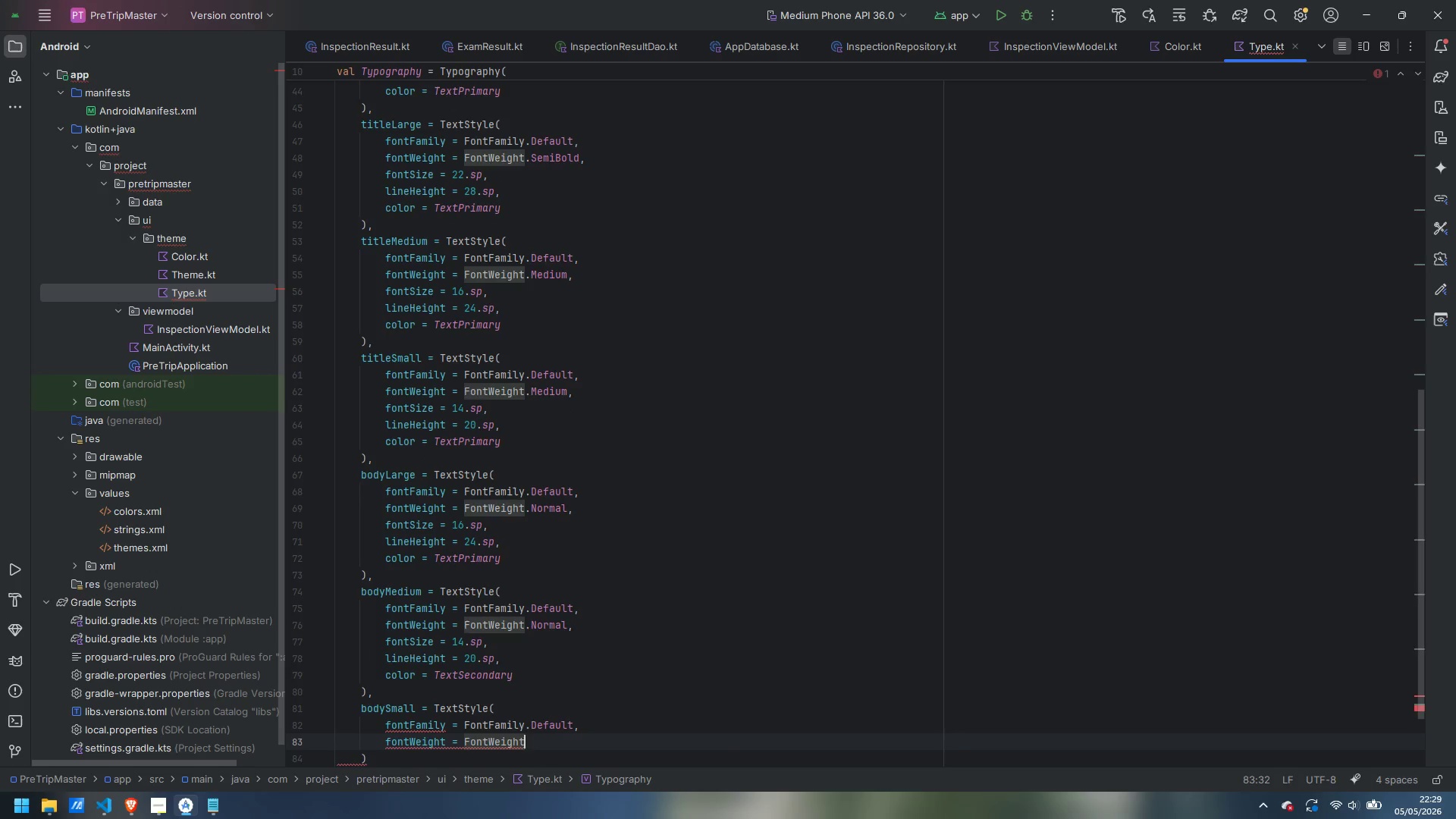 
type(.D)
key(Backspace)
type(Nor)
 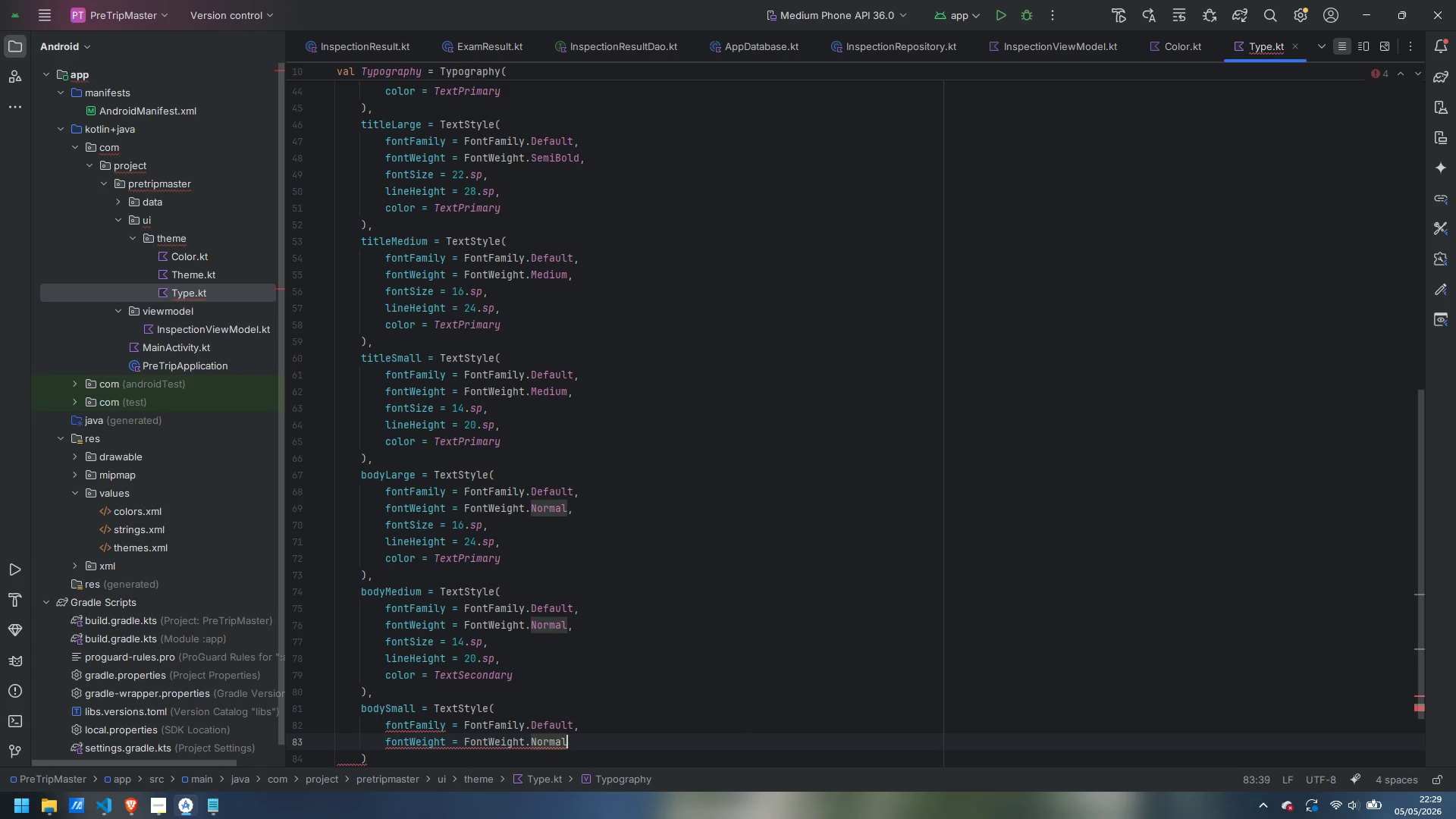 
 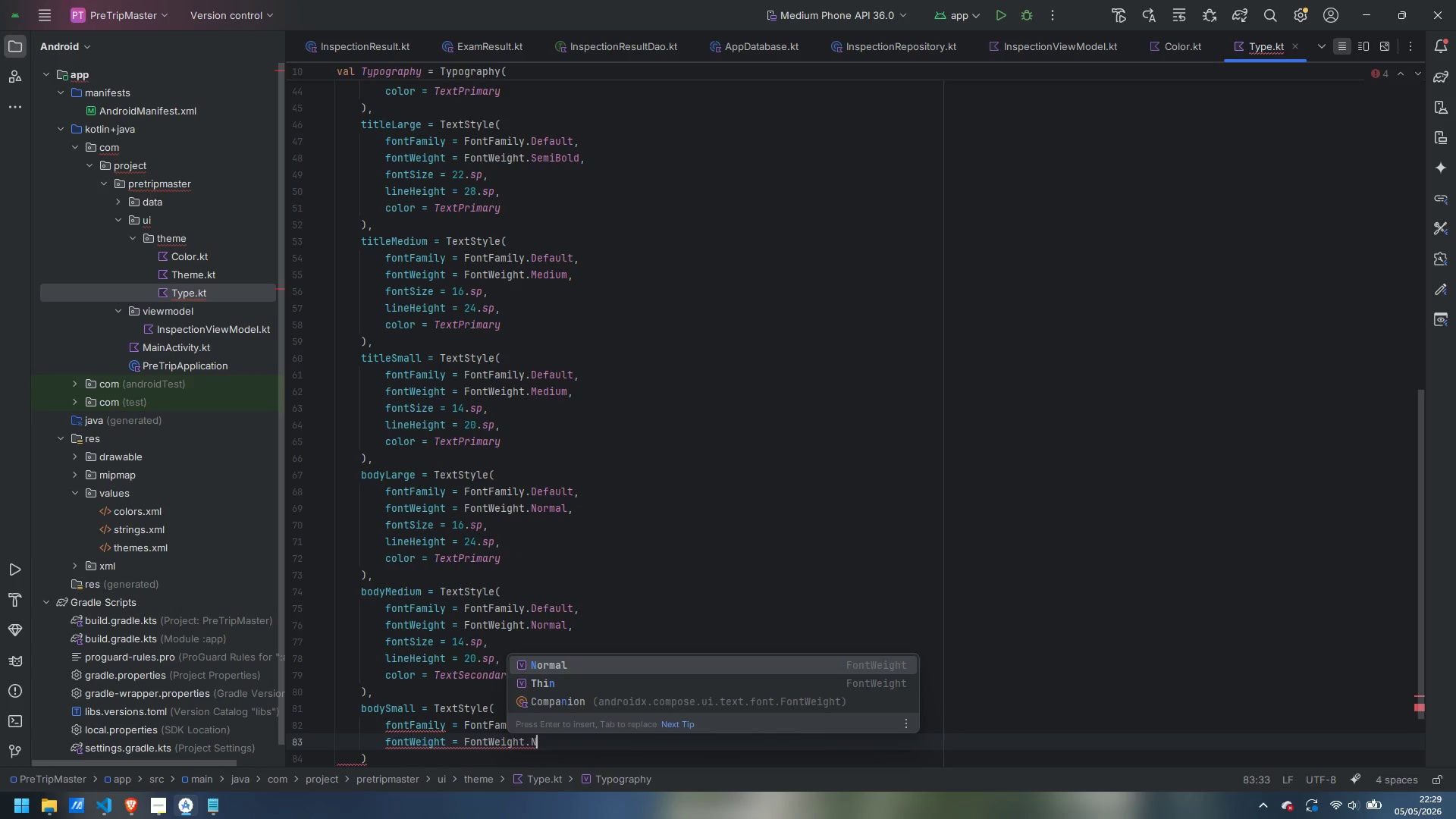 
key(Enter)
 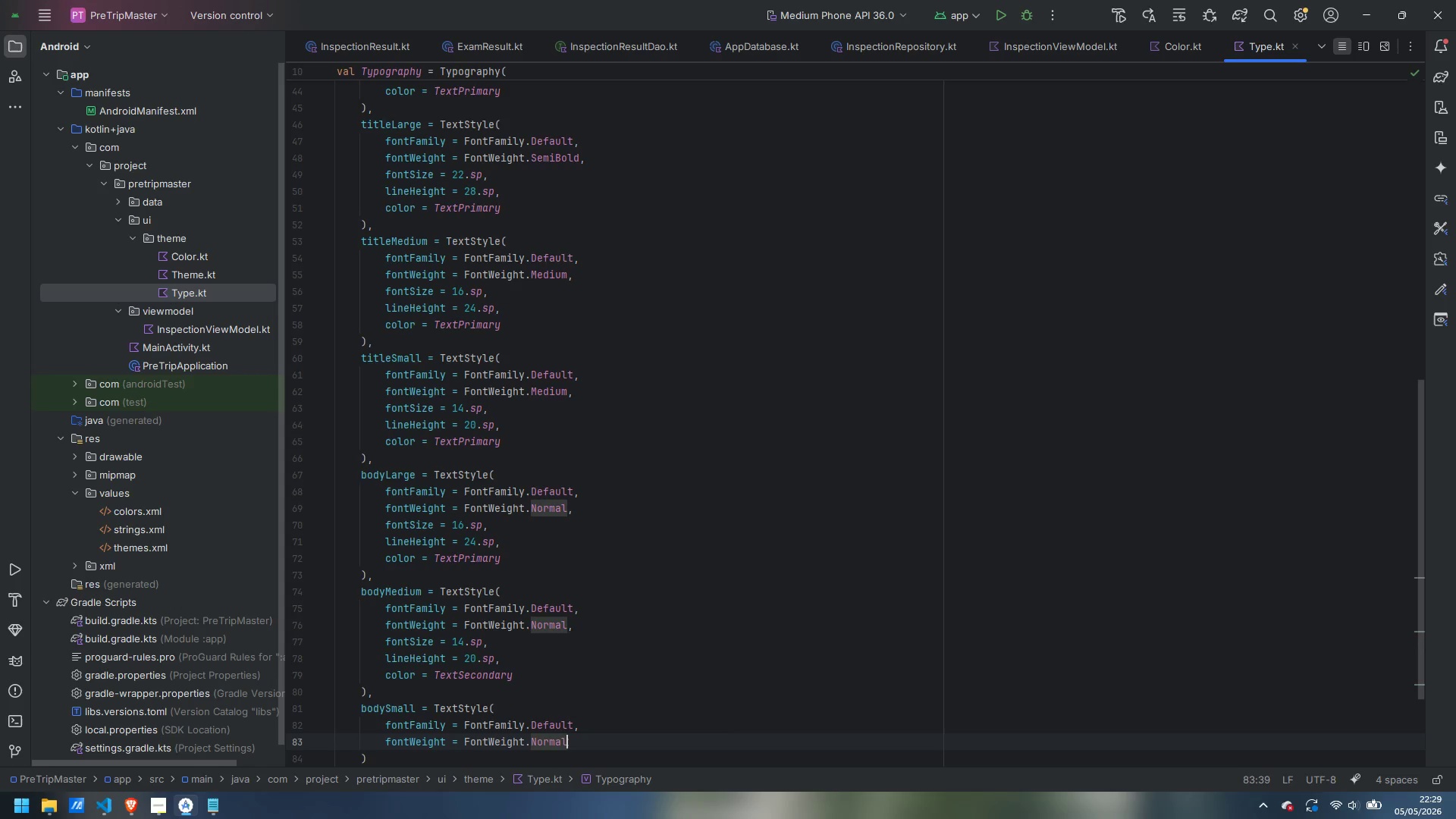 
key(Comma)
 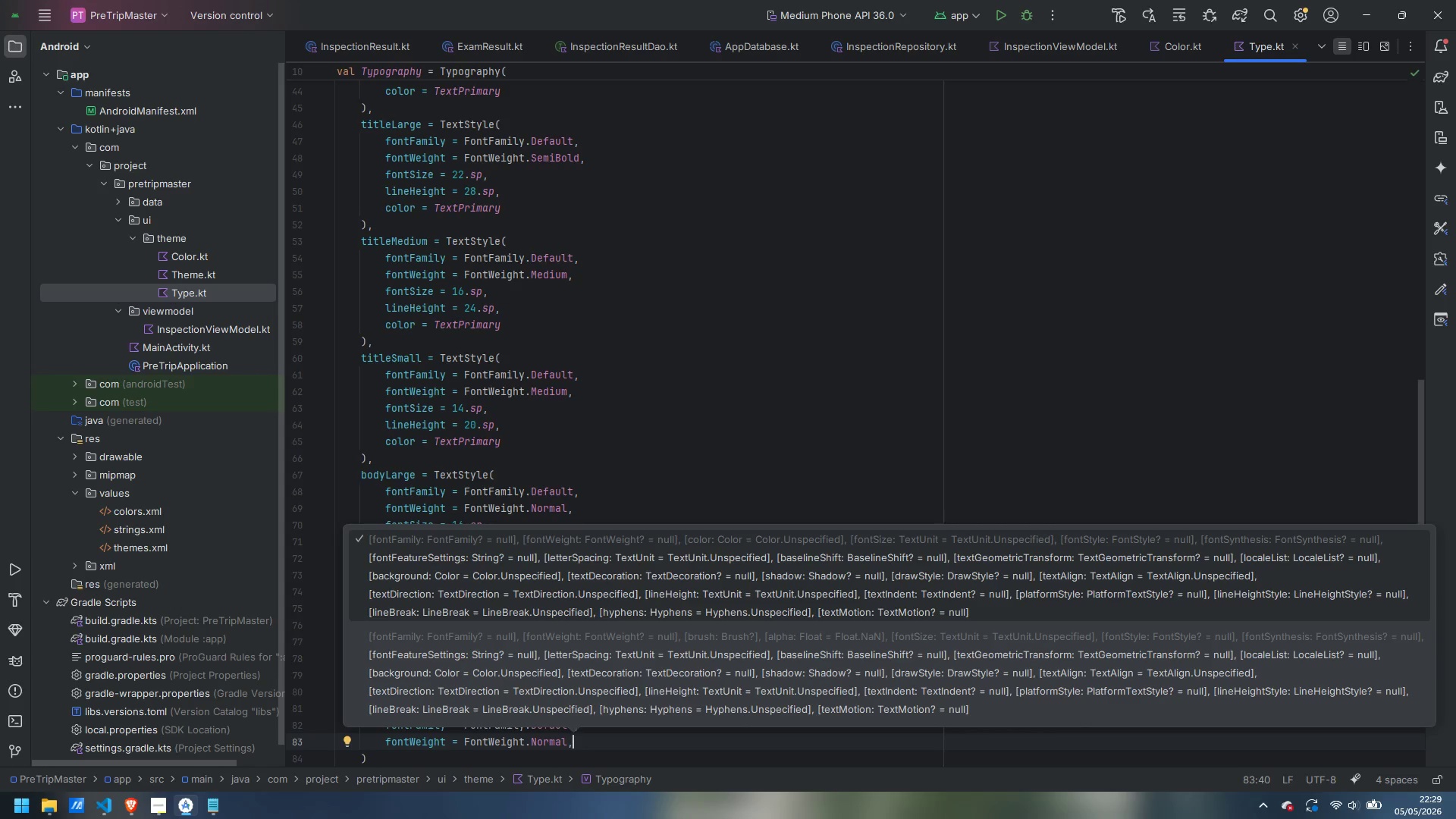 
key(Enter)
 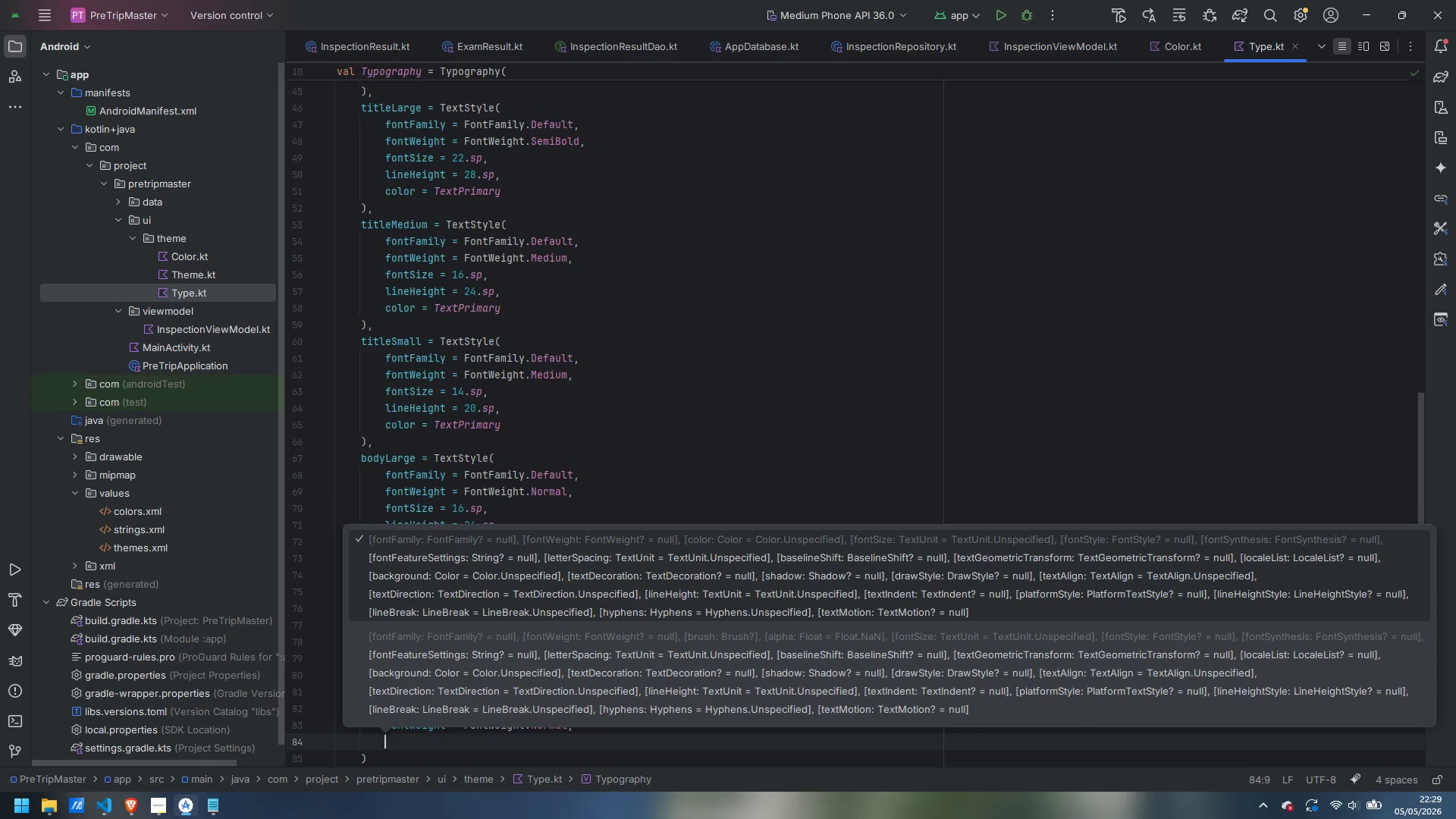 
key(Escape)
 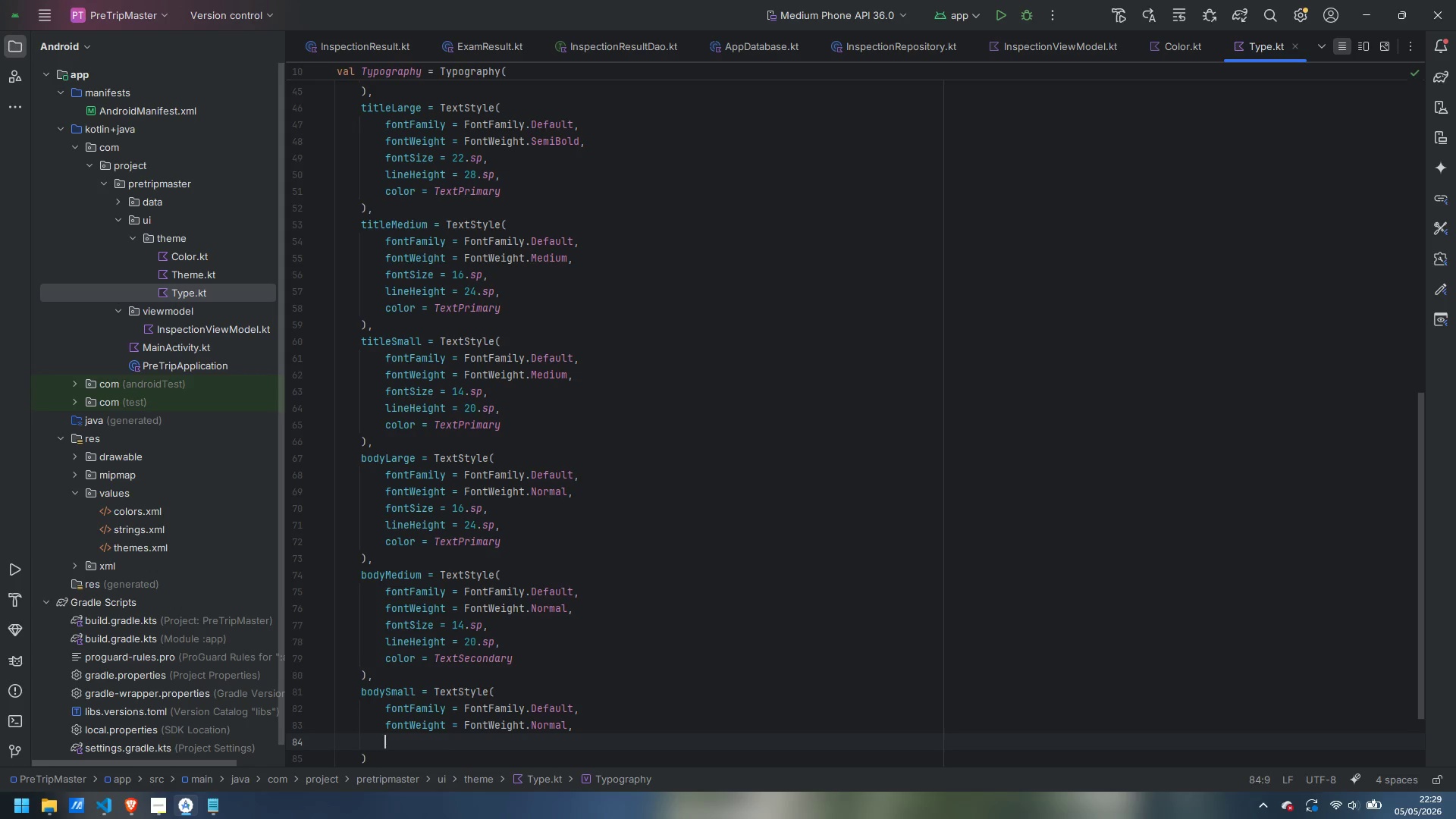 
type(textS)
 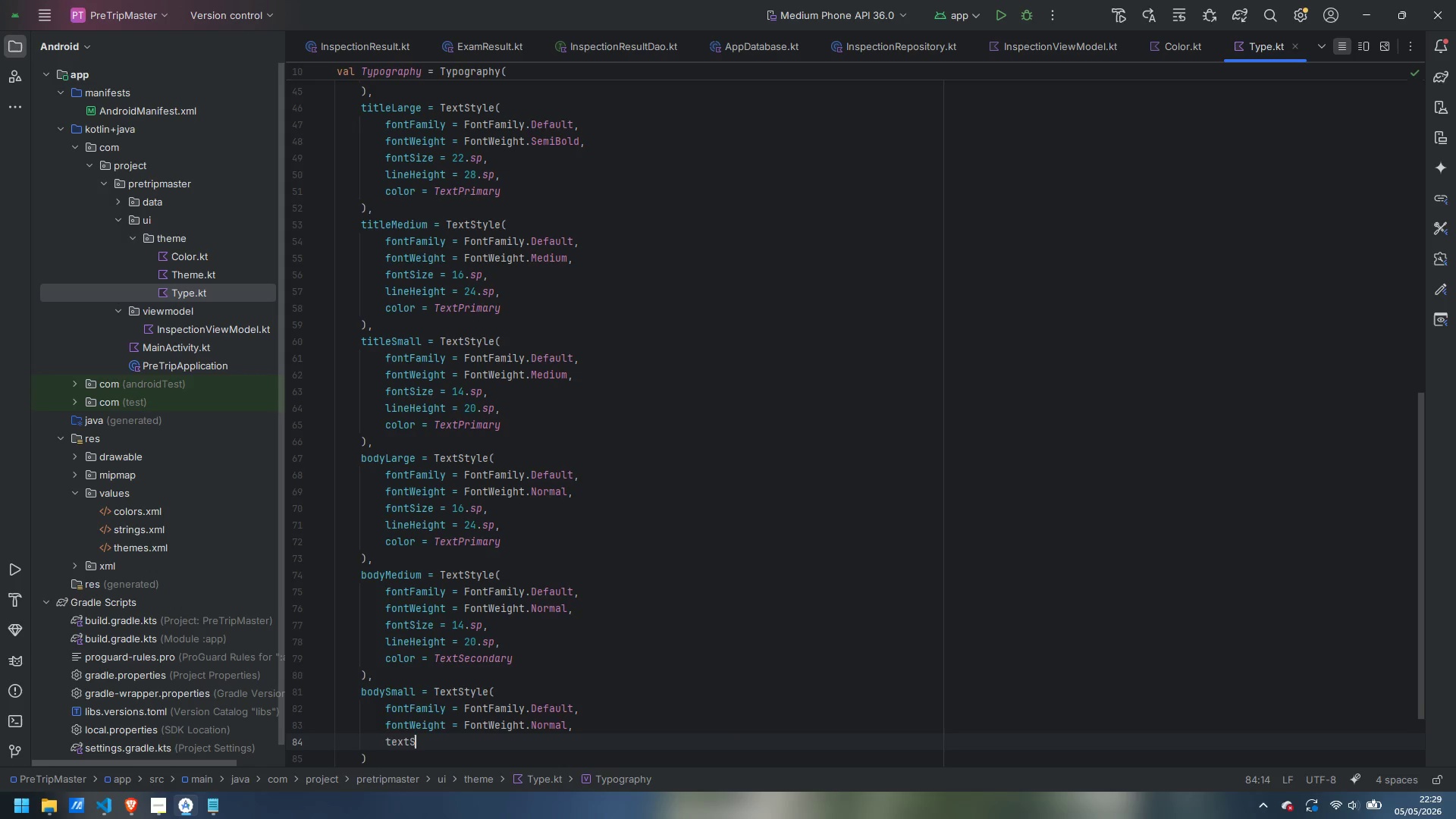 
key(Control+ControlLeft)
 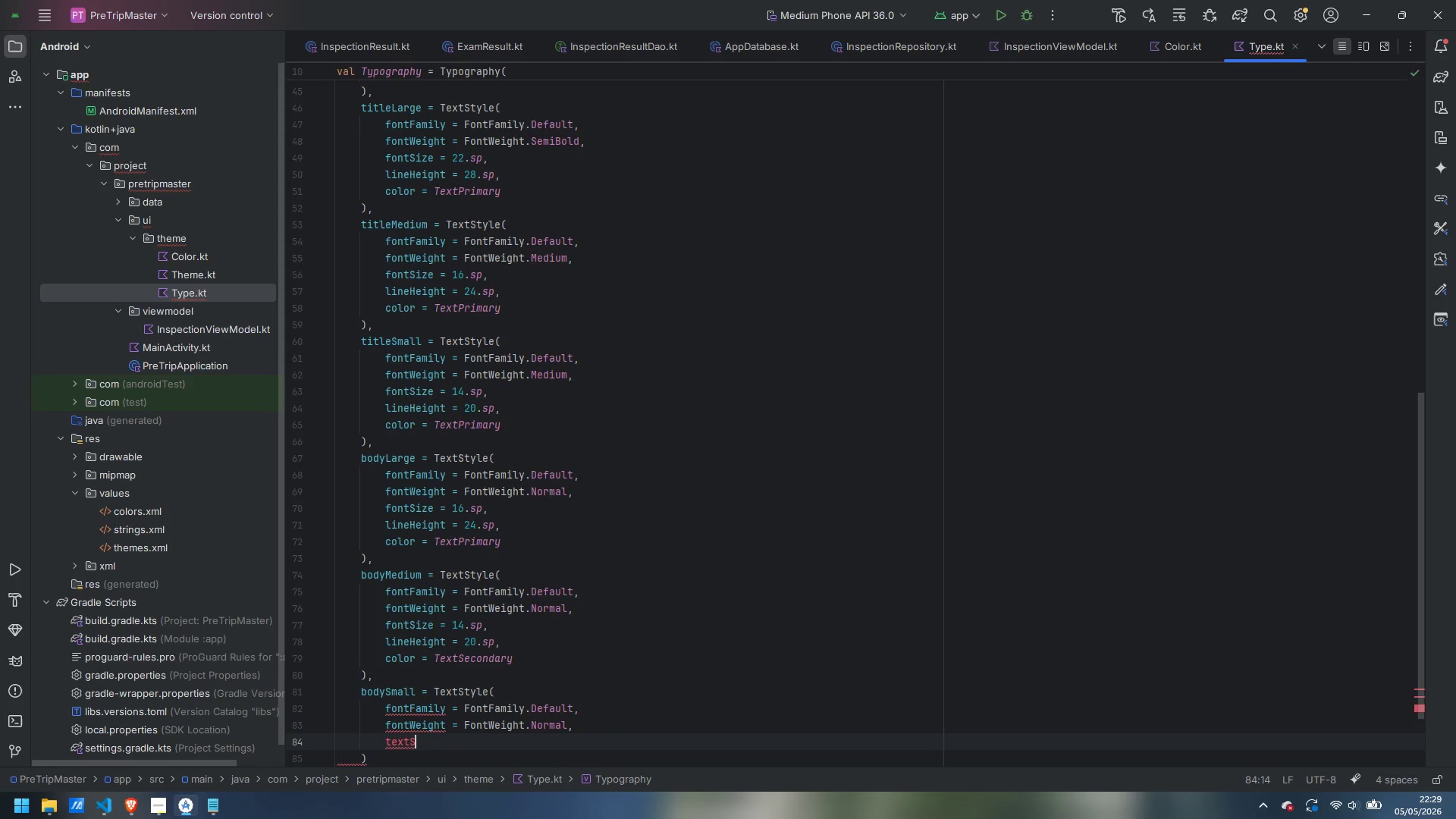 
key(Control+Backspace)
 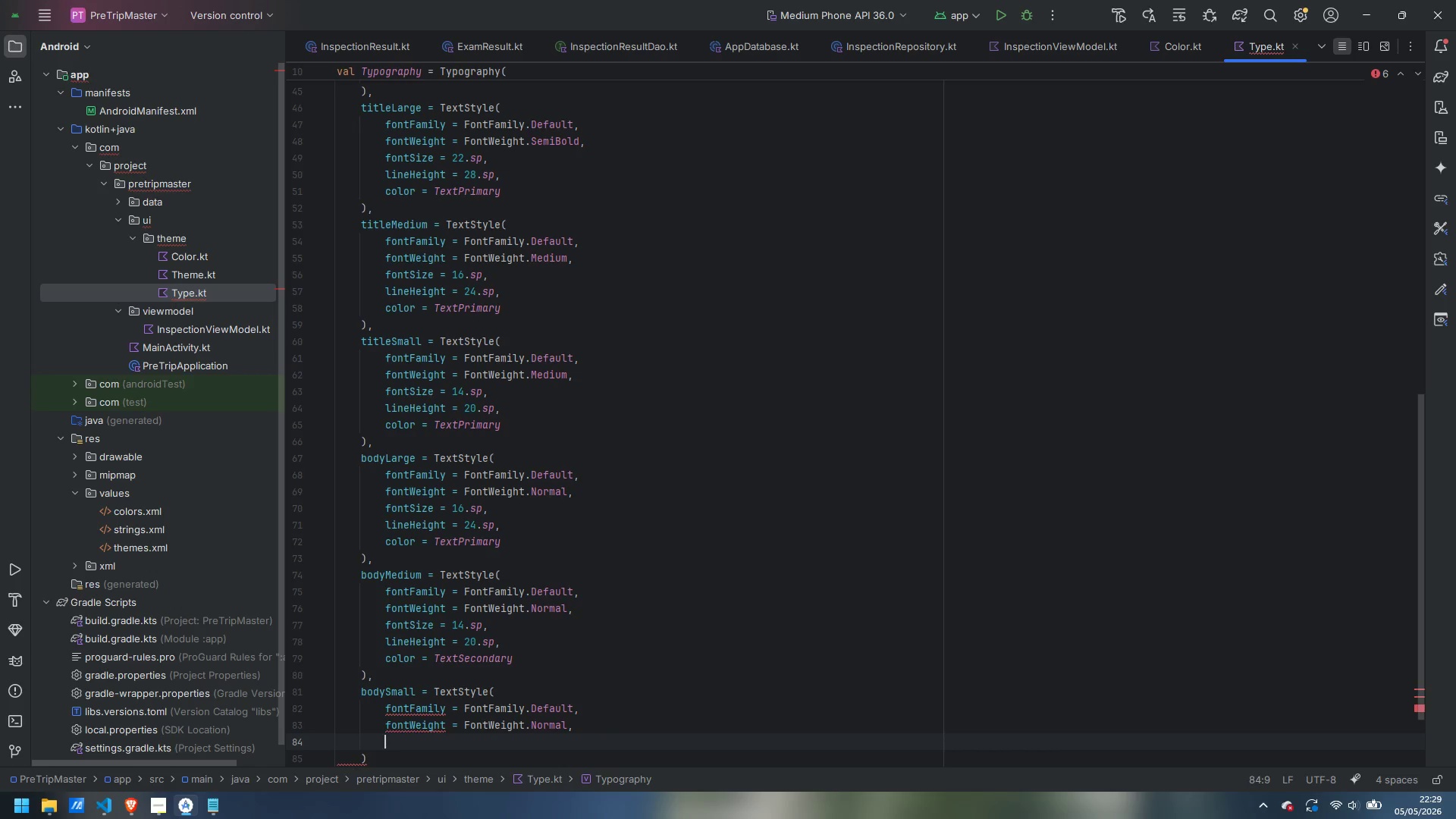 
type(fontS)
 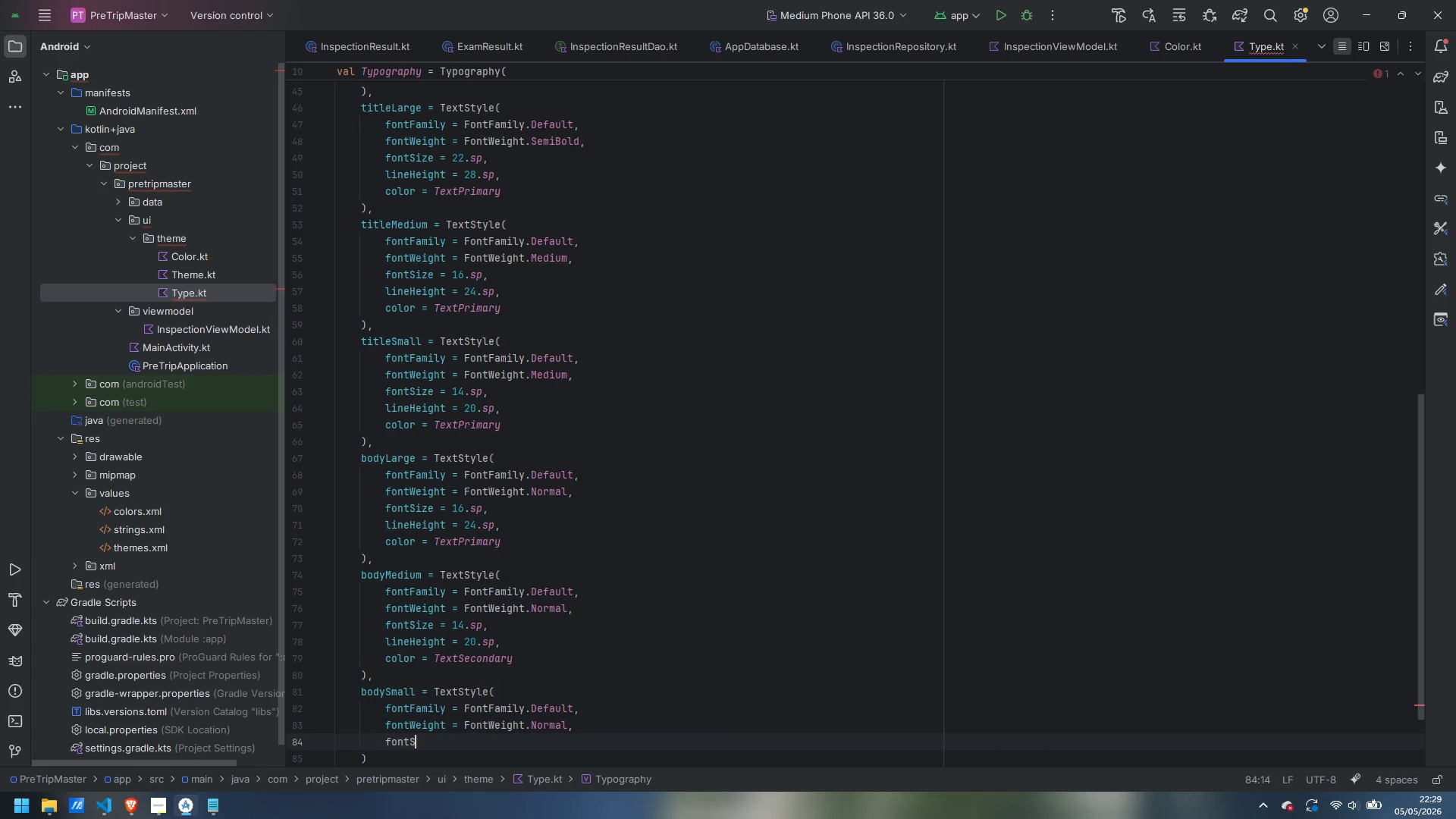 
key(Enter)
 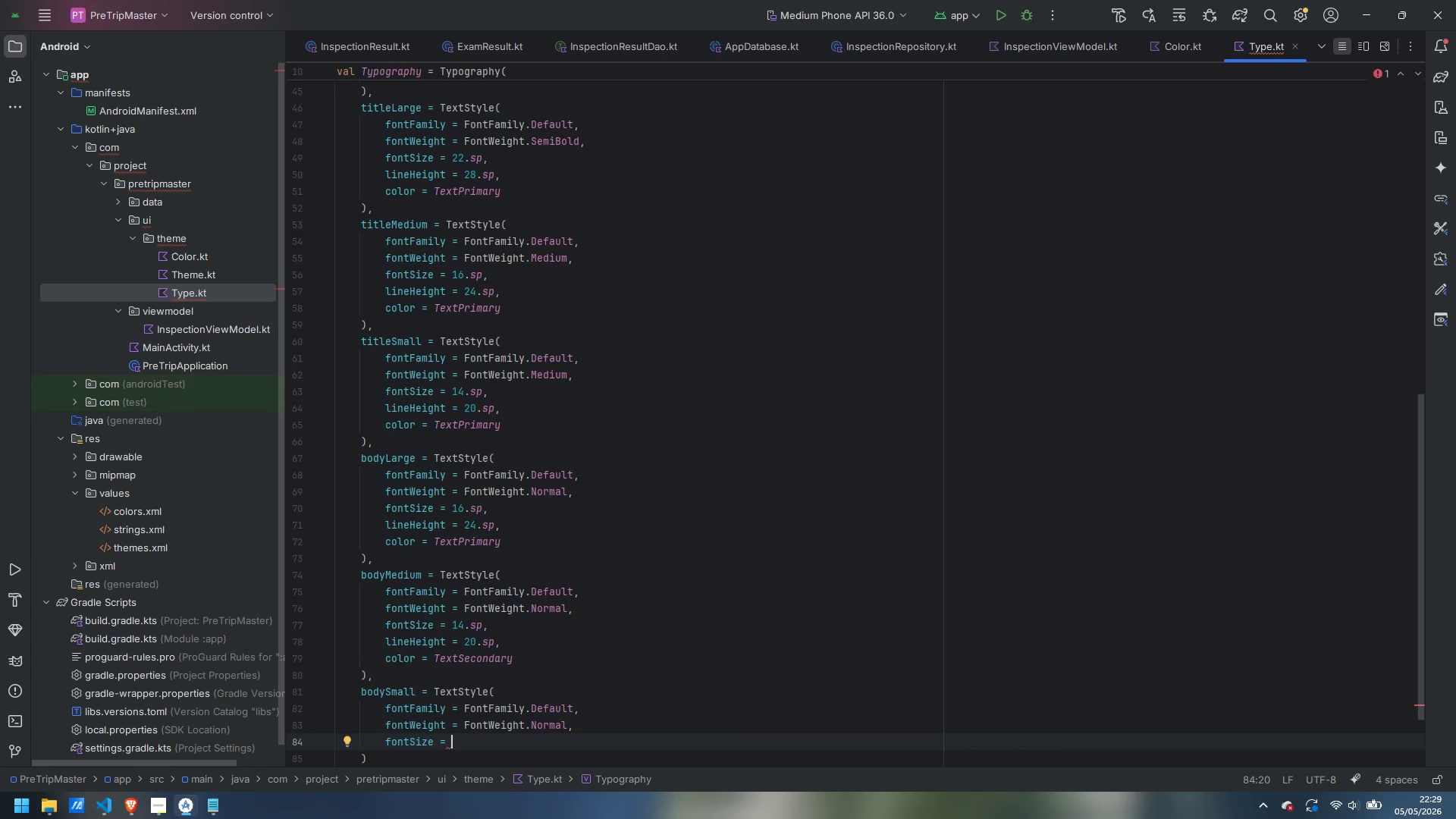 
wait(5.33)
 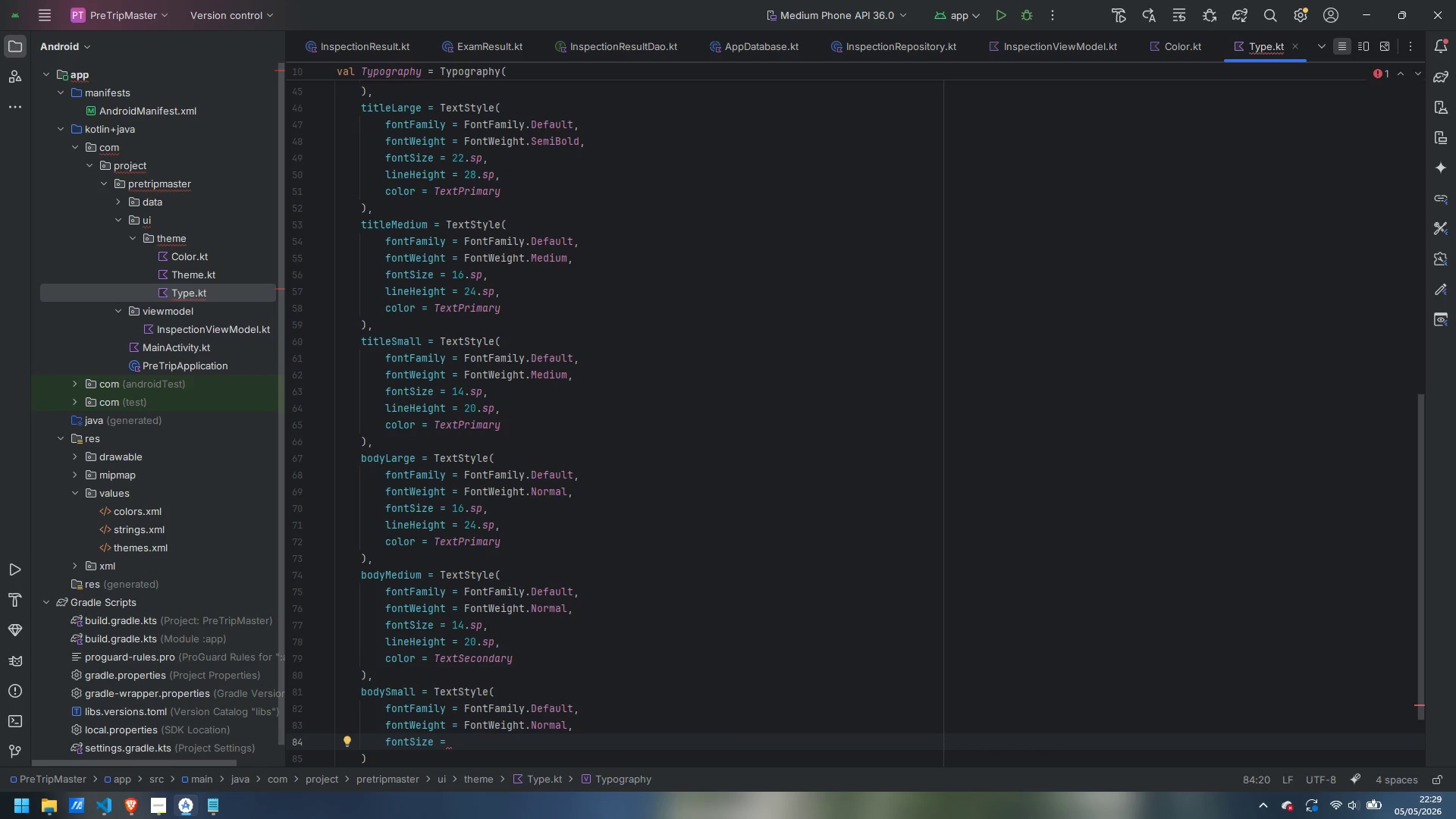 
type(12.sp,)
 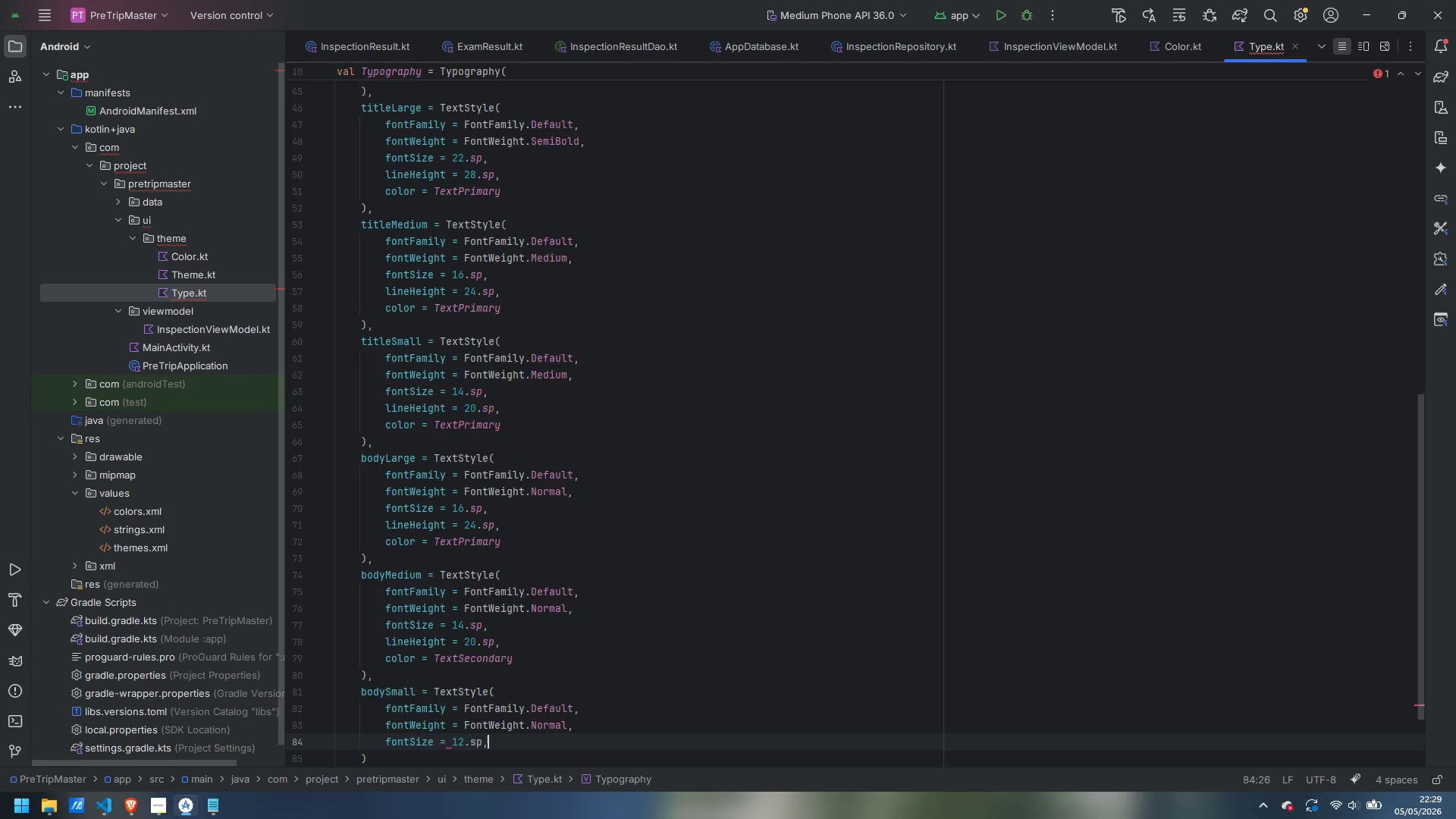 
key(Enter)
 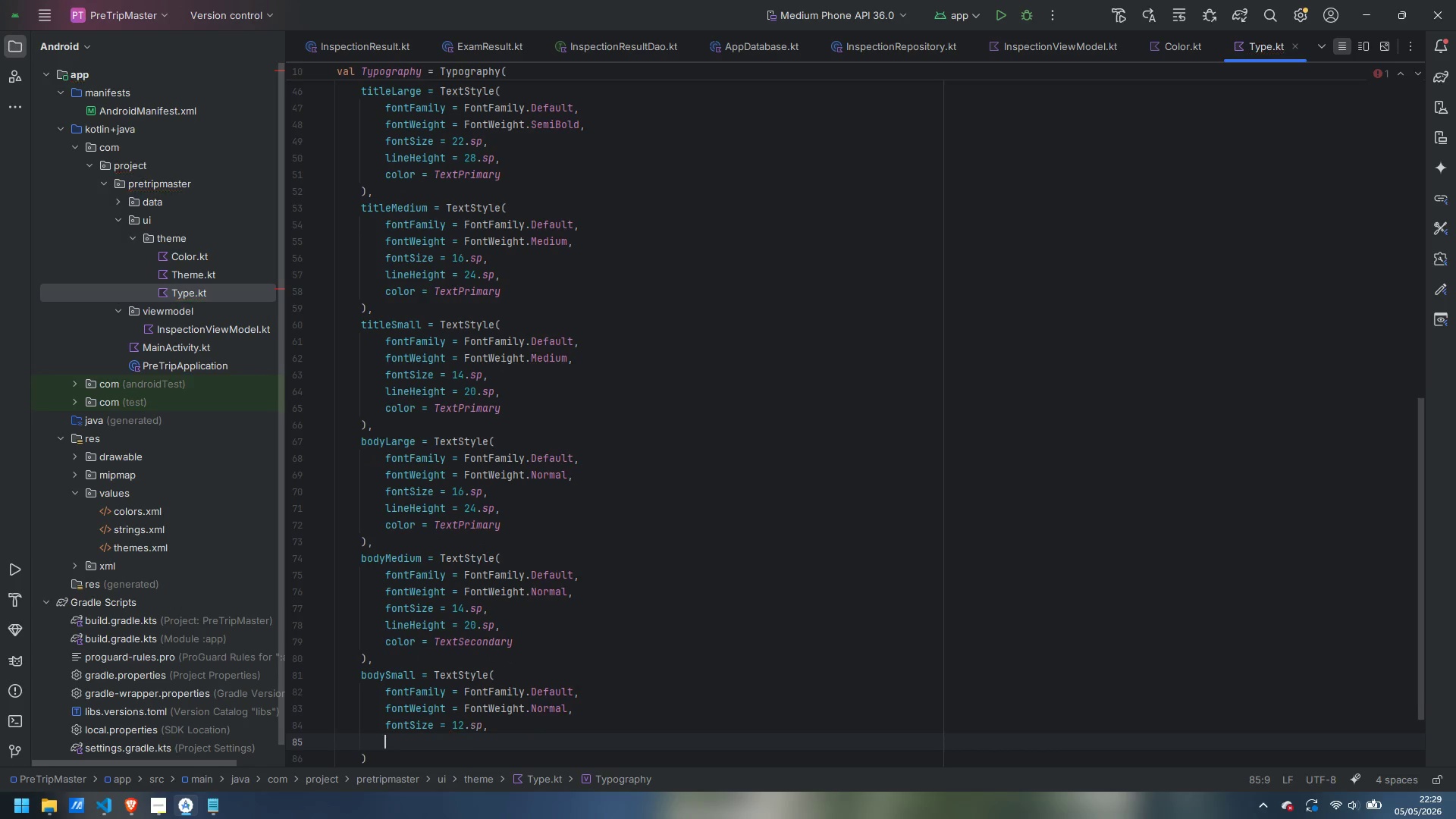 
type(lineHeight = 16.sp,)
 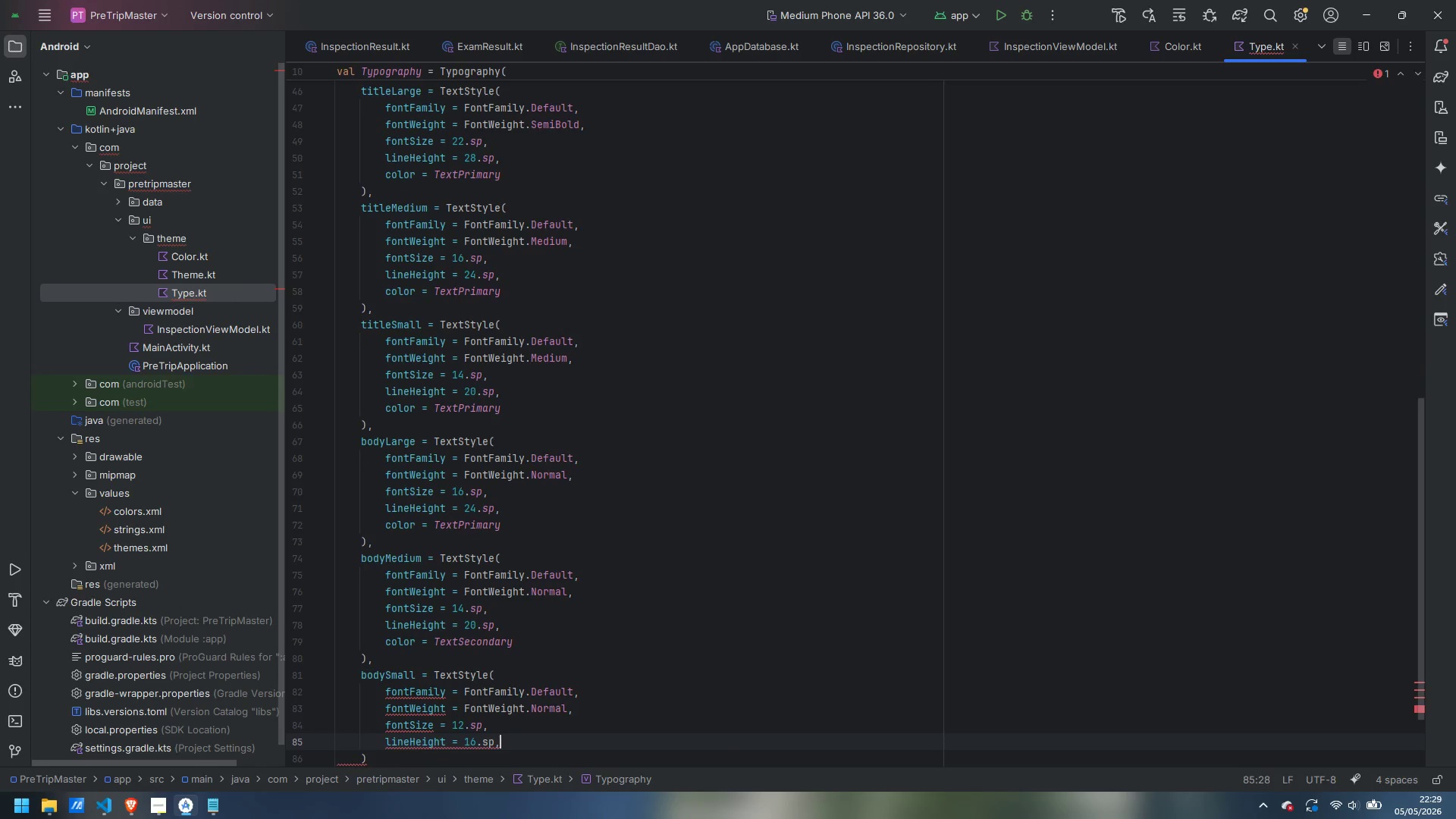 
key(Enter)
 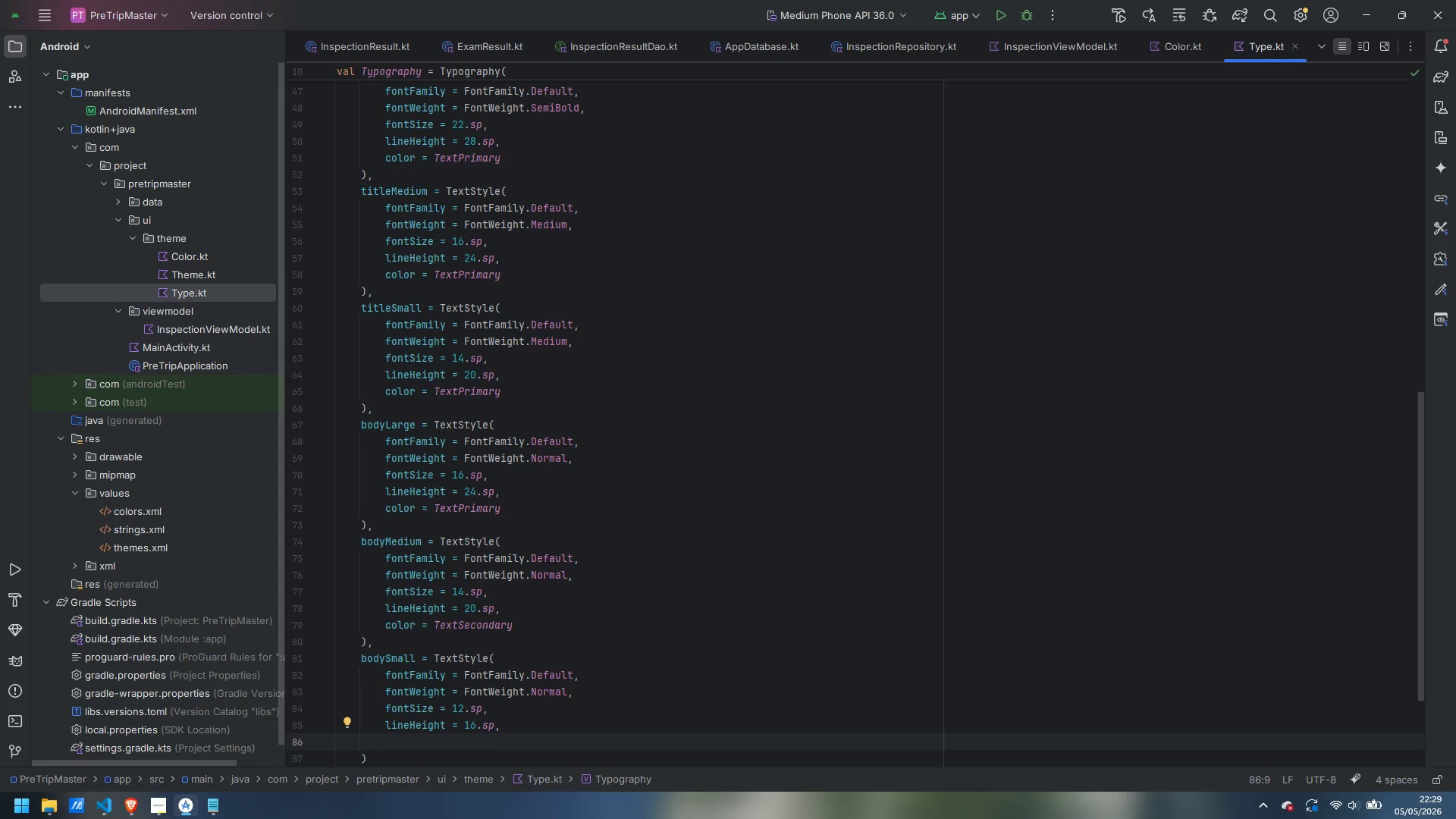 
type(color = )
 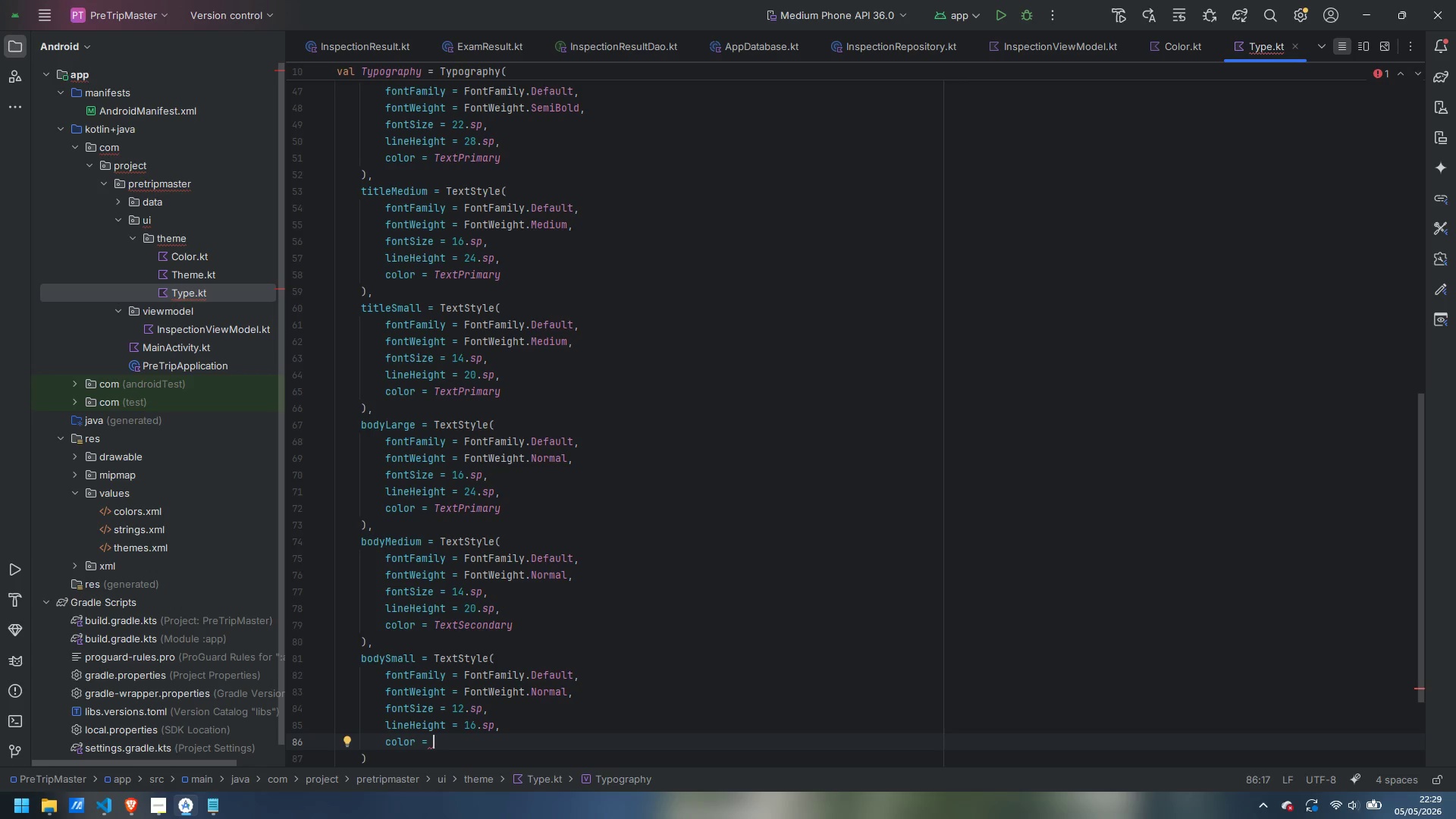 
wait(5.39)
 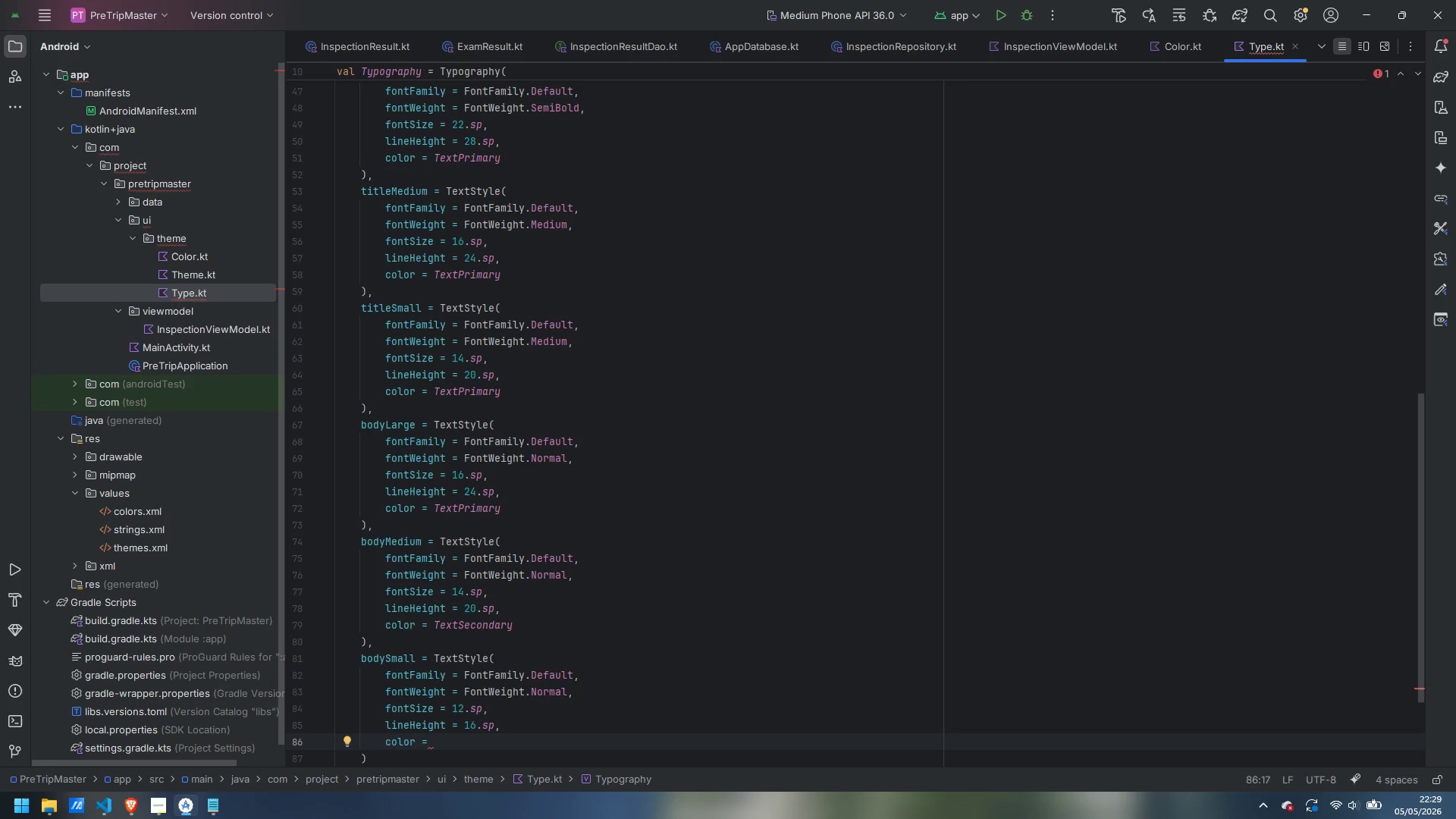 
type(TextSecon)
 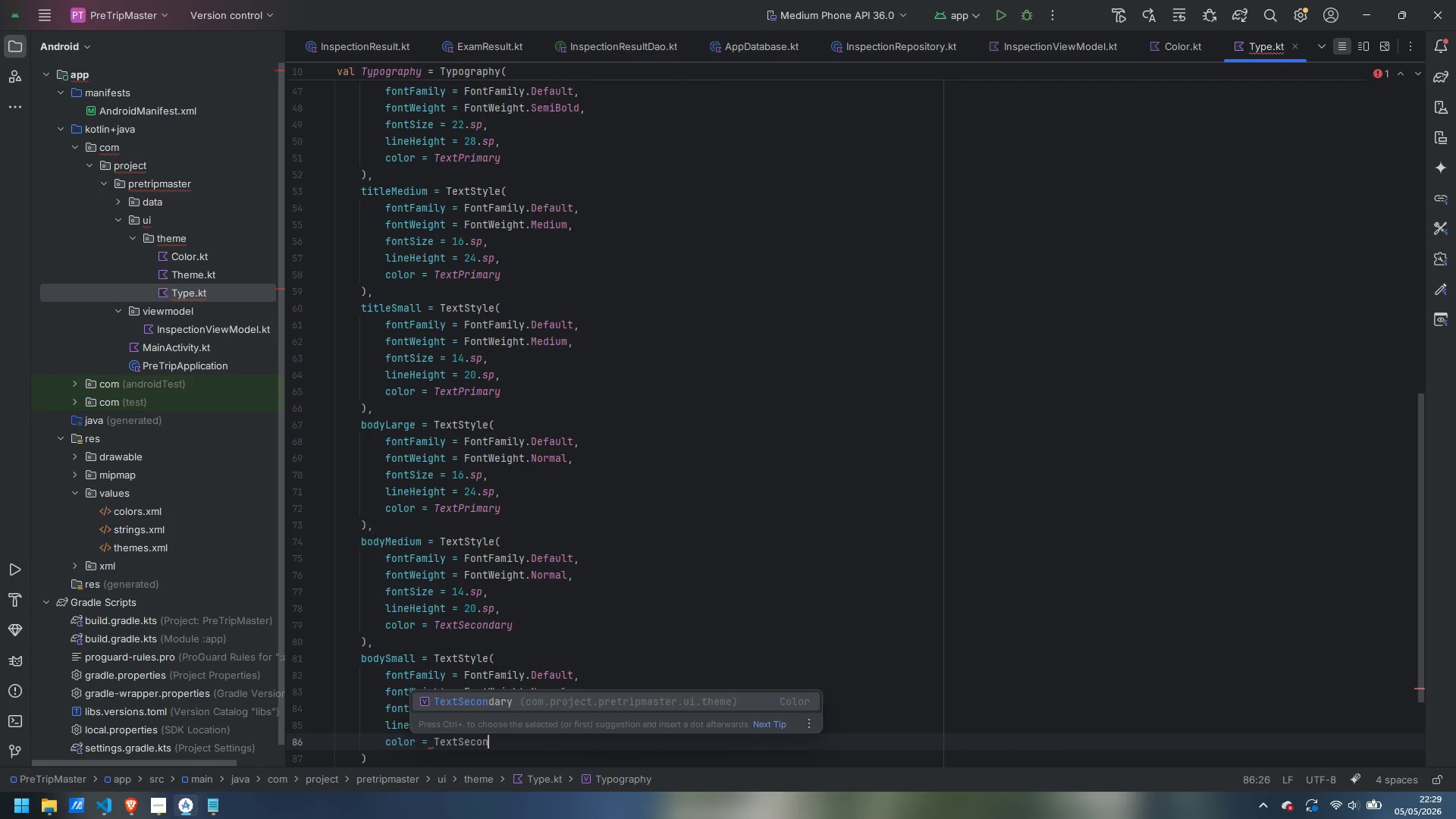 
key(Enter)
 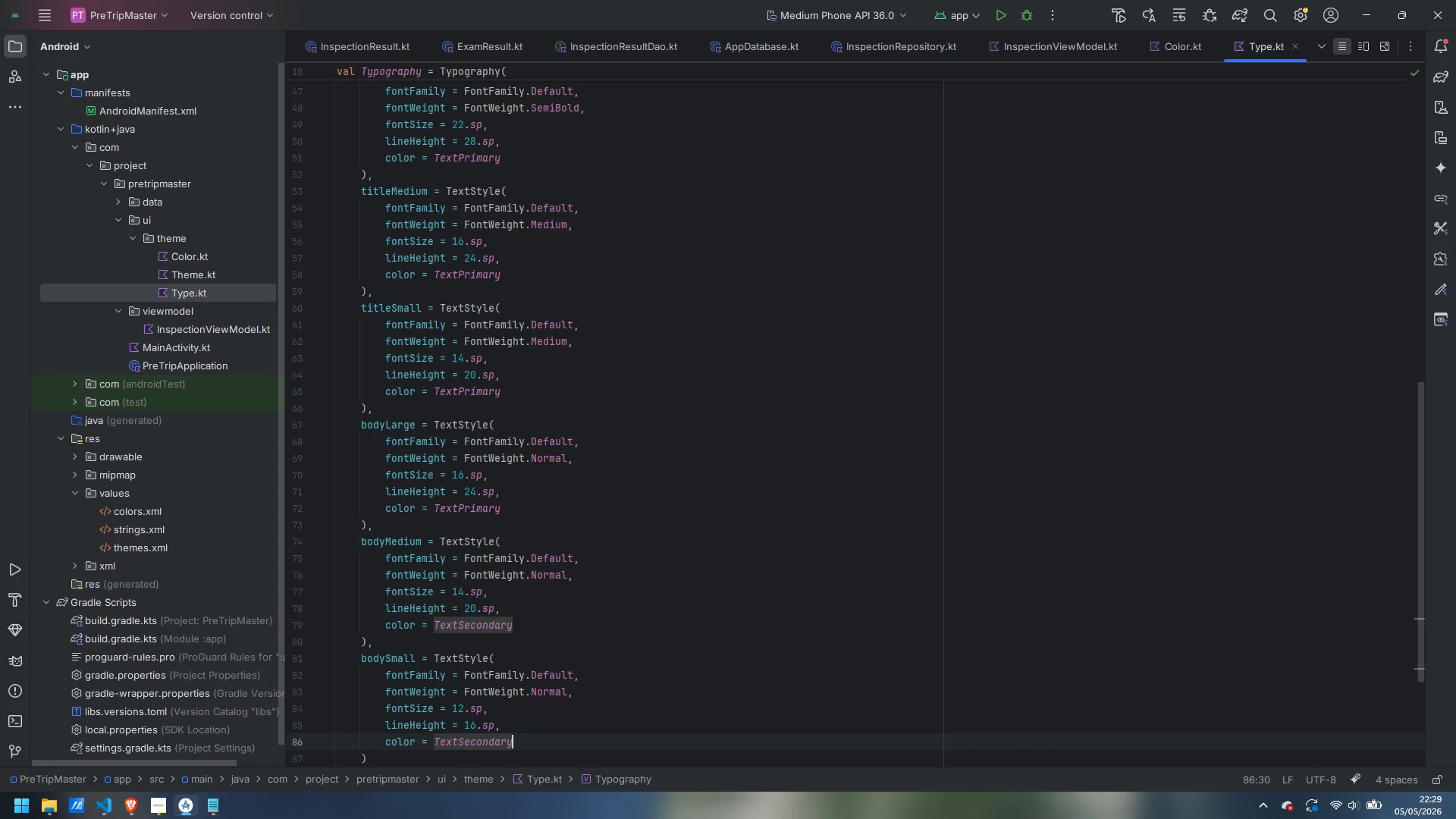 
key(ArrowDown)
 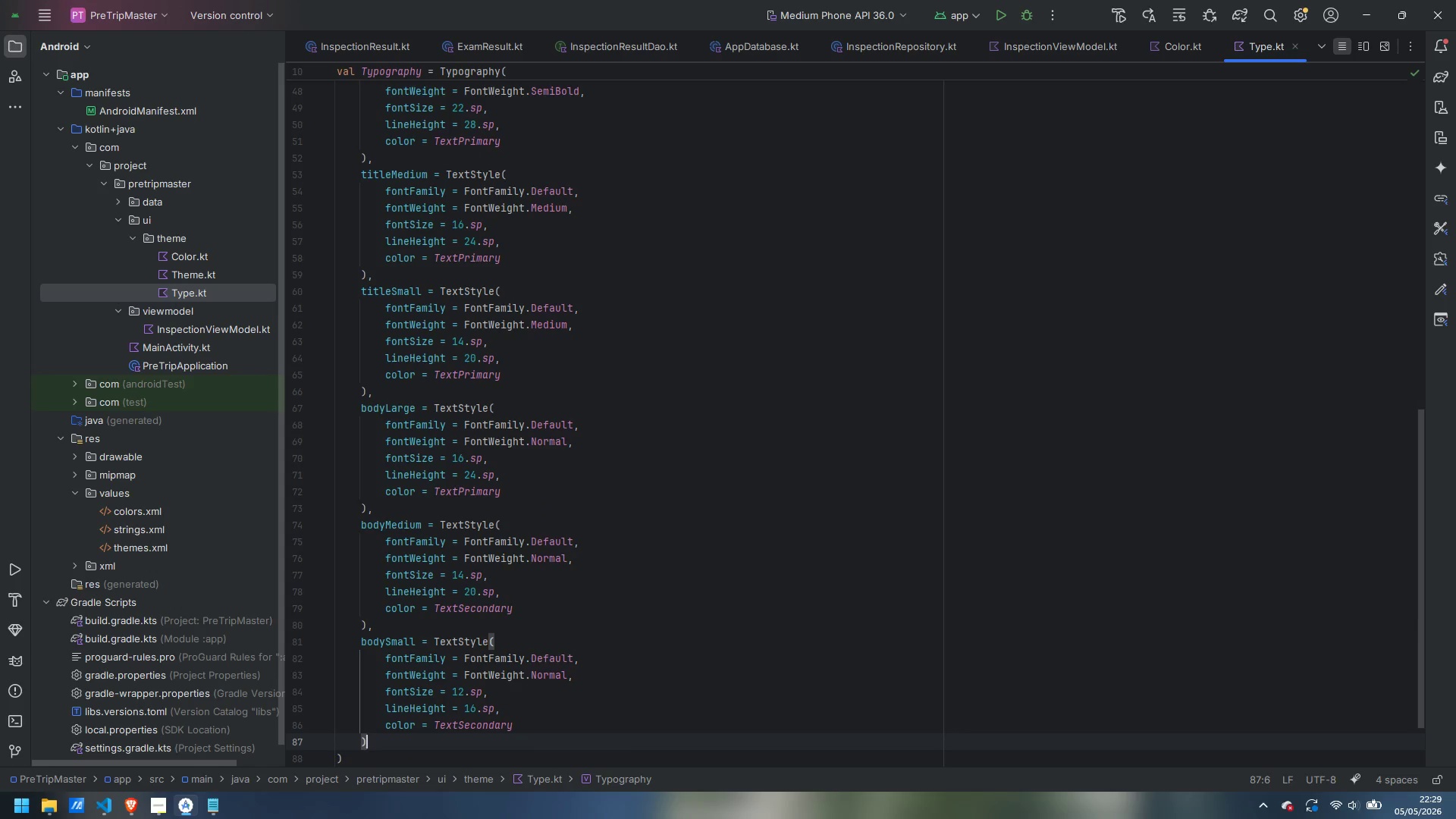 
key(Comma)
 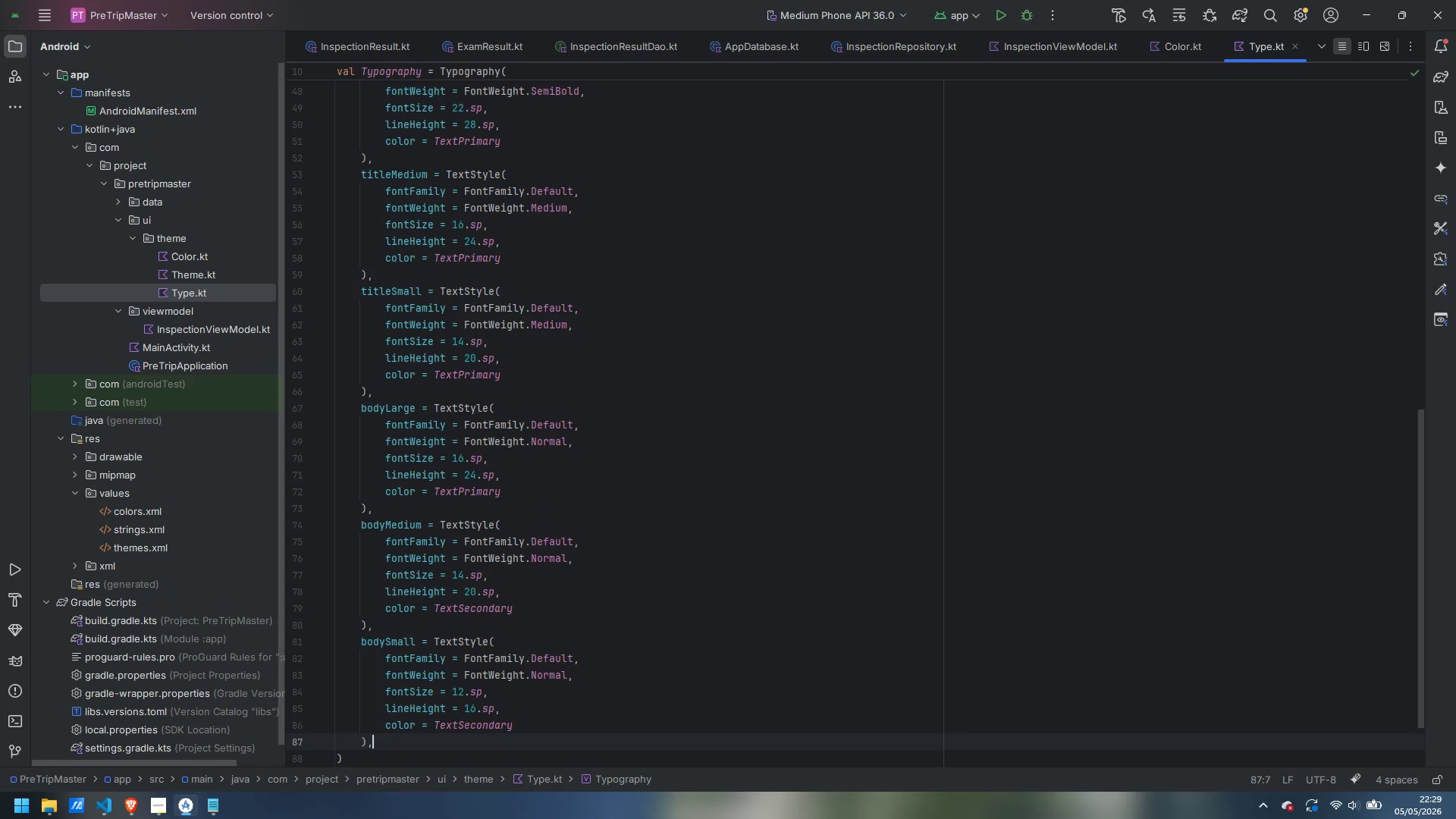 
key(Enter)
 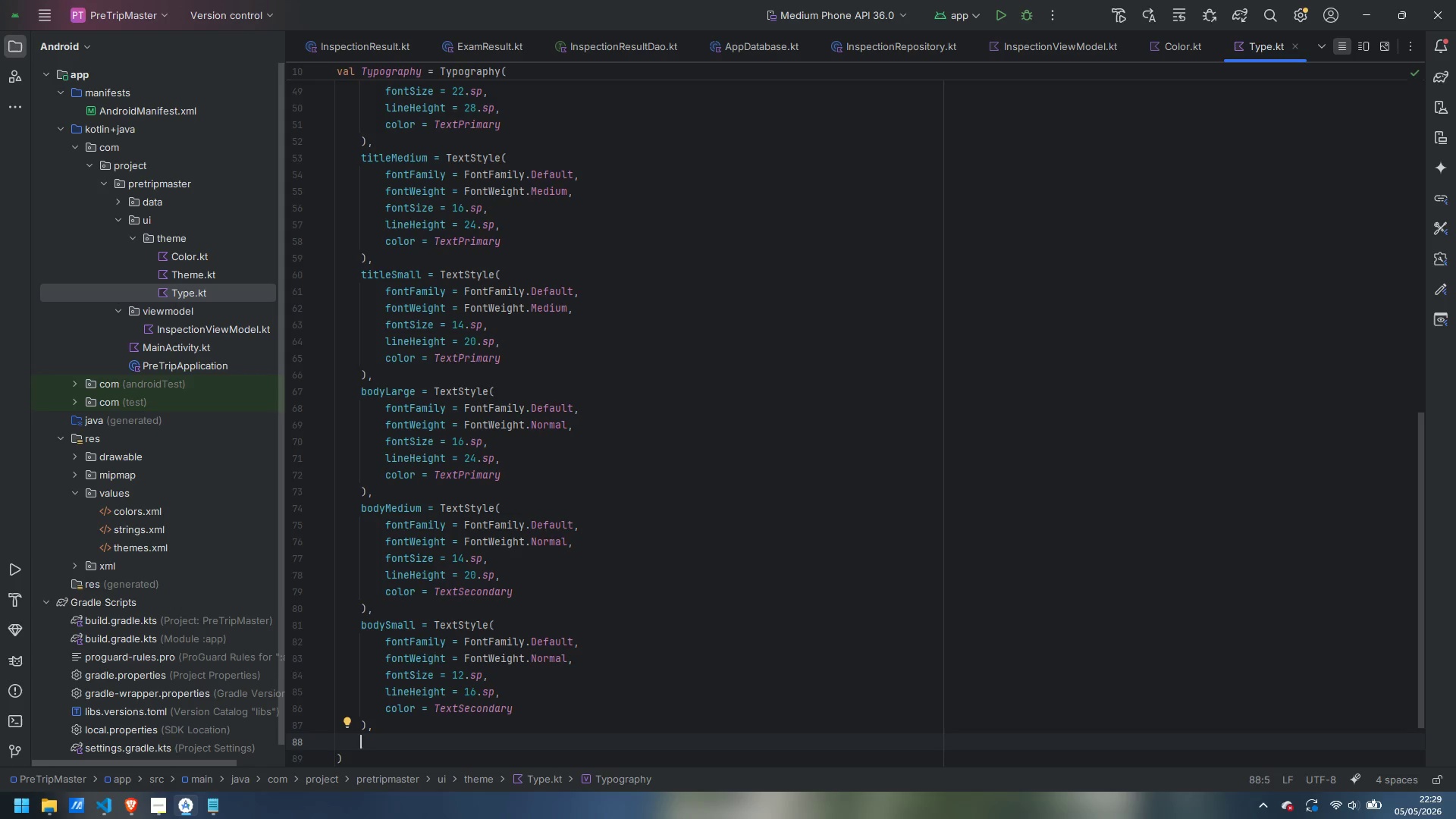 
wait(9.0)
 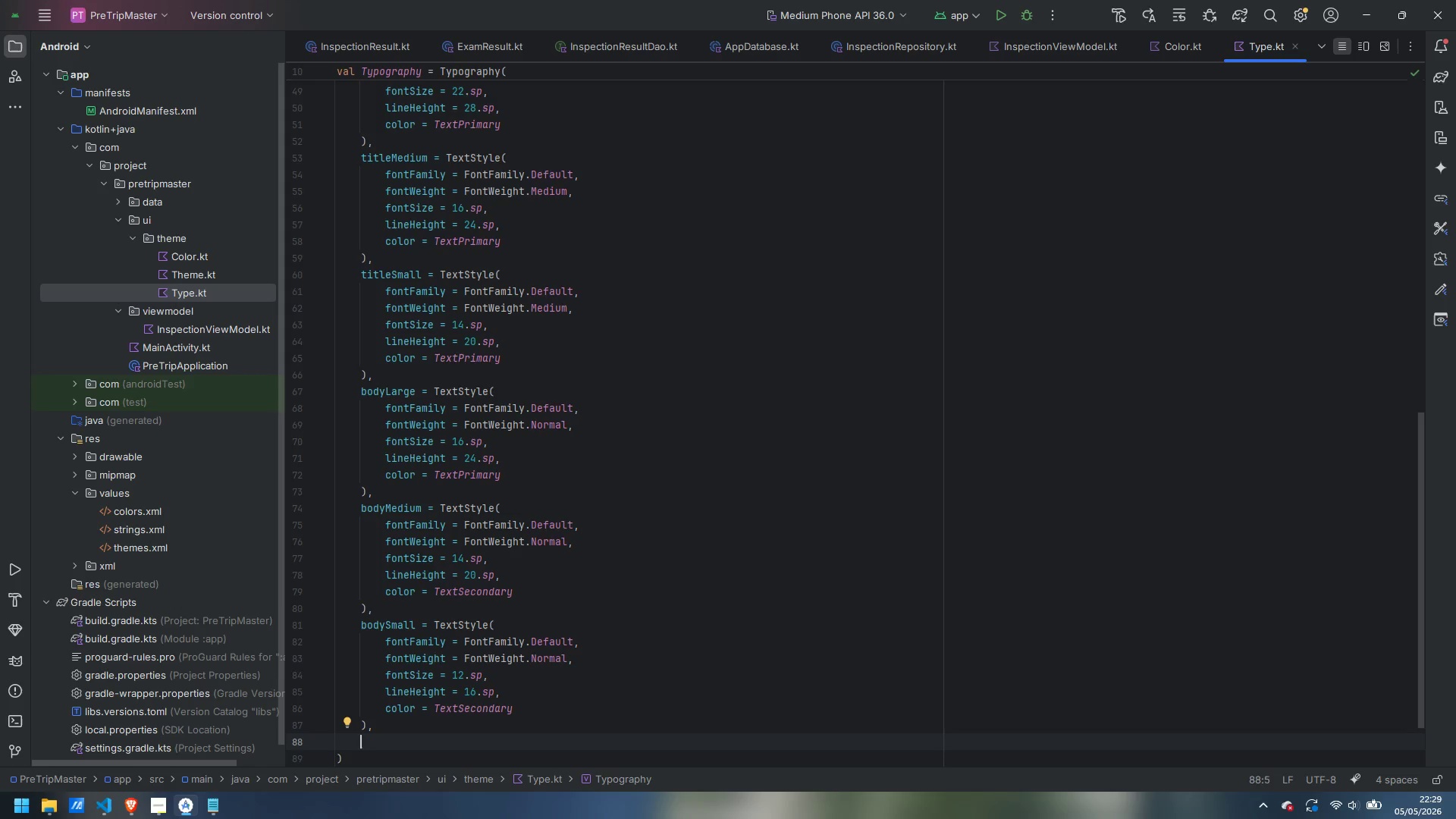 
type(labelLarge = TextS)
 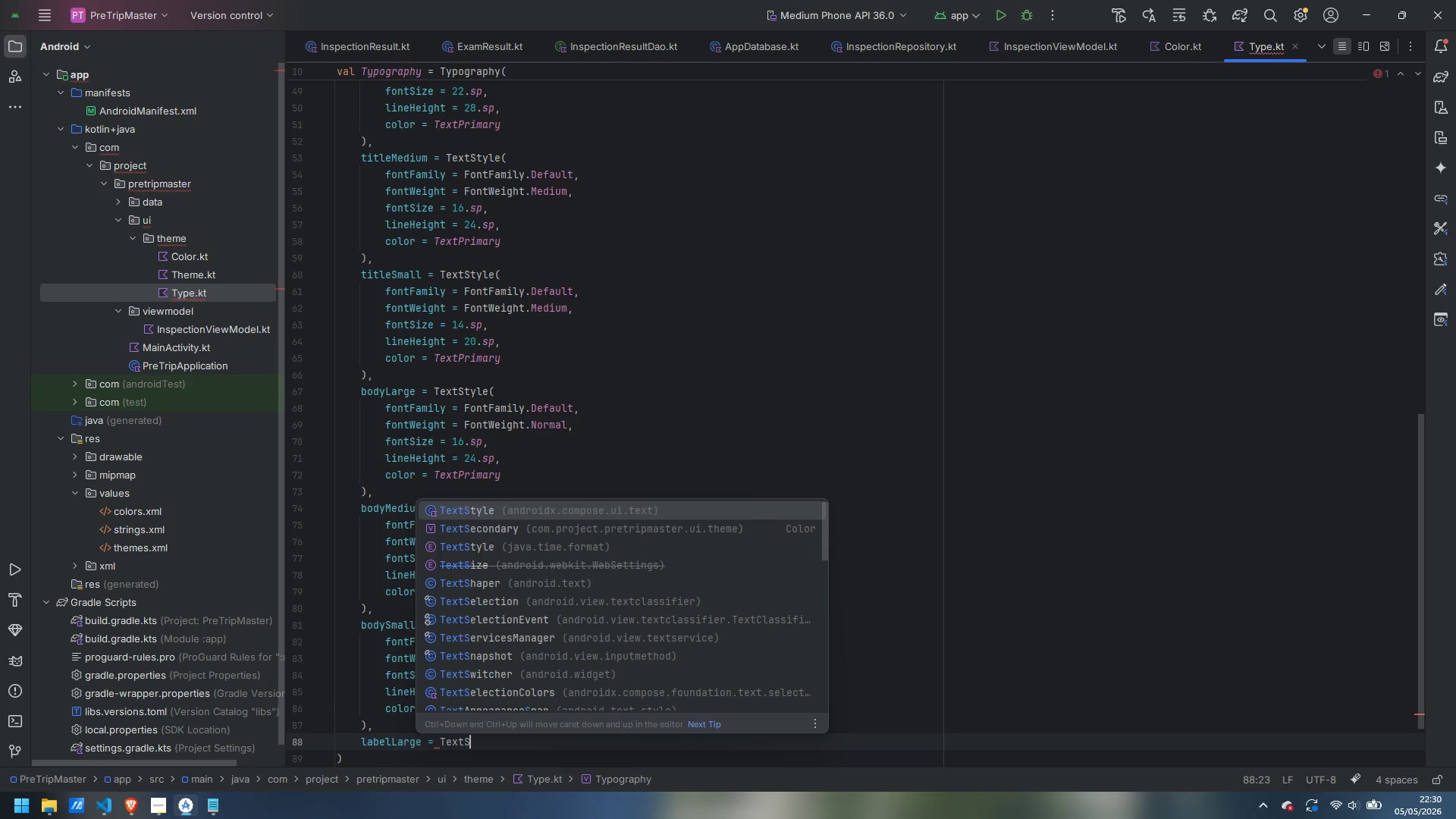 
key(Enter)
 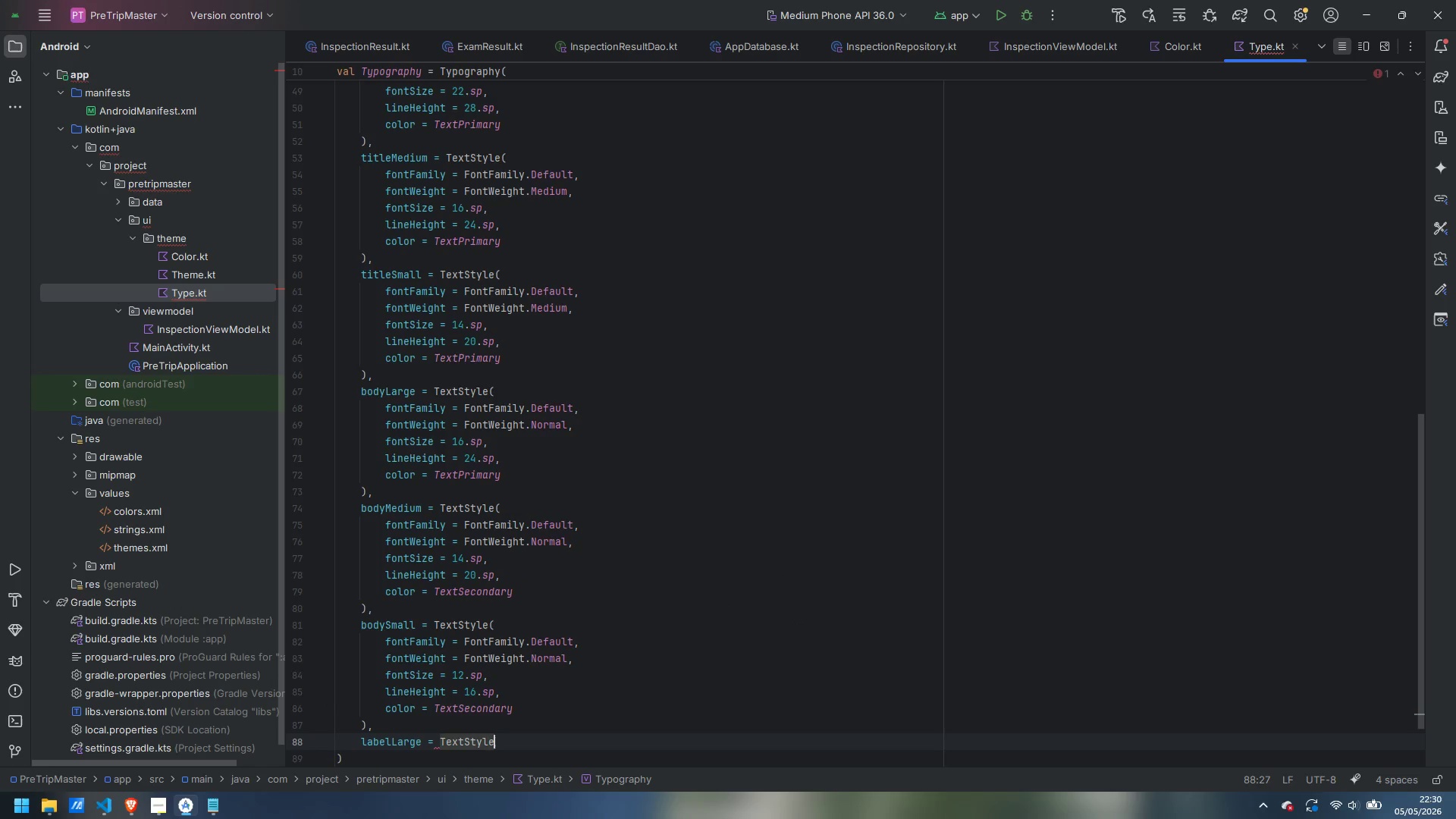 
key(Shift+9)
 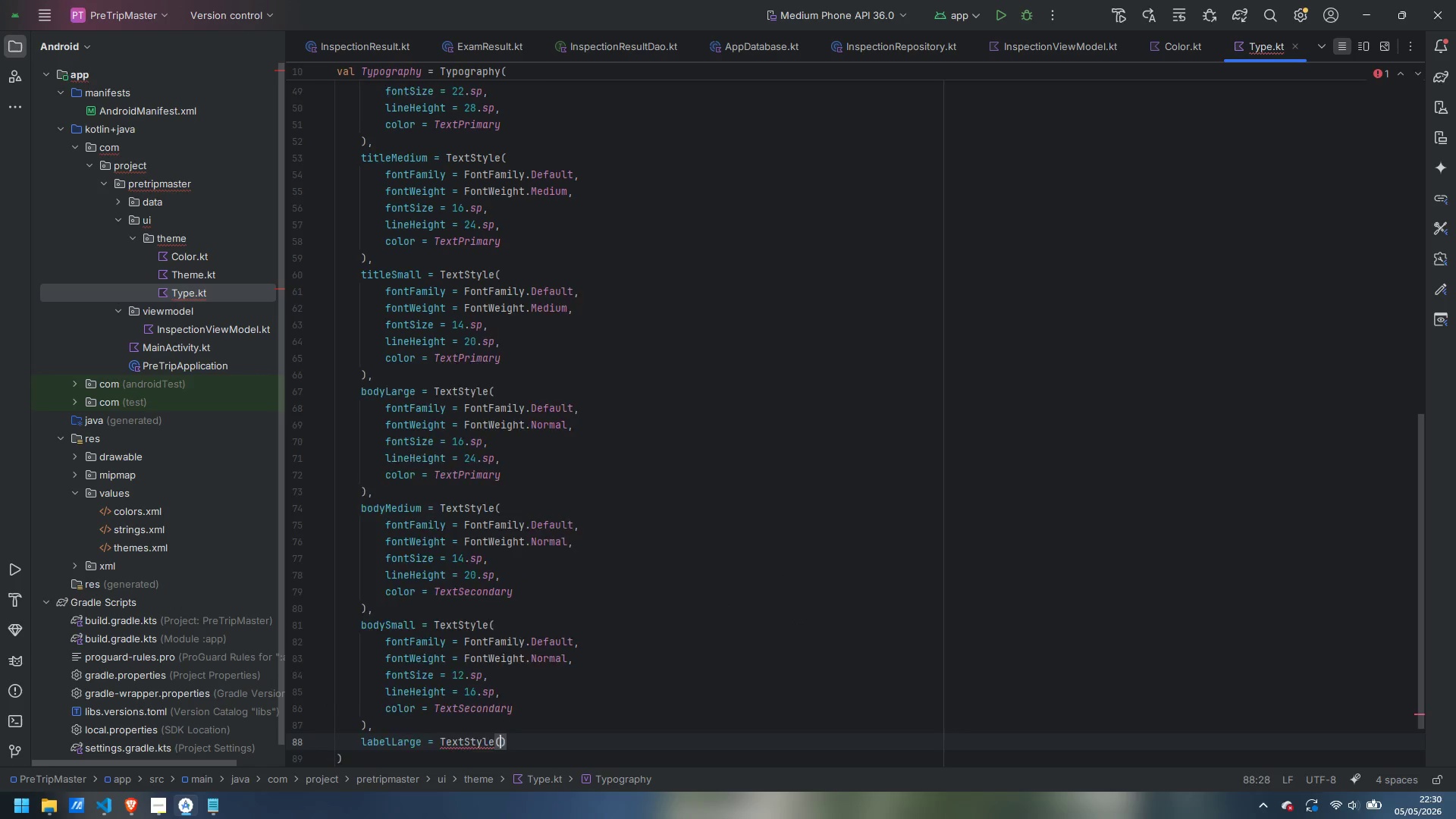 
key(Enter)
 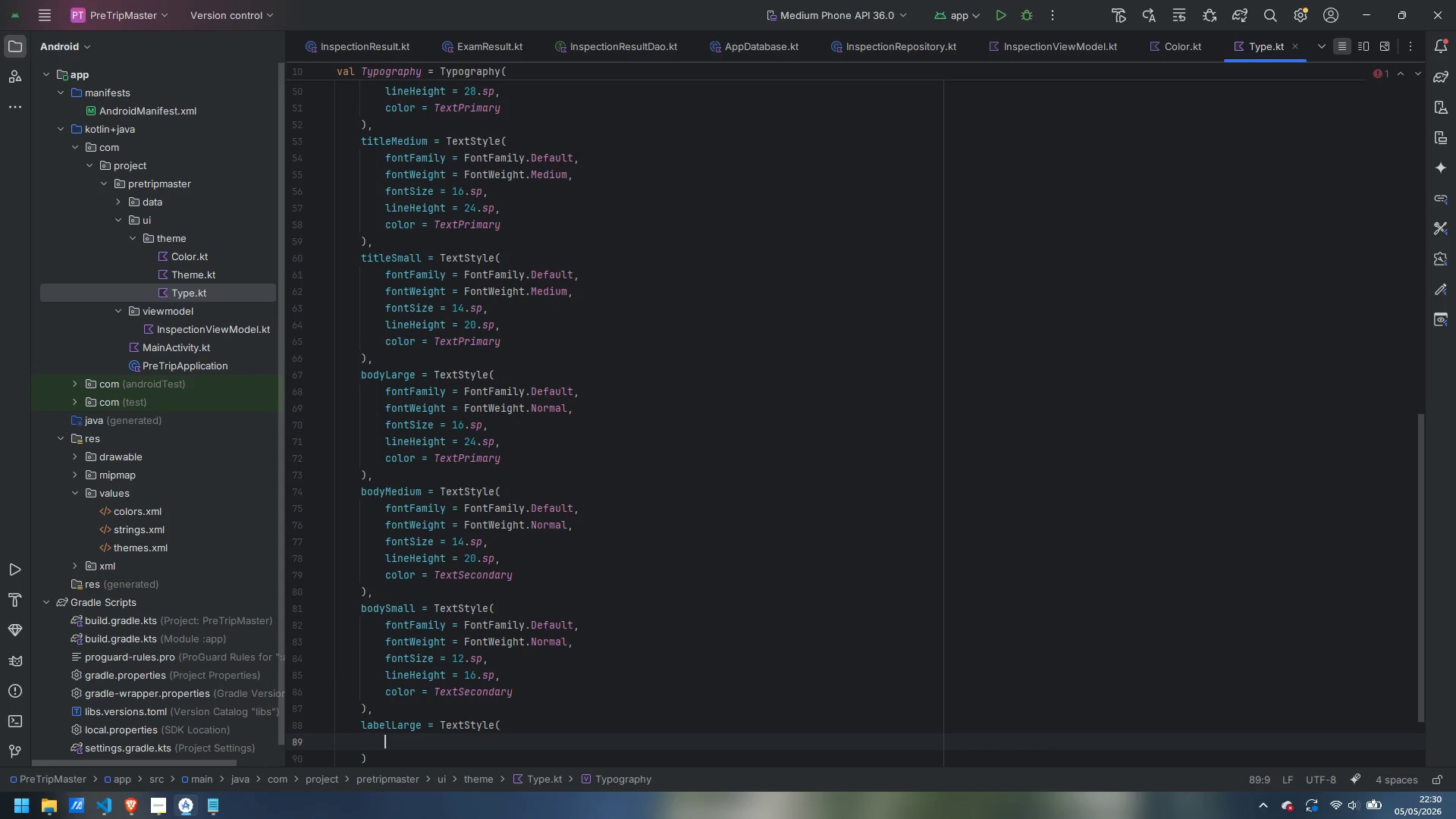 
type(fontfa)
 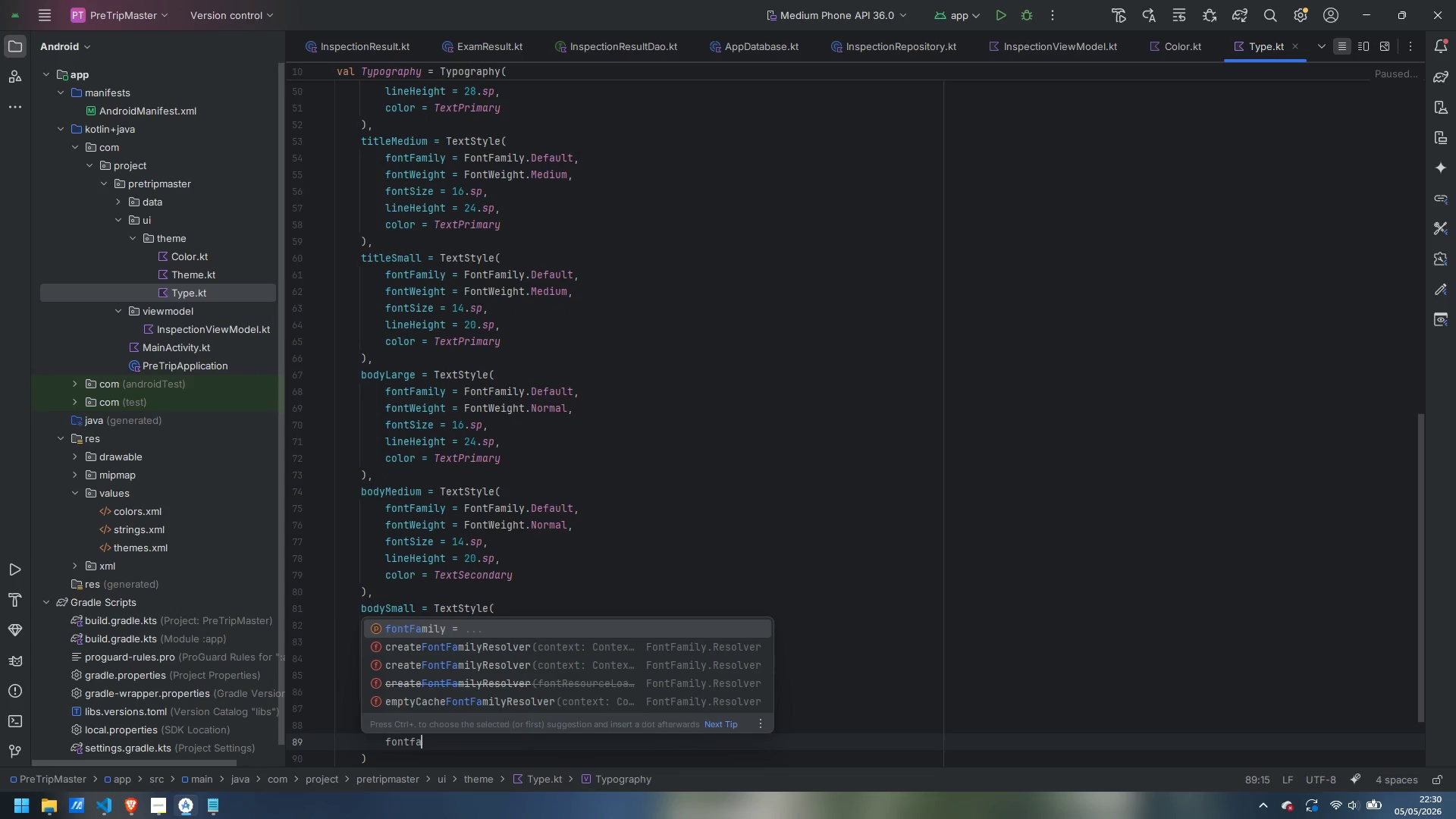 
 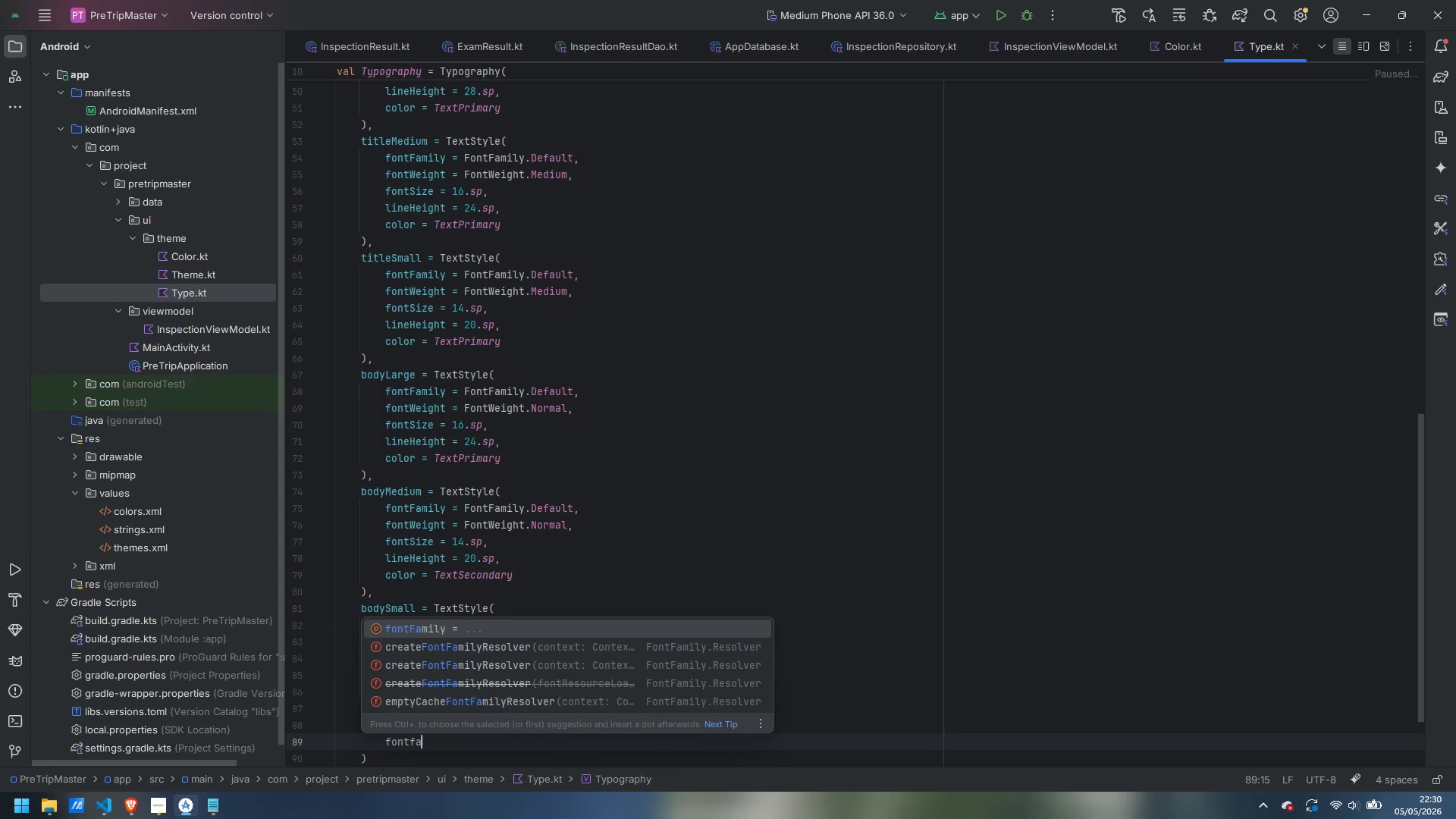 
key(Enter)
 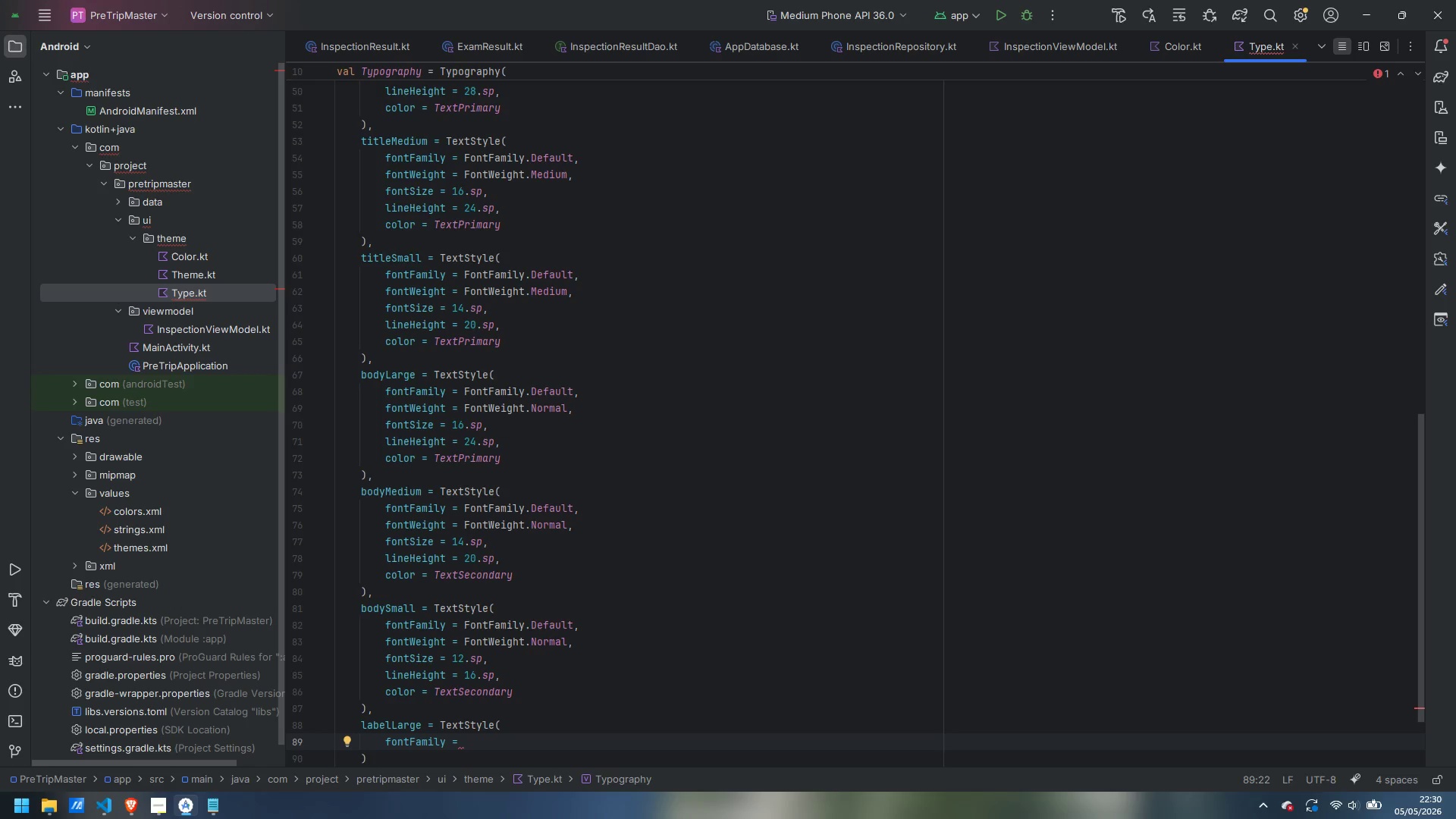 
type(FontFA)
 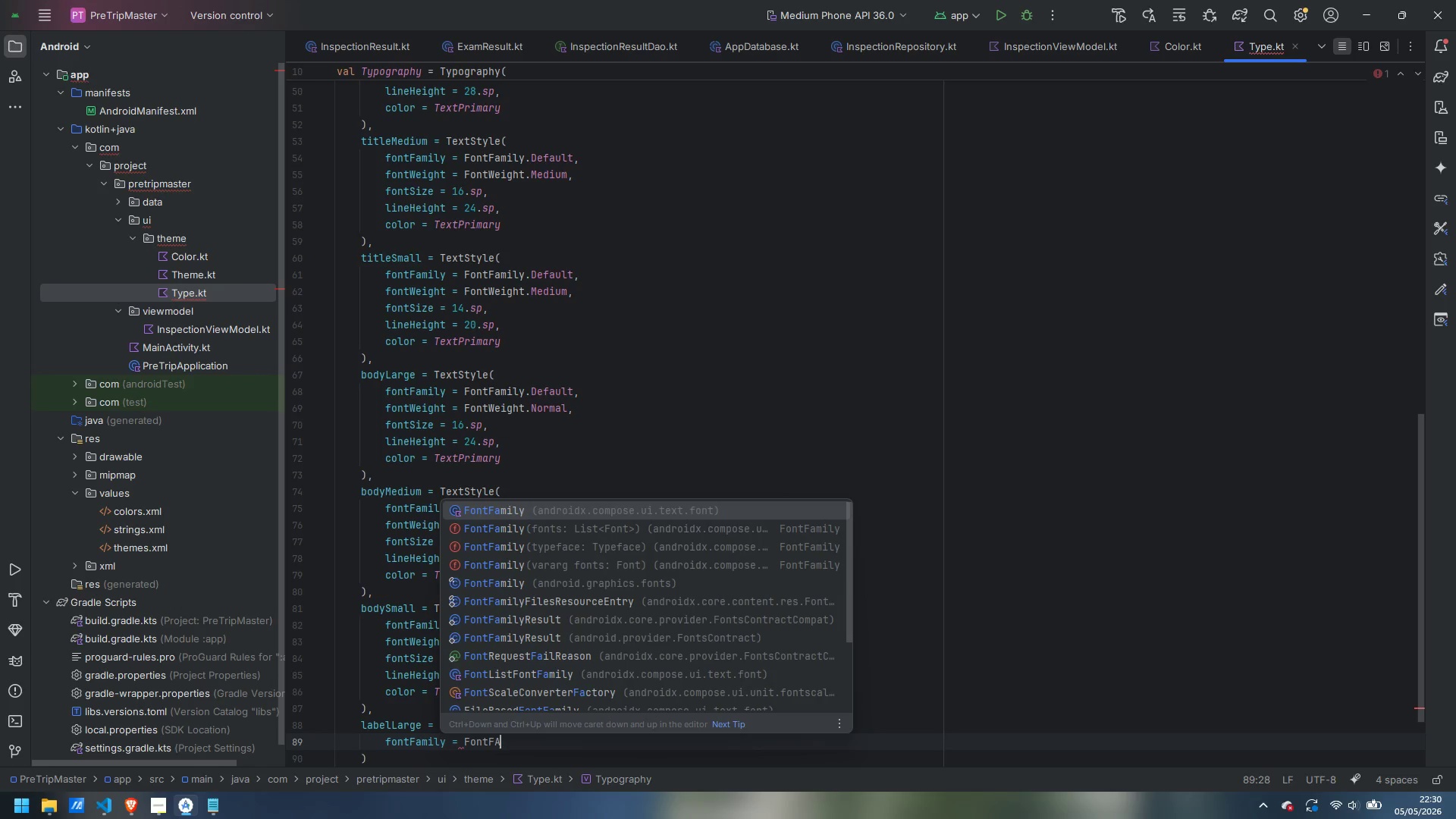 
key(Enter)
 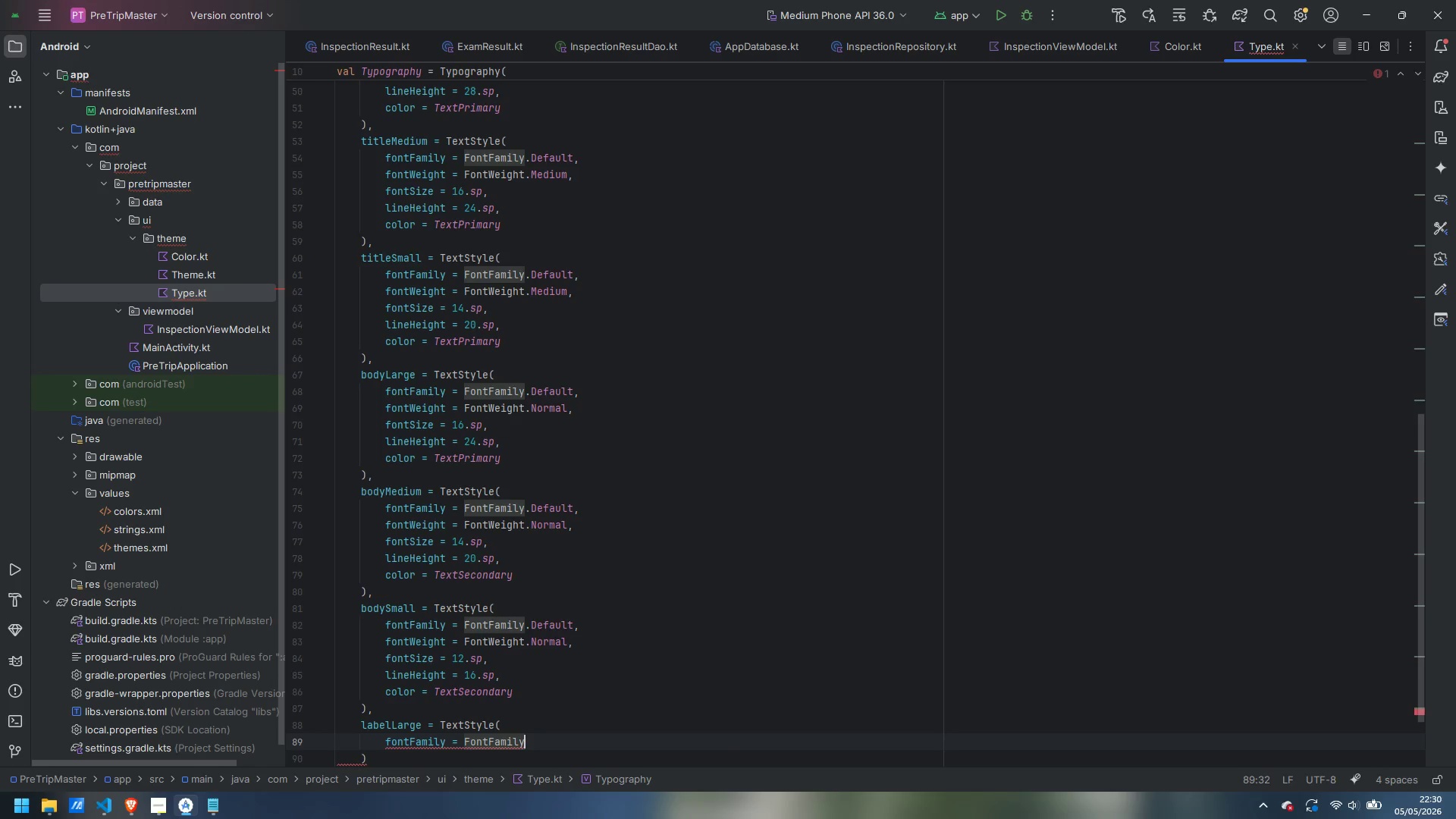 
type(.Defa)
 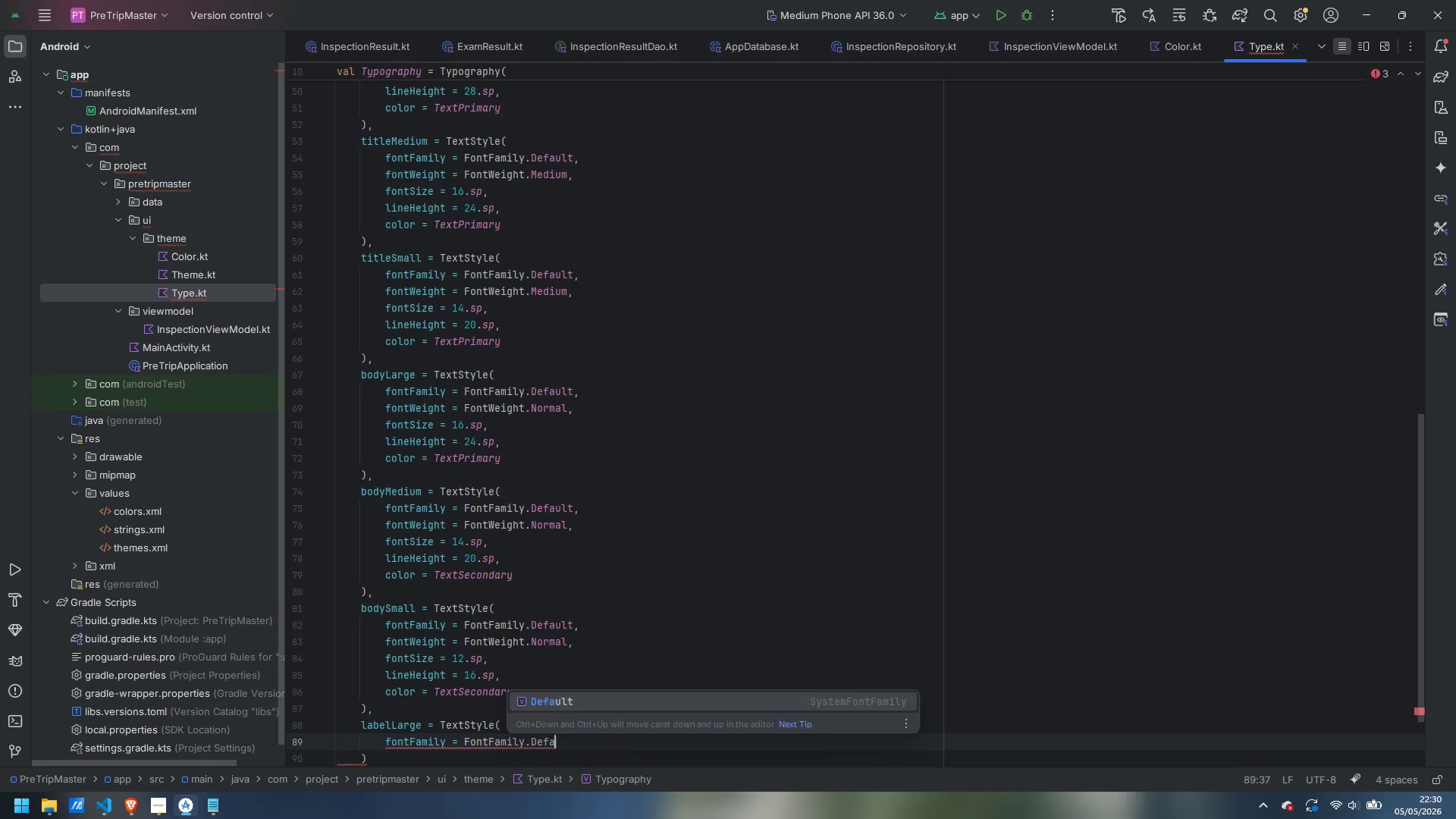 
key(Enter)
 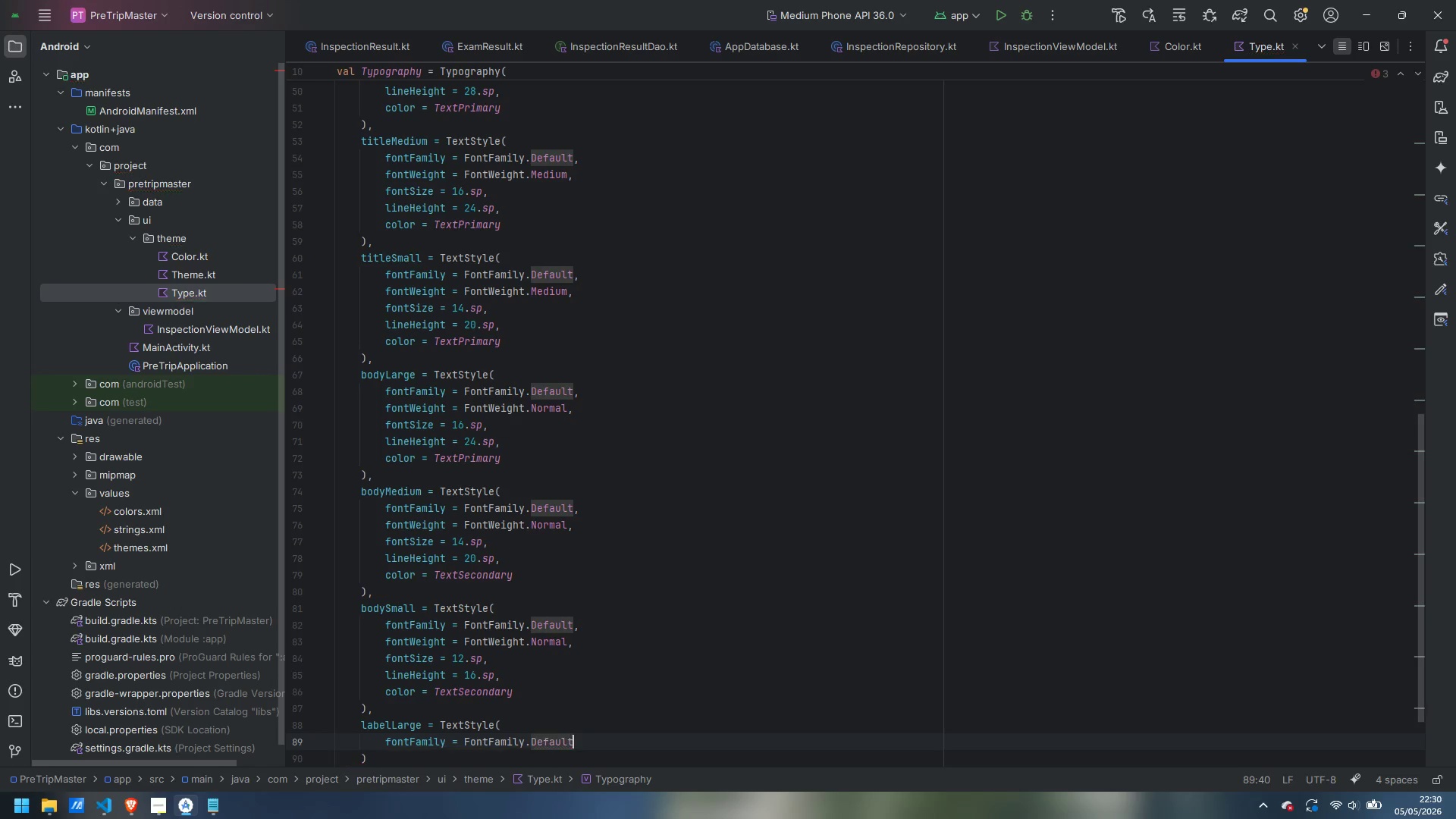 
key(Comma)
 